 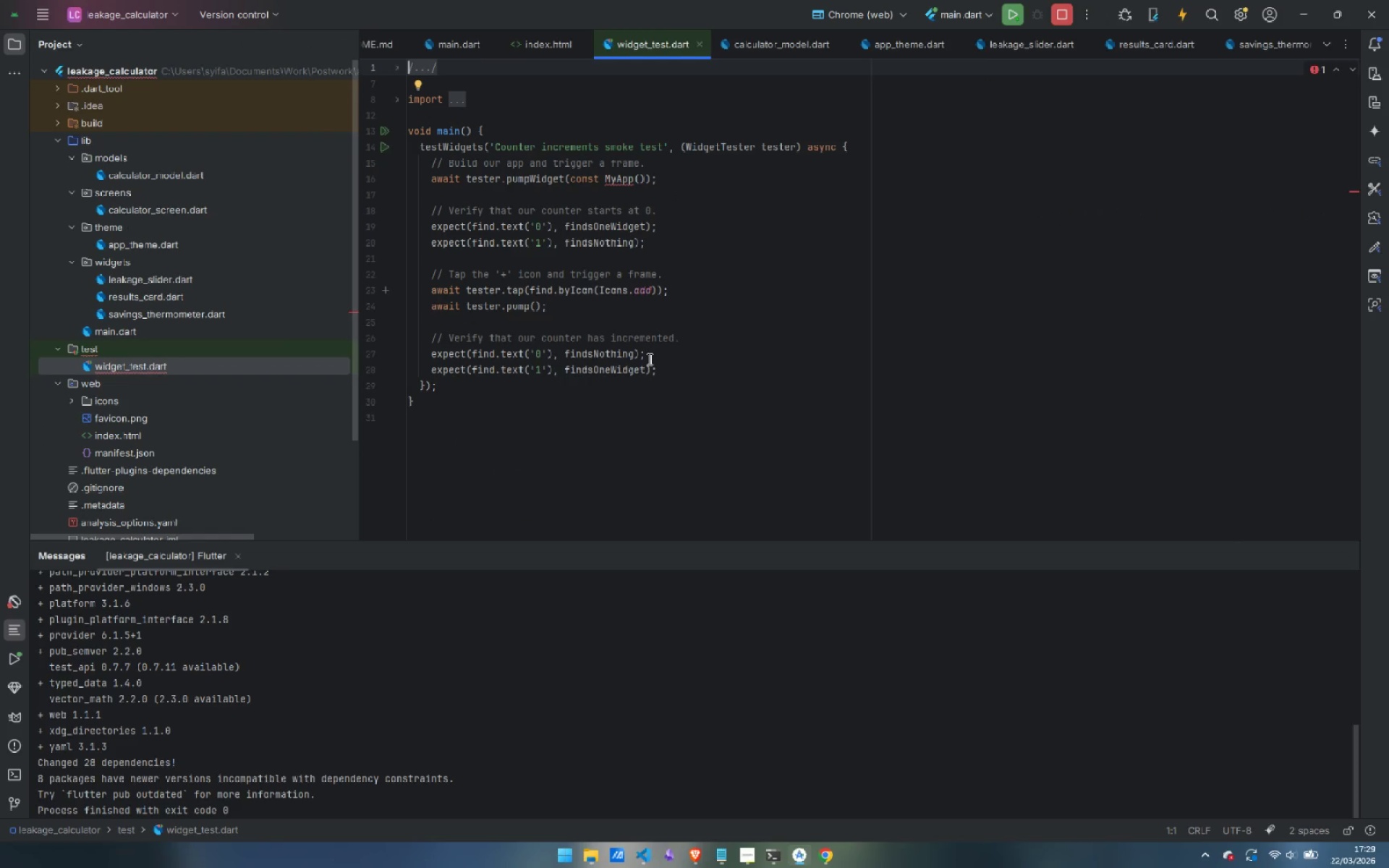 
left_click([676, 177])
 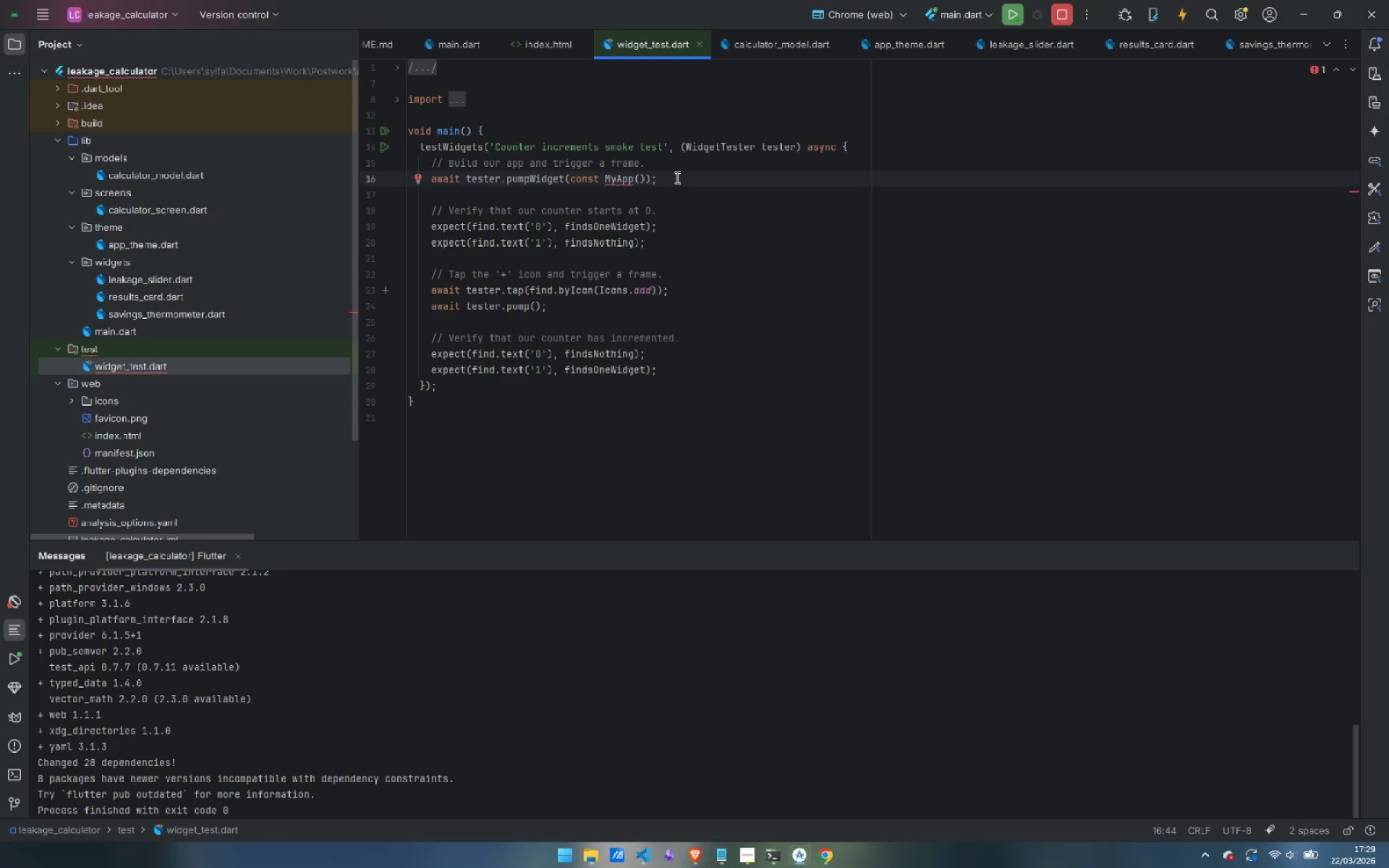 
key(Slash)
 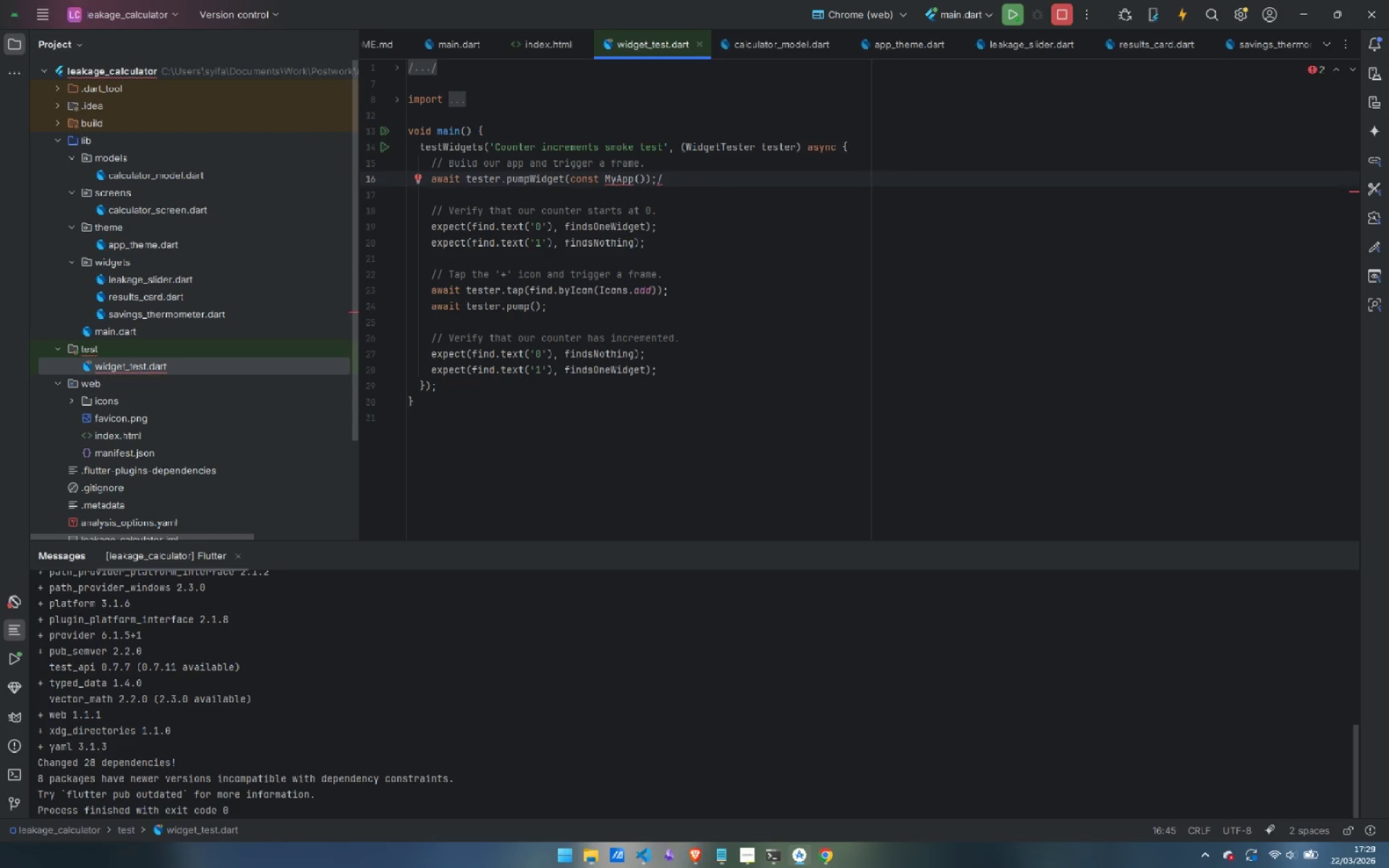 
key(Backspace)
 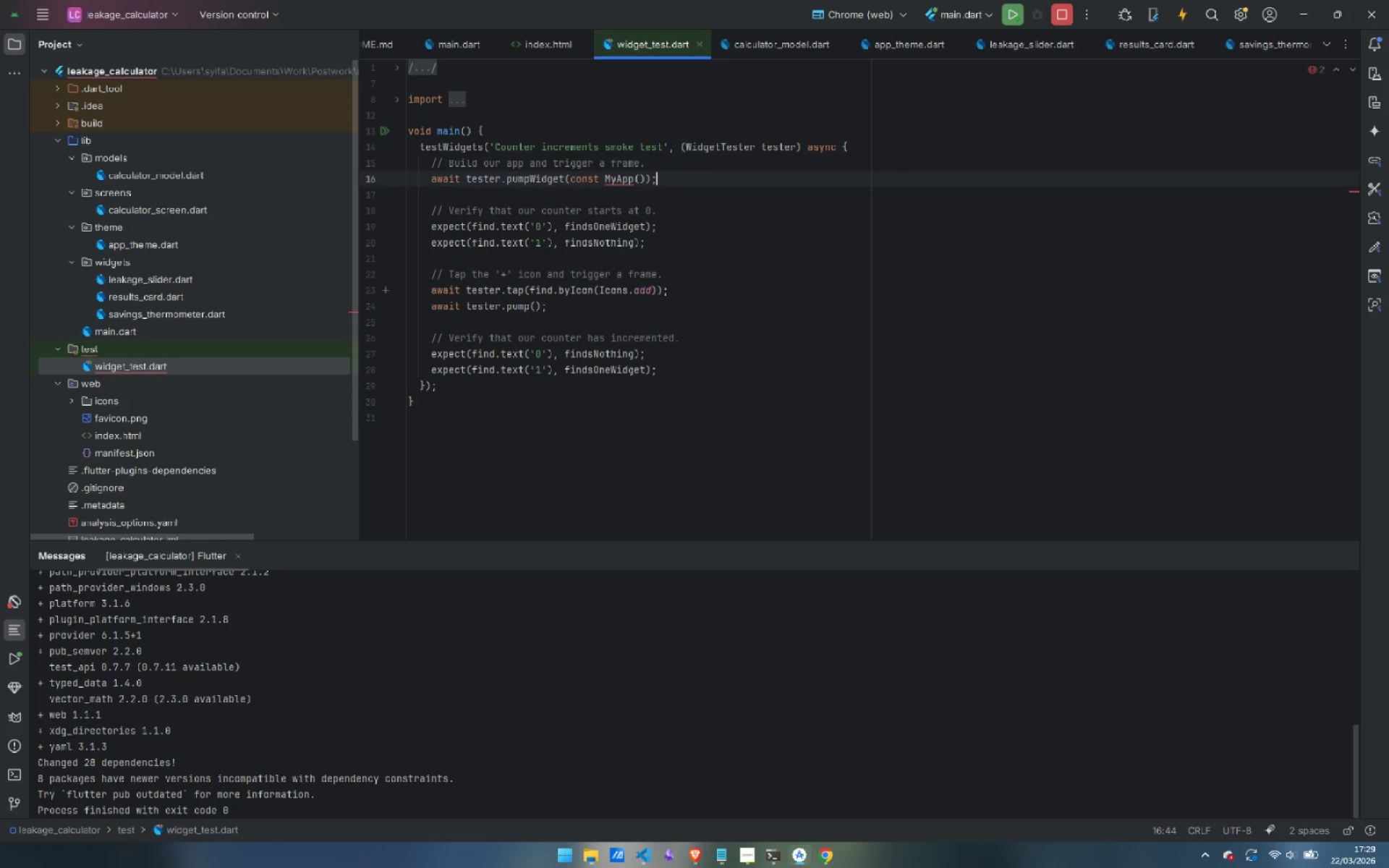 
key(Control+Slash)
 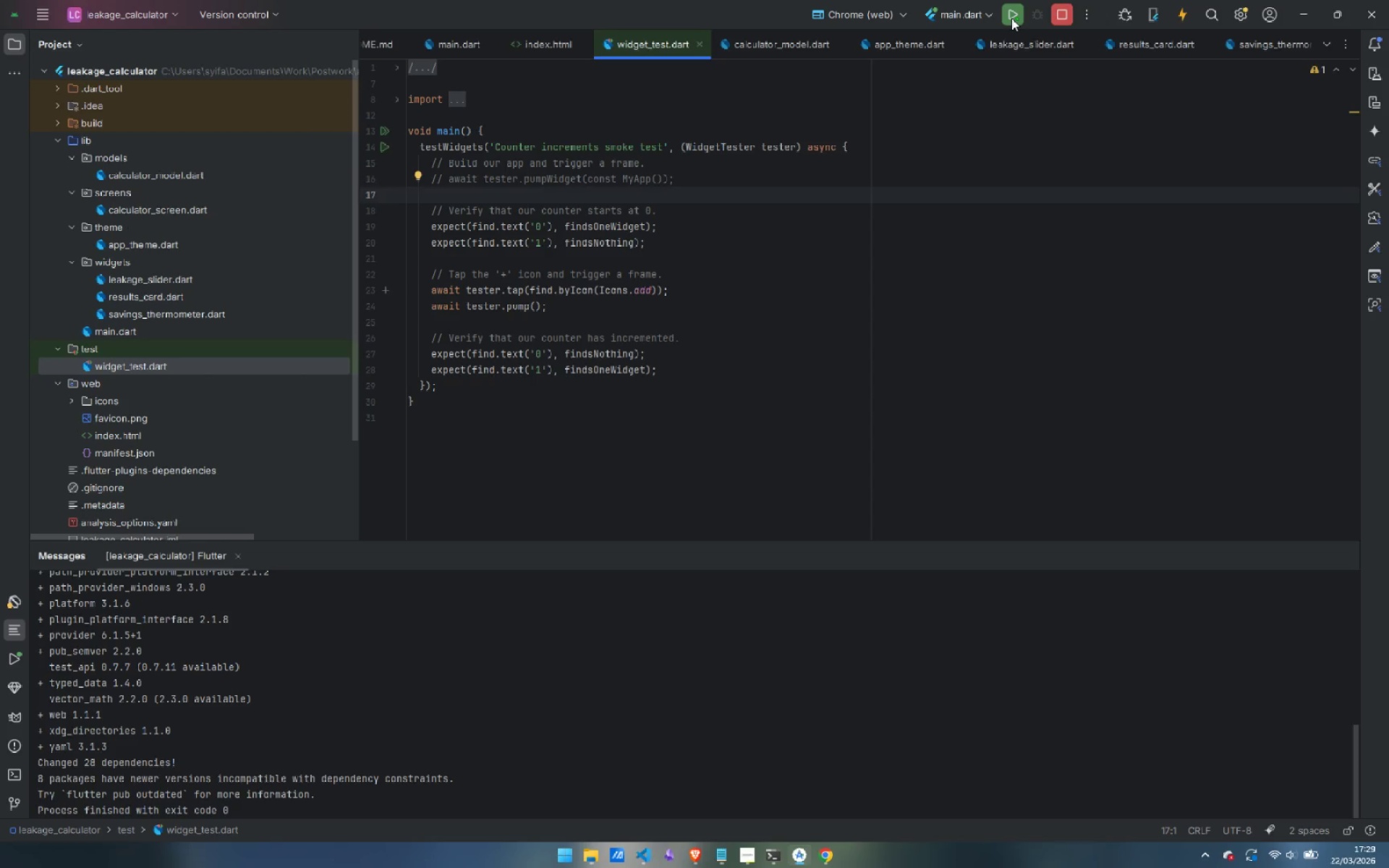 
left_click([1011, 18])
 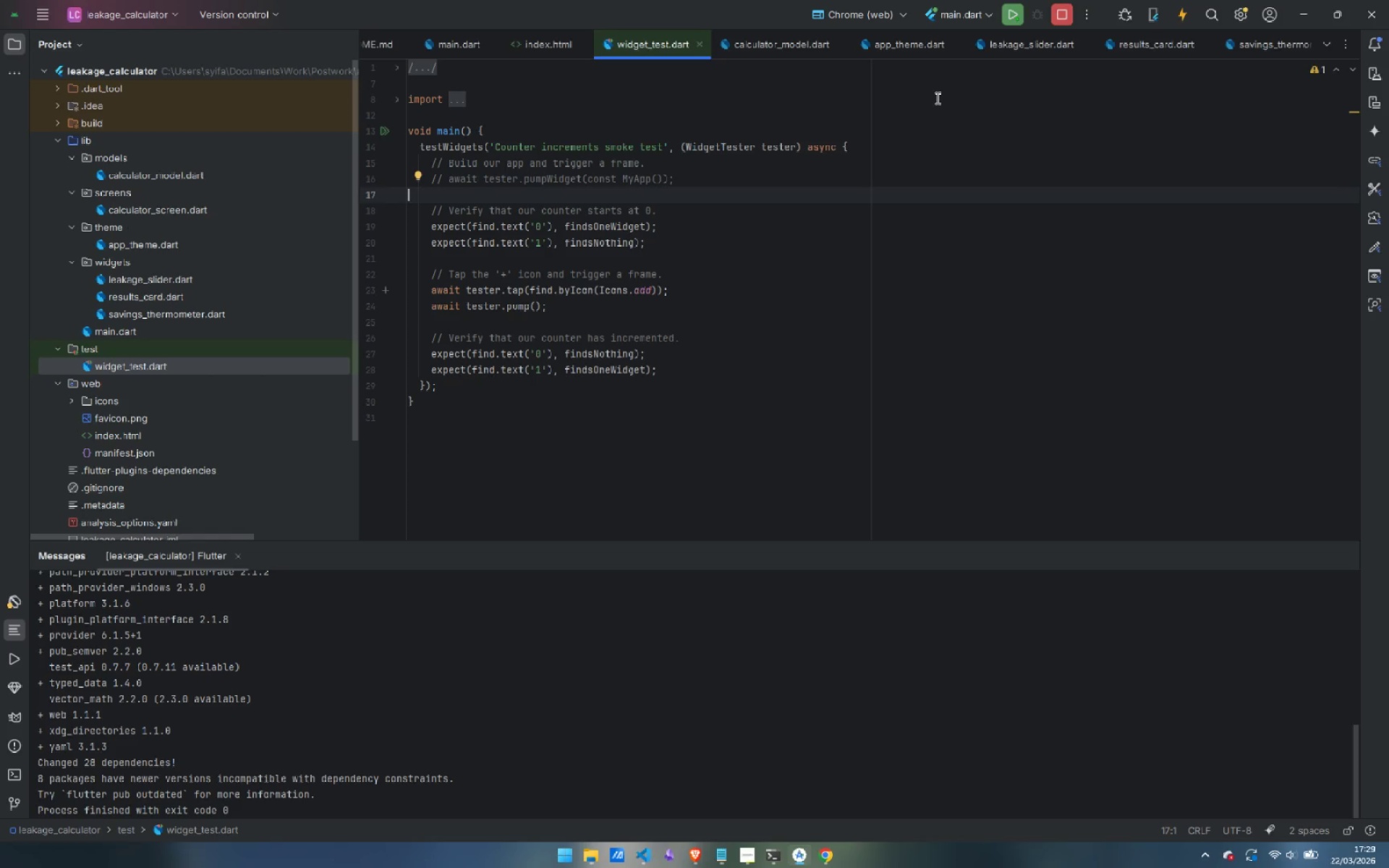 
wait(12.86)
 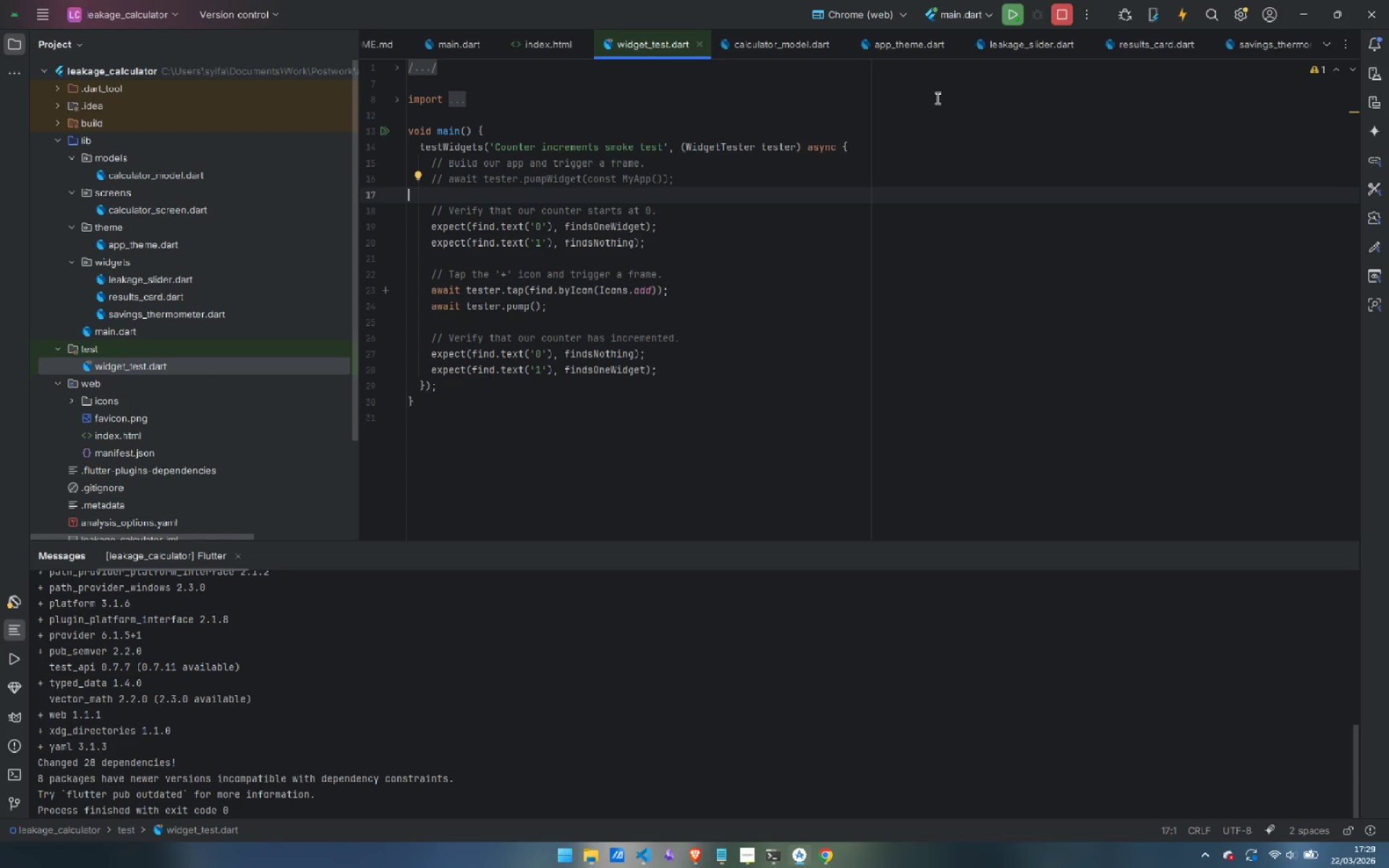 
left_click([1008, 14])
 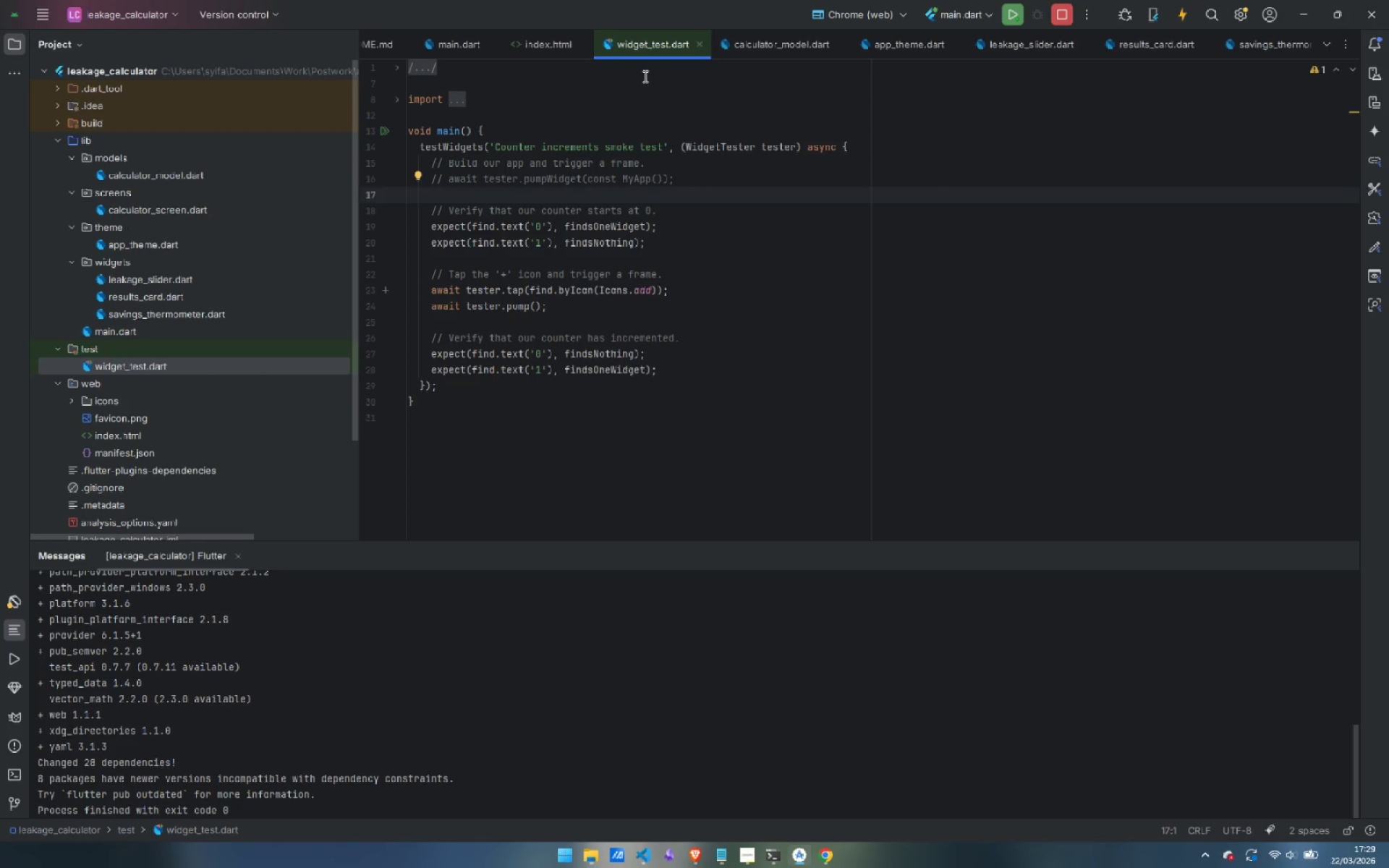 
left_click([459, 43])
 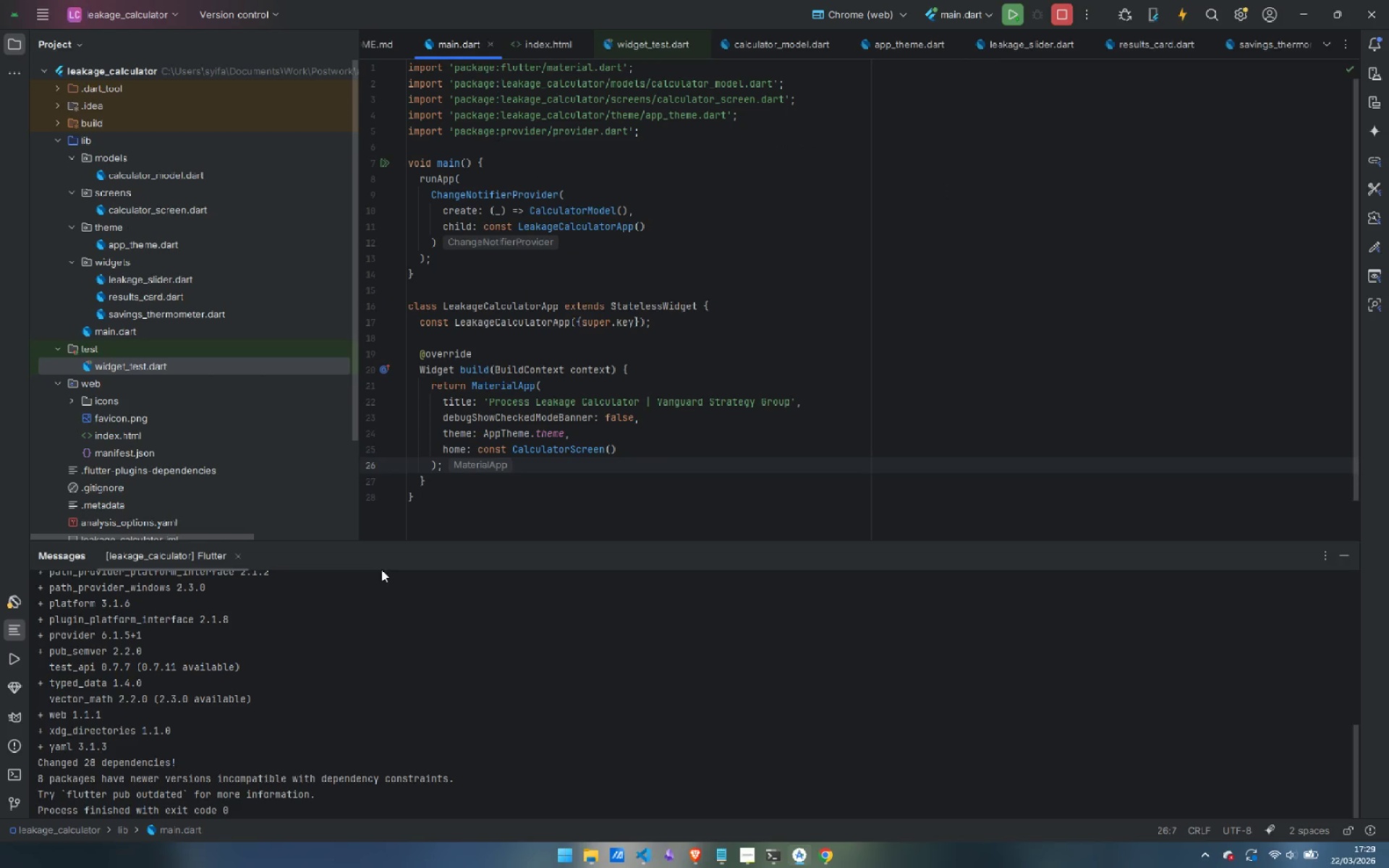 
mouse_move([12, 622])
 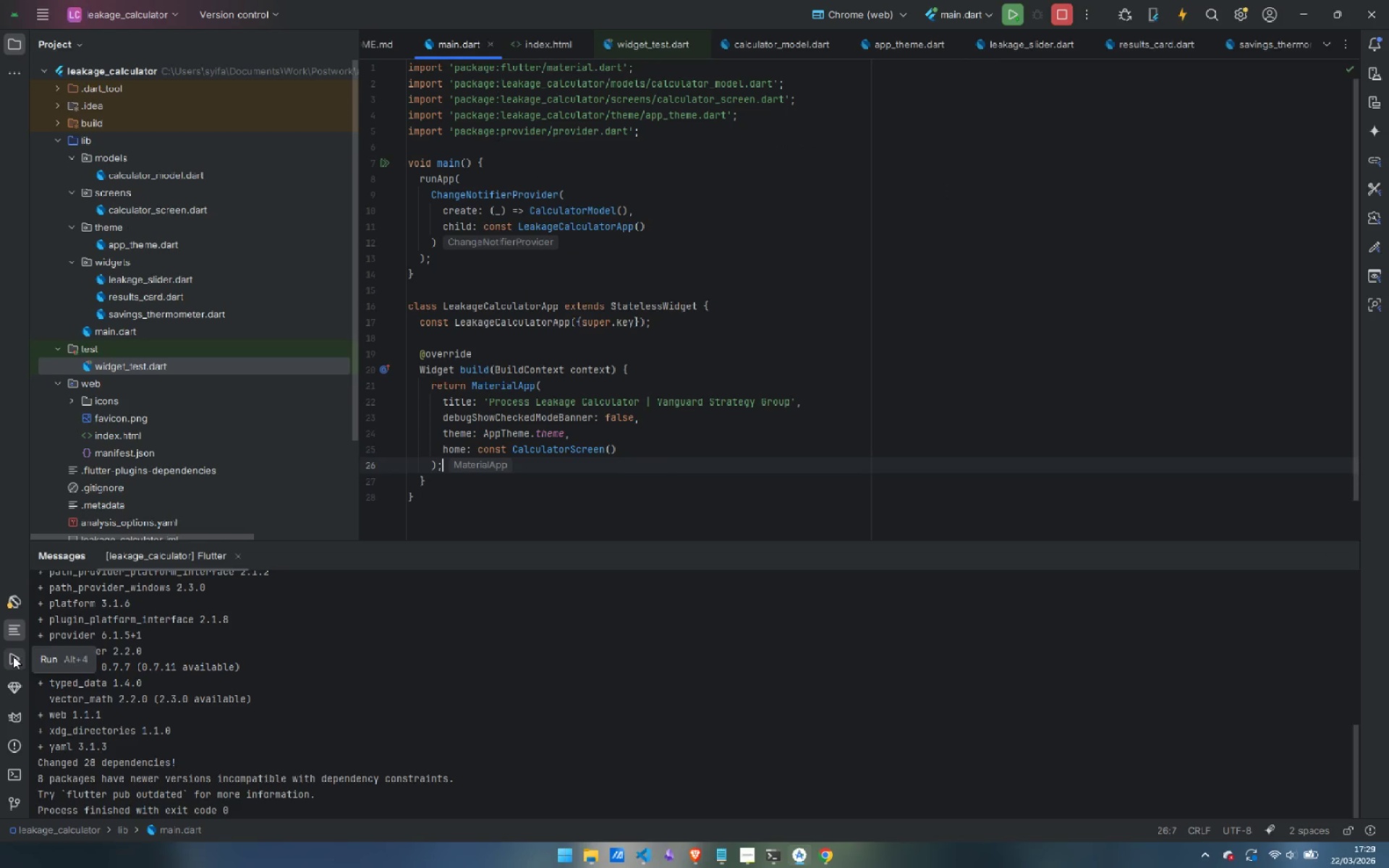 
left_click([13, 656])
 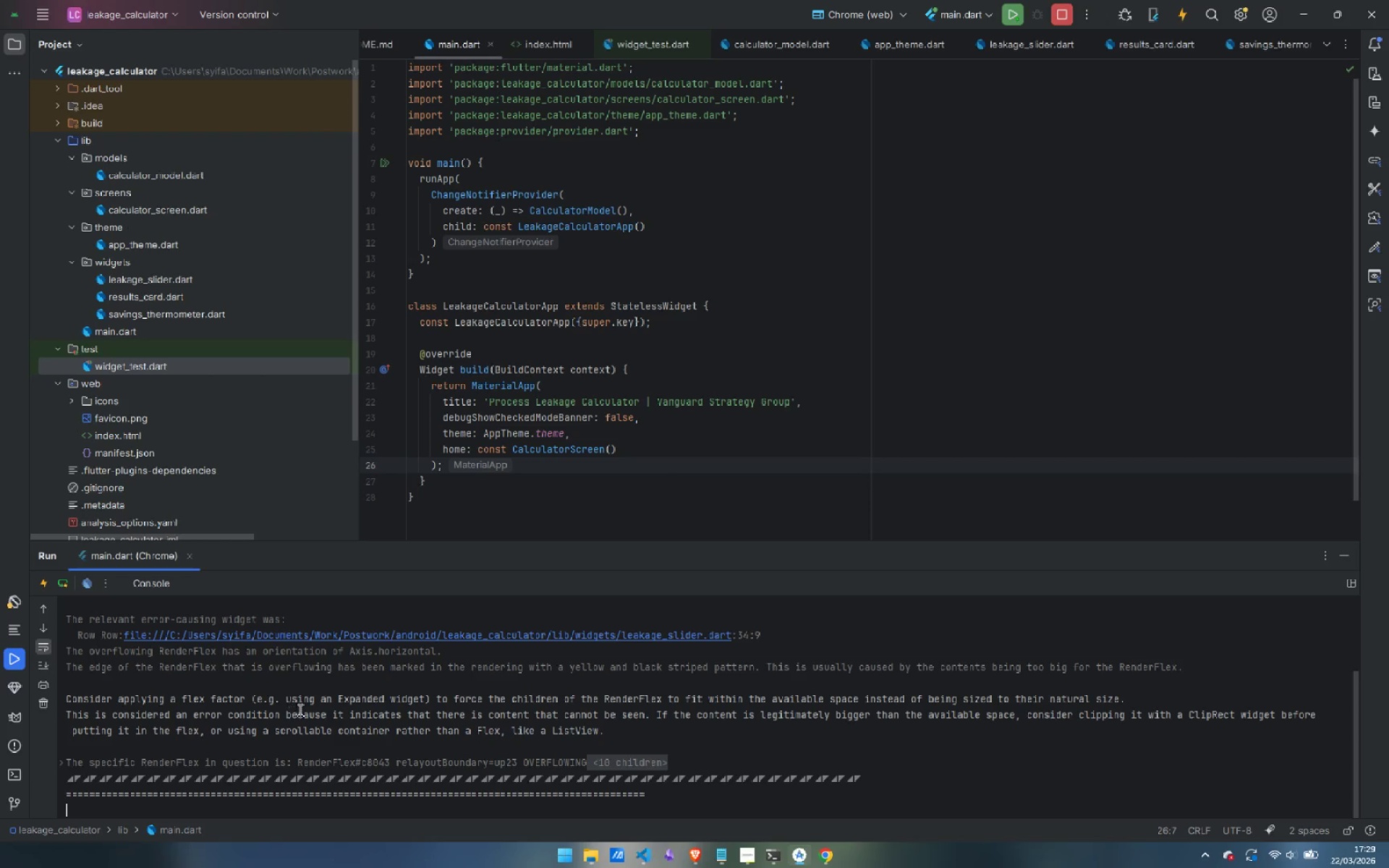 
left_click([619, 635])
 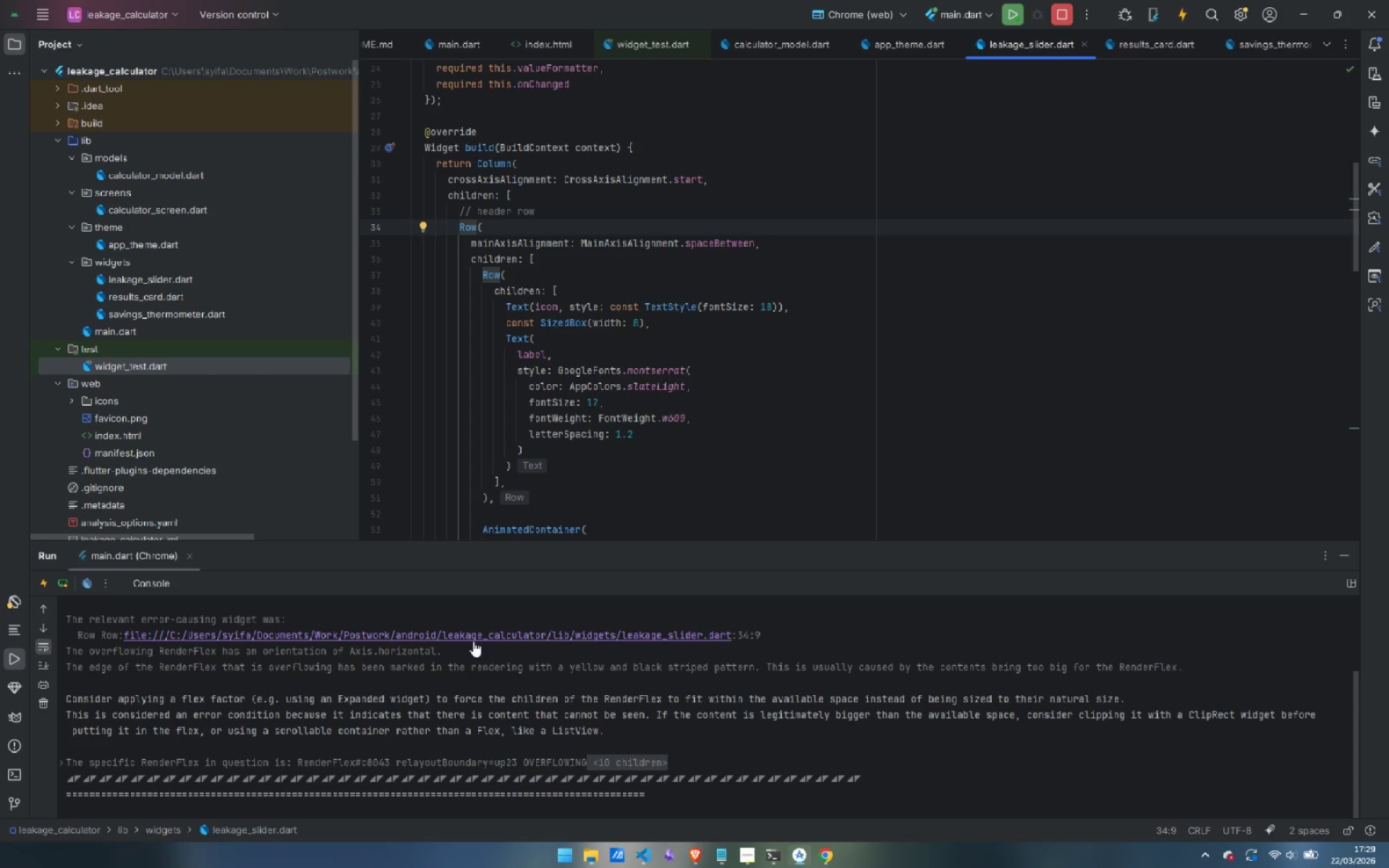 
scroll: coordinate [347, 716], scroll_direction: up, amount: 4.0
 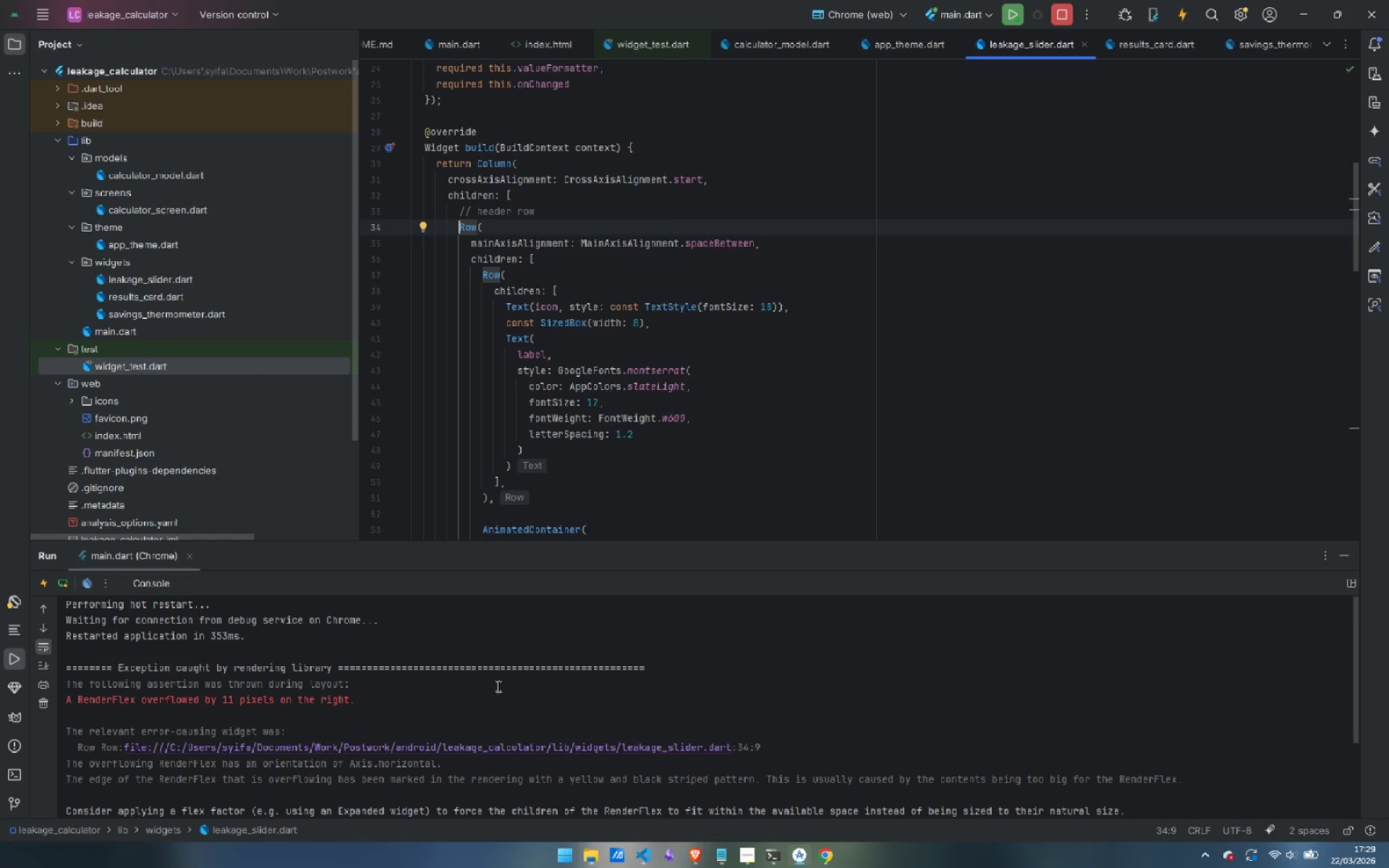 
scroll: coordinate [519, 686], scroll_direction: down, amount: 4.0
 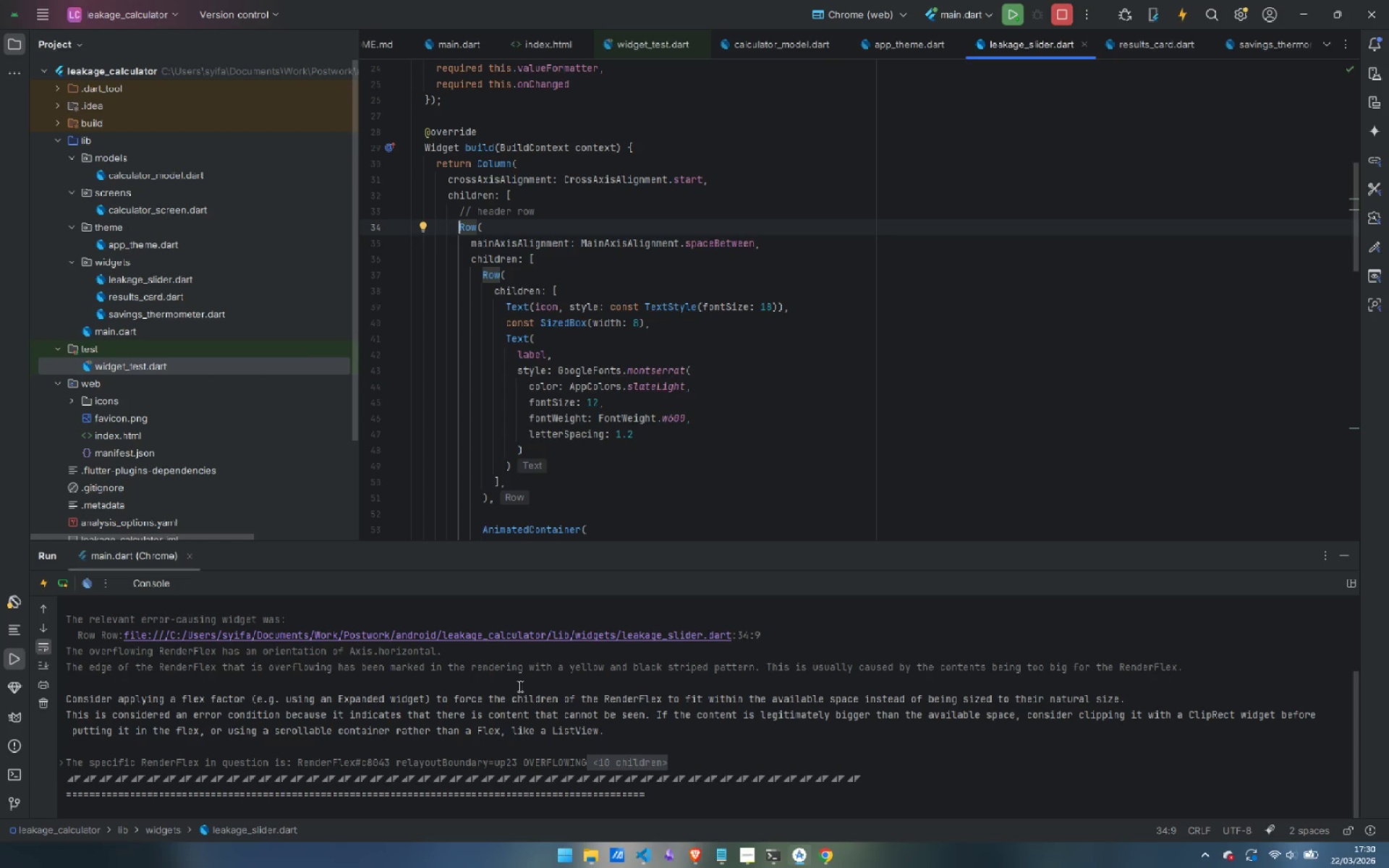 
scroll: coordinate [519, 686], scroll_direction: up, amount: 1.0
 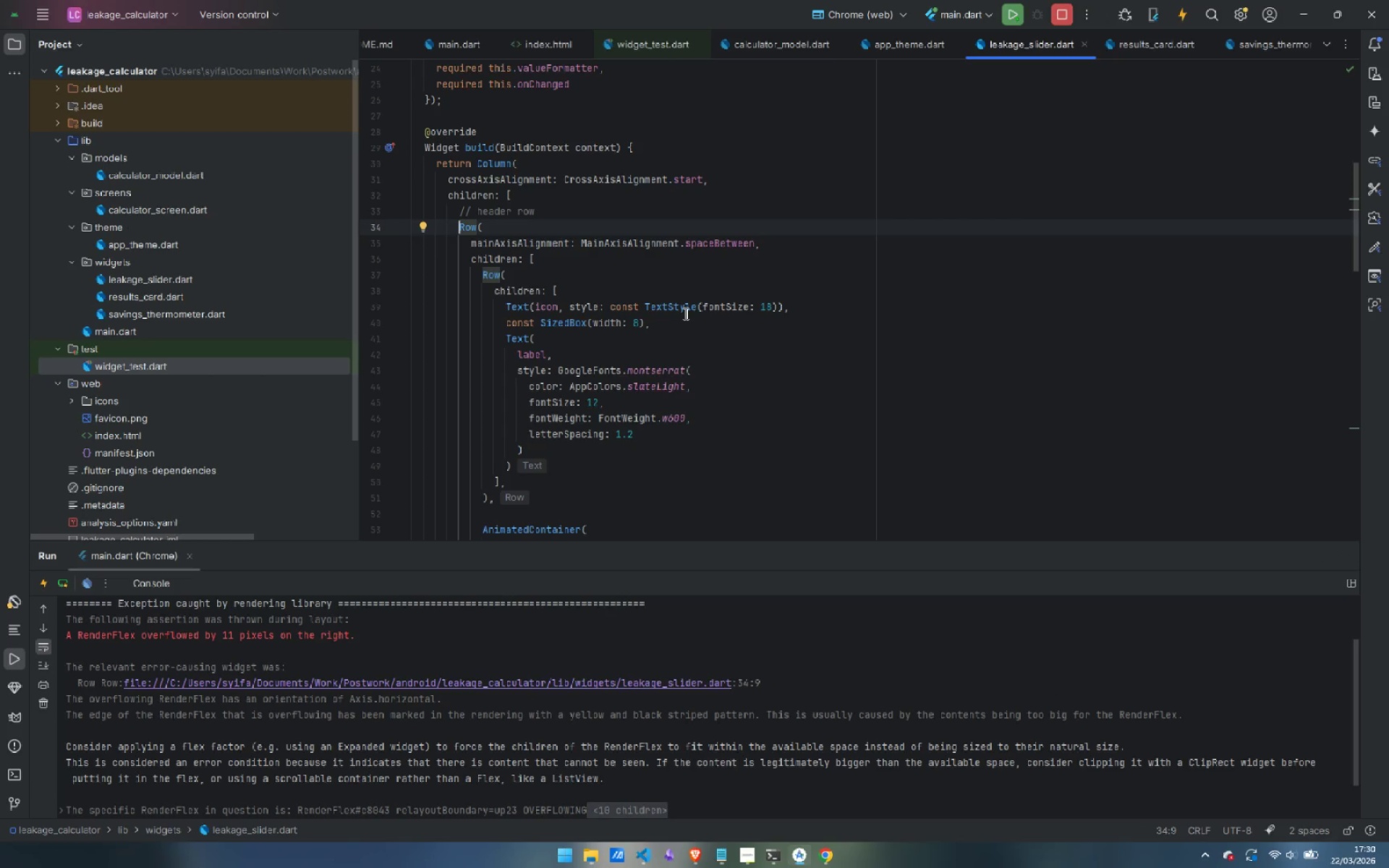 
scroll: coordinate [684, 313], scroll_direction: down, amount: 4.0
 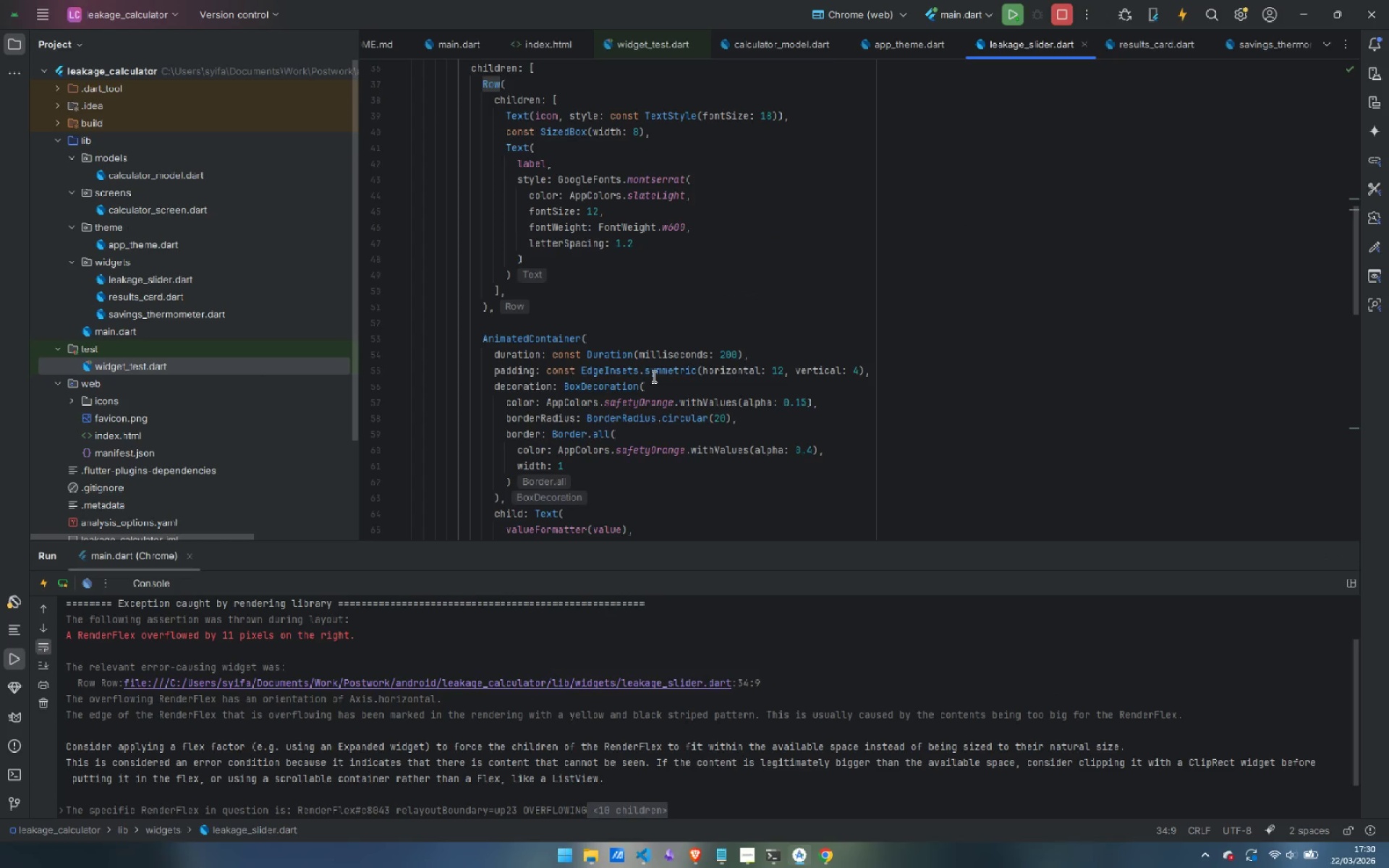 
scroll: coordinate [653, 376], scroll_direction: none, amount: 0.0
 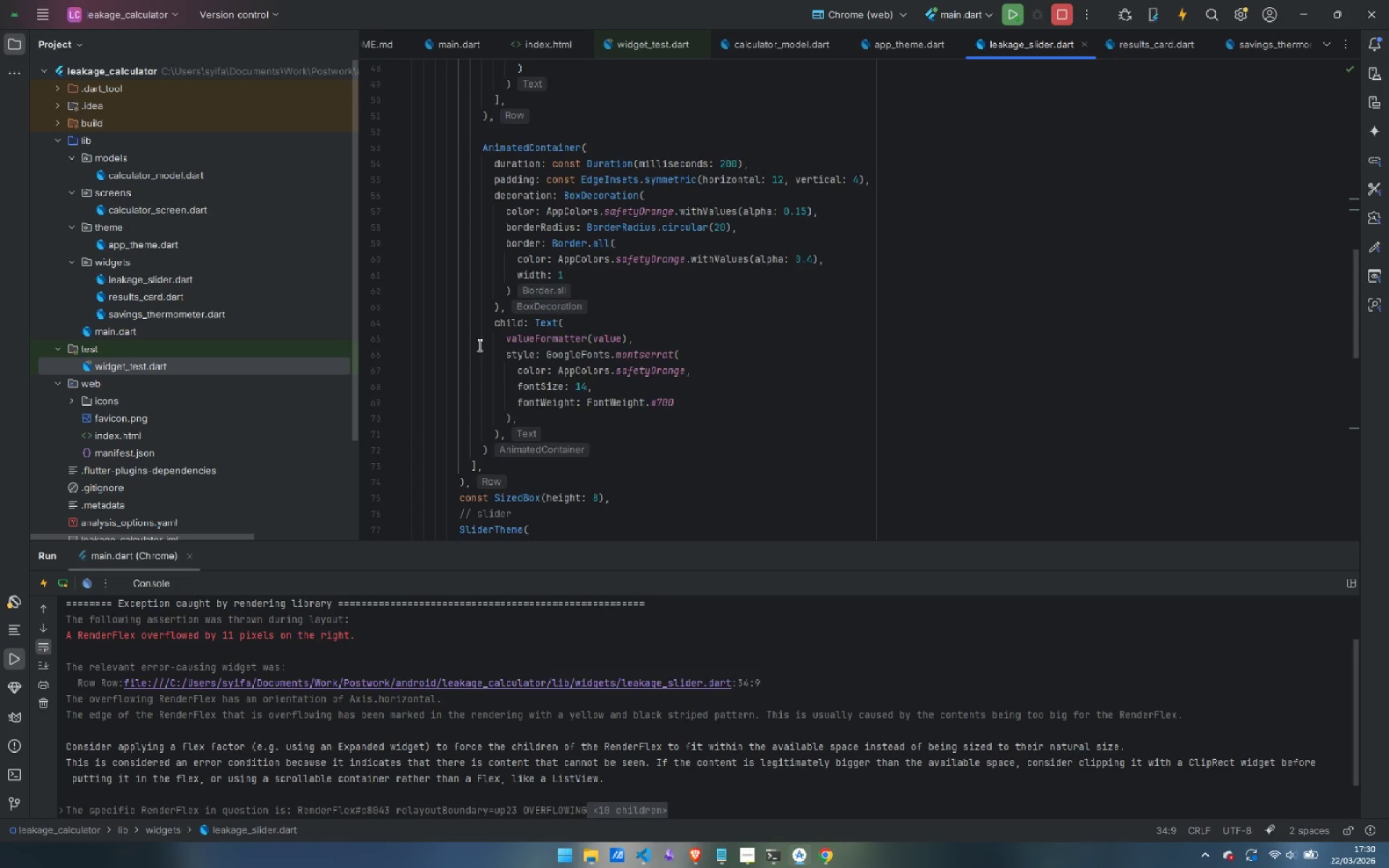 
scroll: coordinate [791, 373], scroll_direction: up, amount: 20.0
 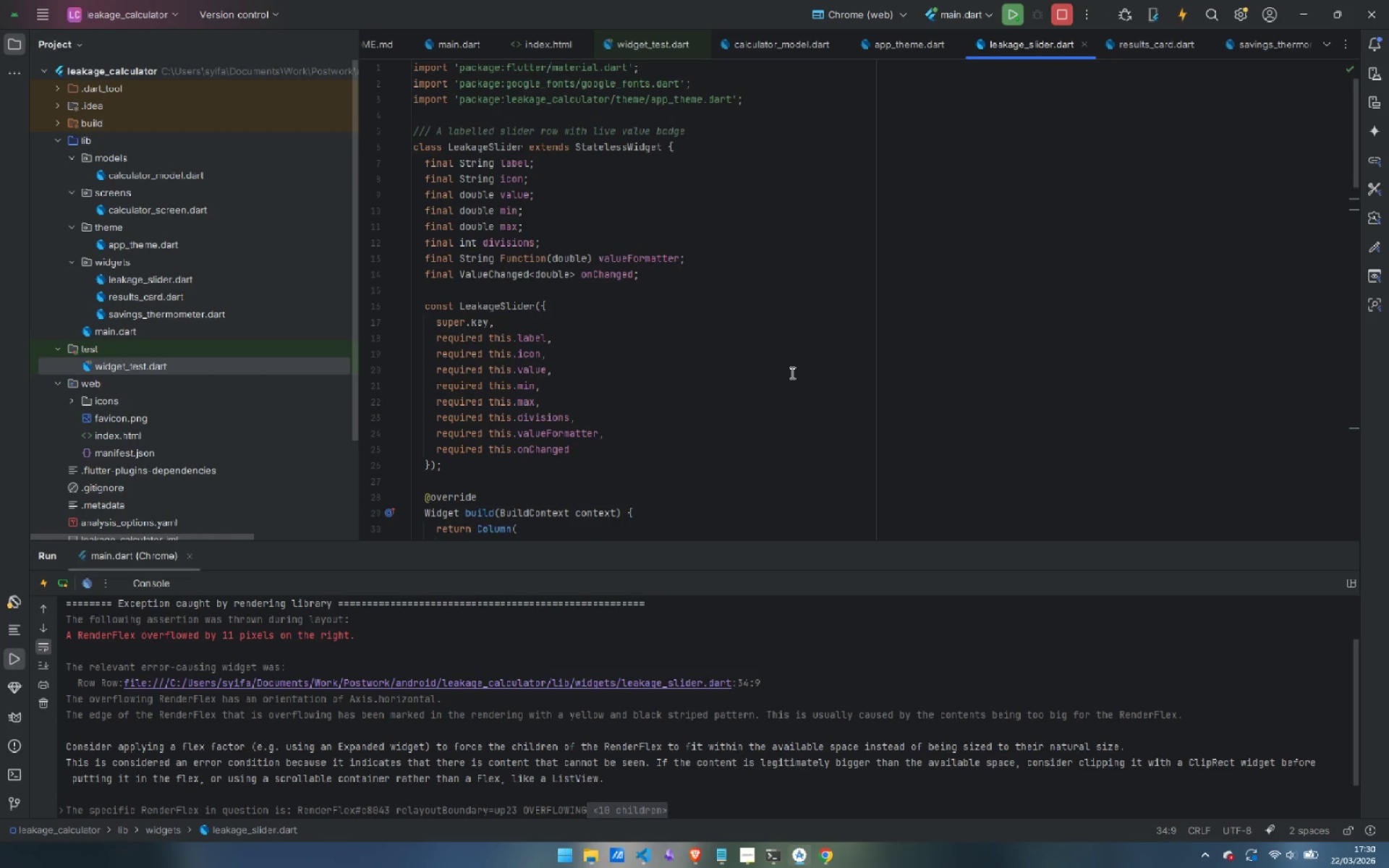 
scroll: coordinate [786, 388], scroll_direction: down, amount: 6.0
 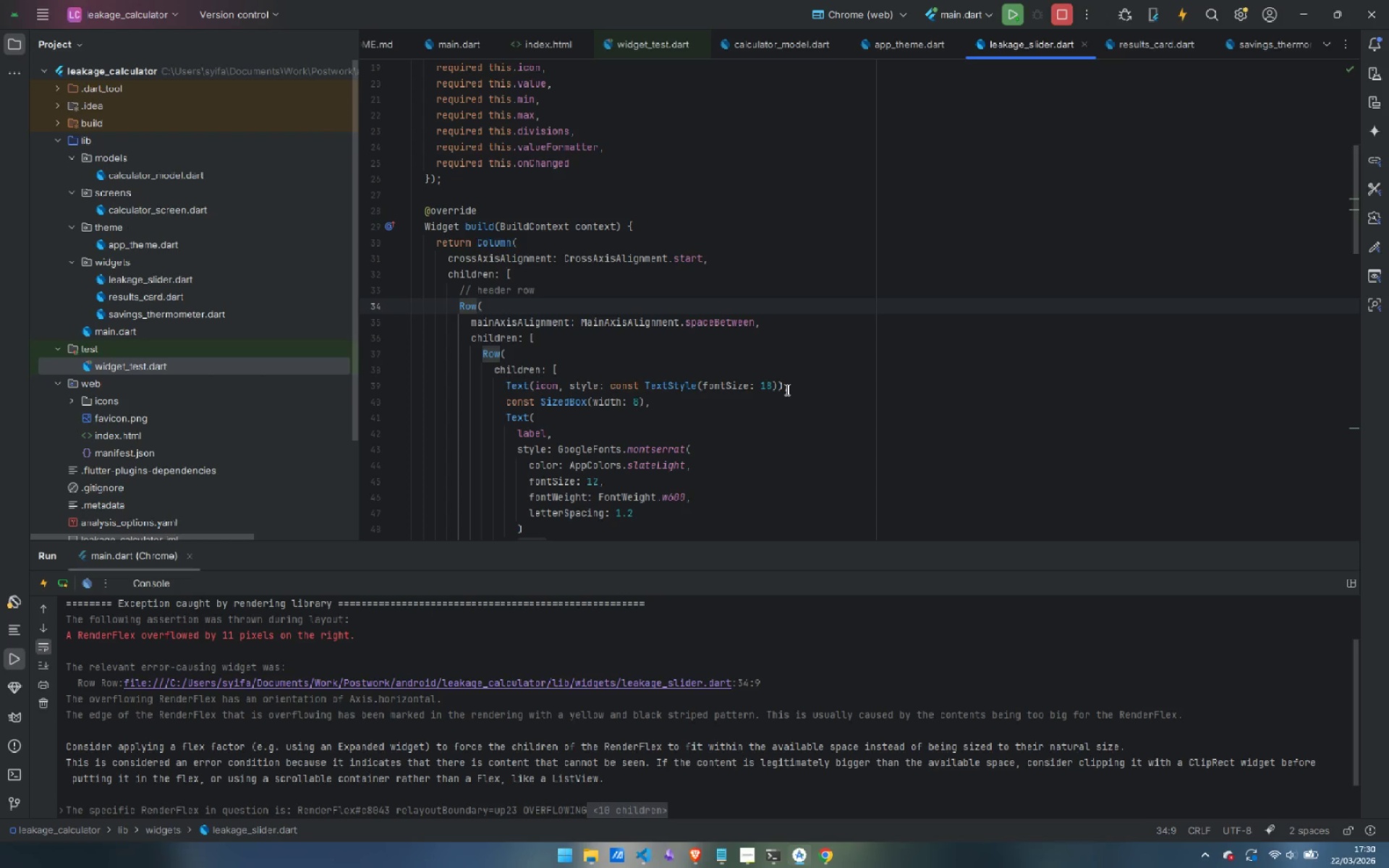 
wait(19.53)
 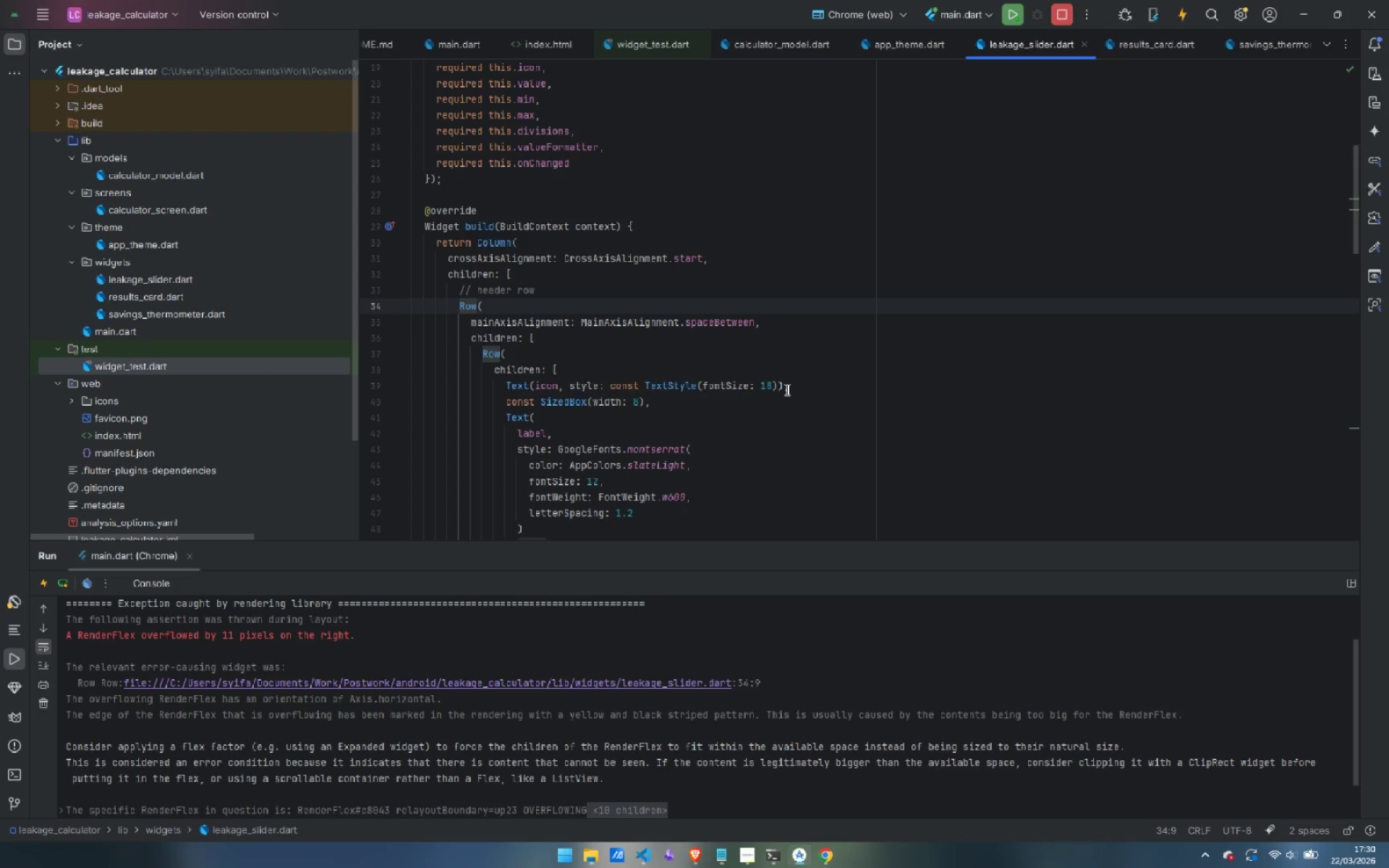 
scroll: coordinate [740, 370], scroll_direction: down, amount: 4.0
 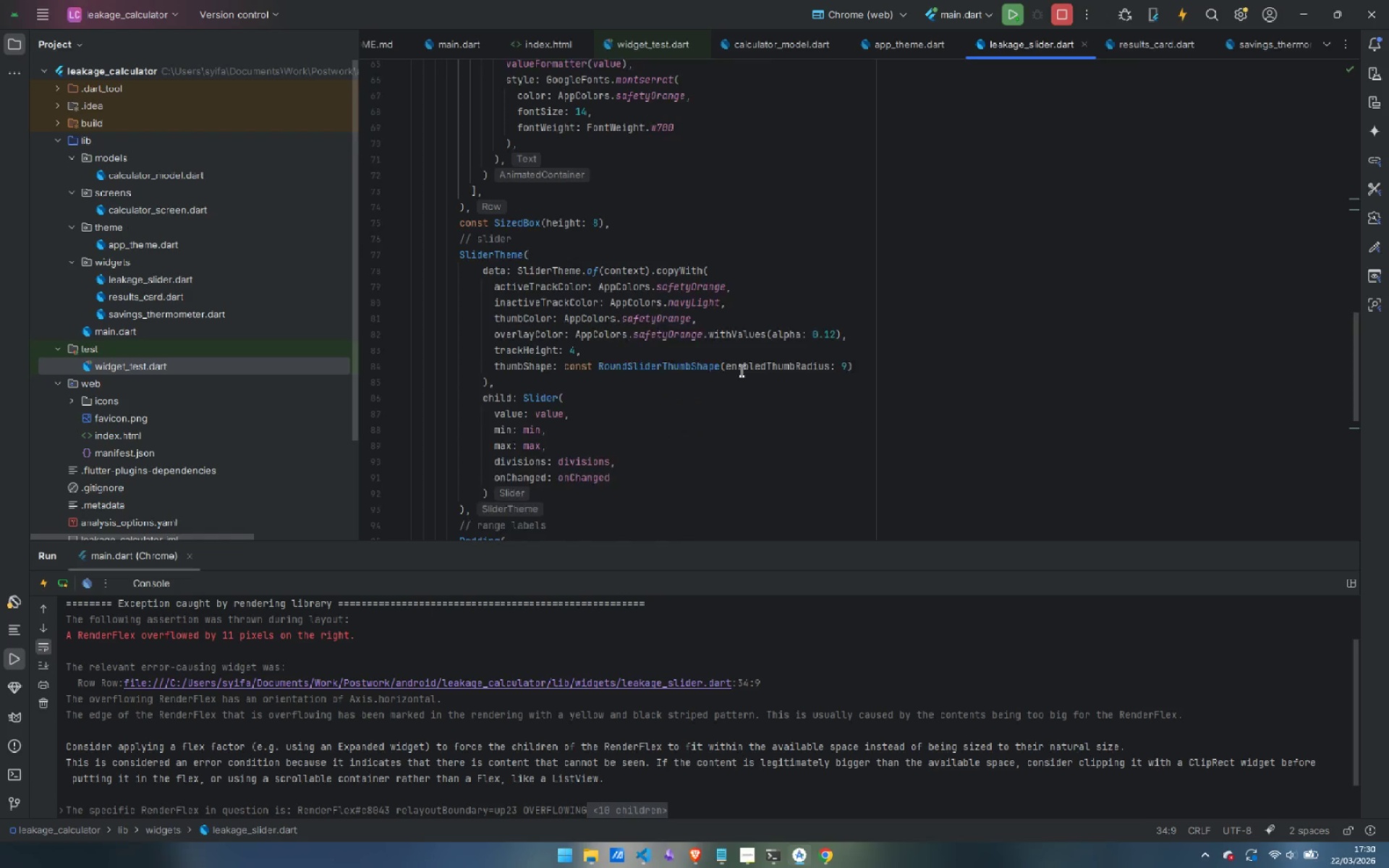 
scroll: coordinate [742, 367], scroll_direction: up, amount: 28.0
 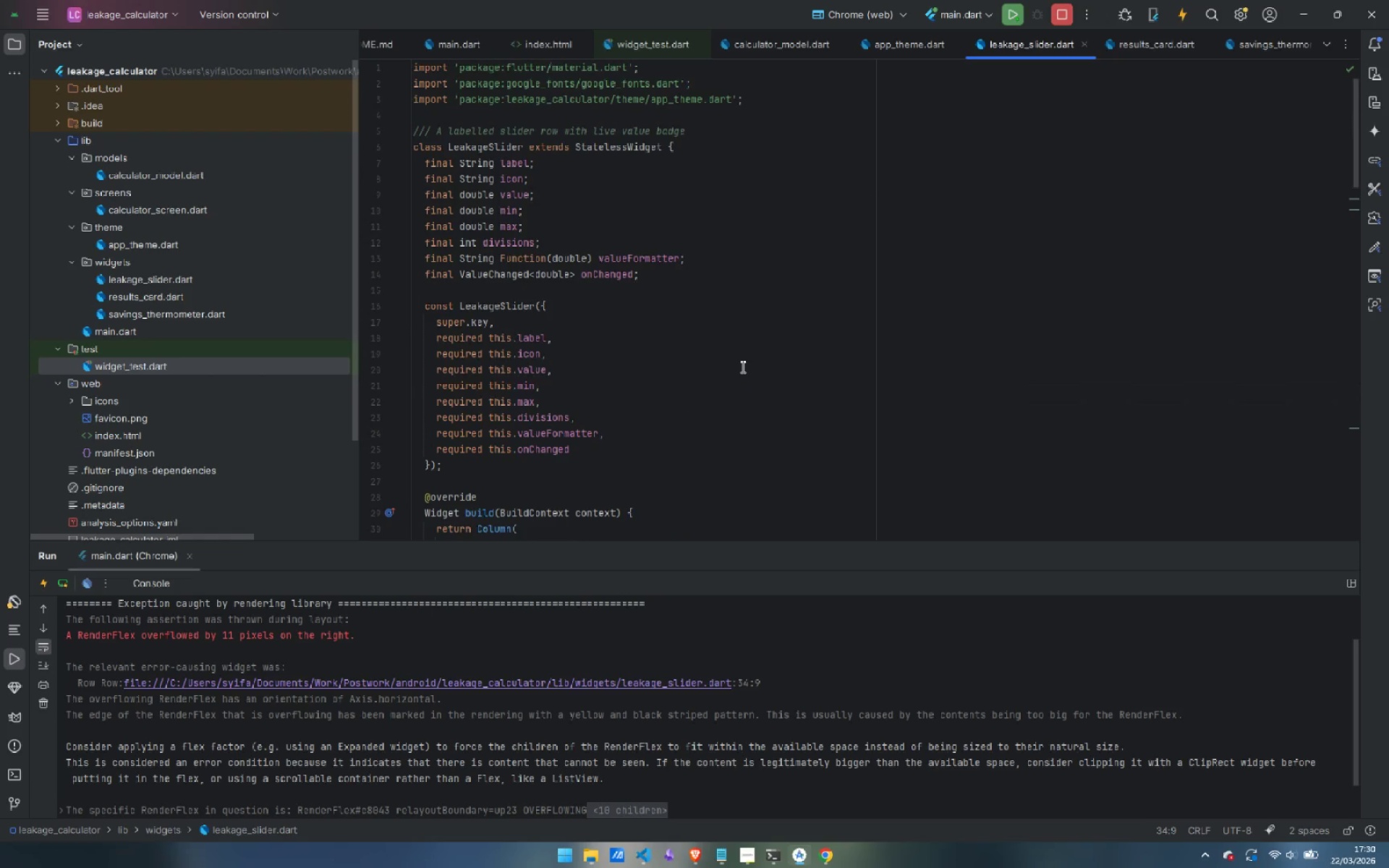 
wait(22.26)
 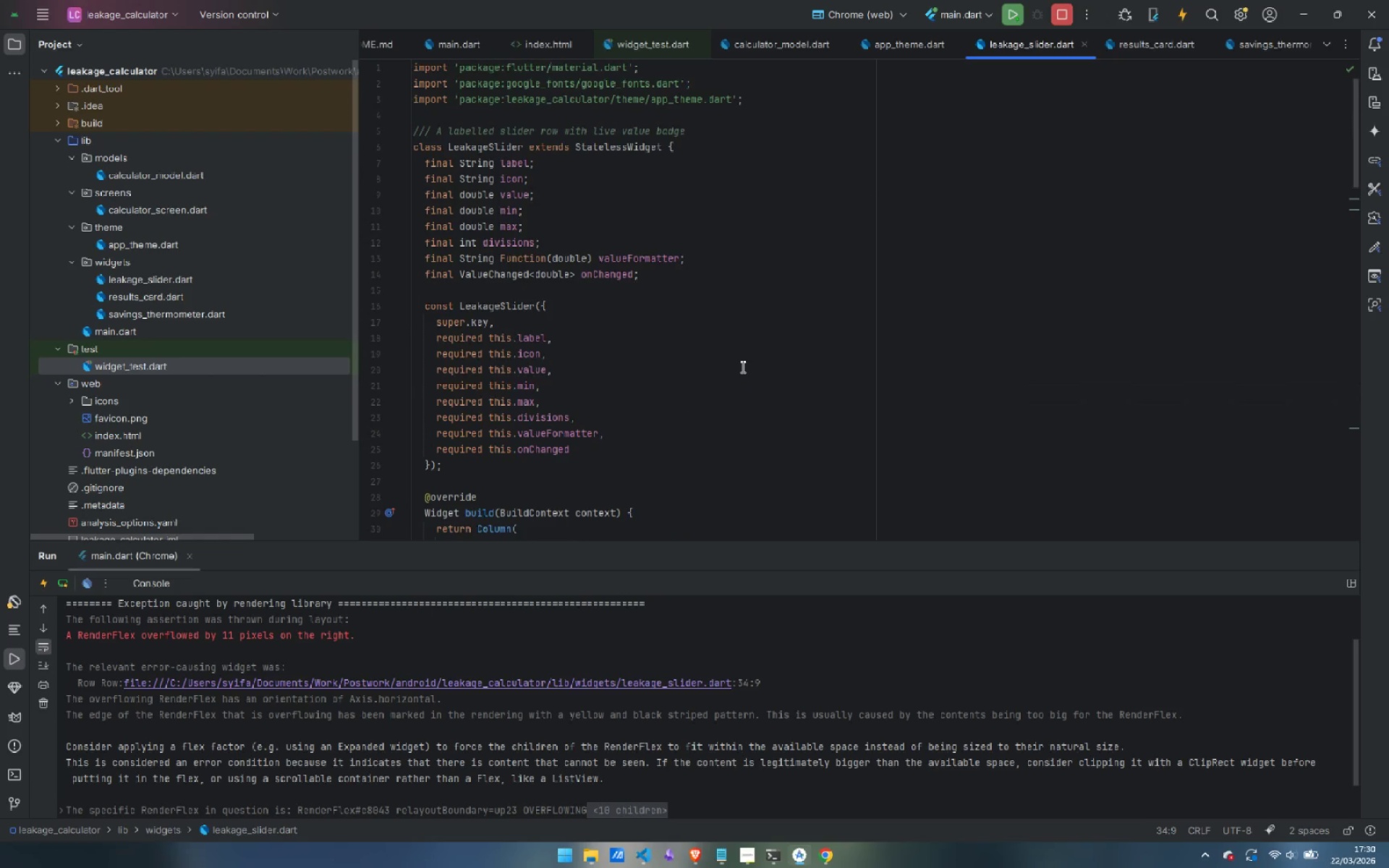 
scroll: coordinate [544, 258], scroll_direction: down, amount: 4.0
 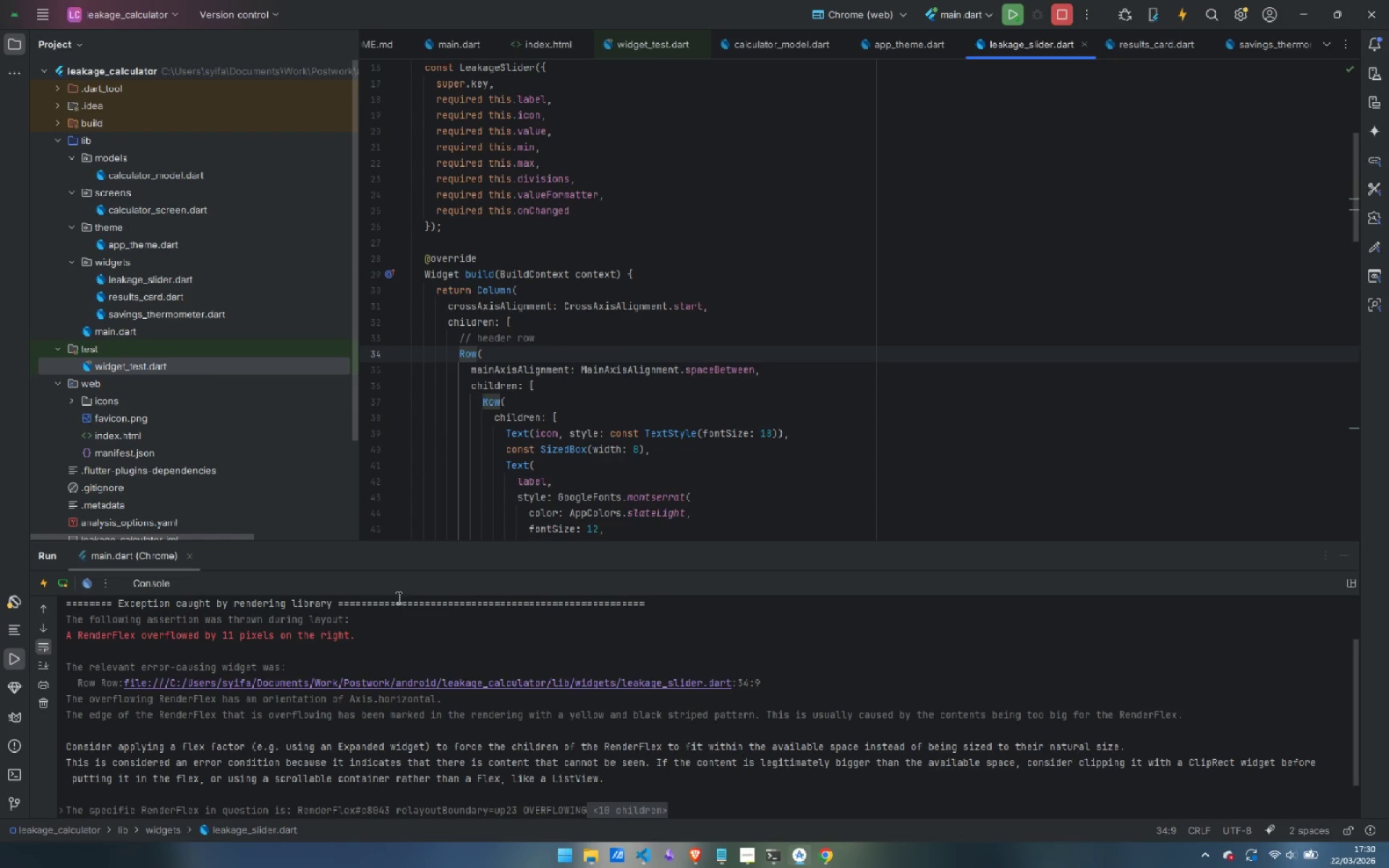 
scroll: coordinate [401, 739], scroll_direction: up, amount: 3.0
 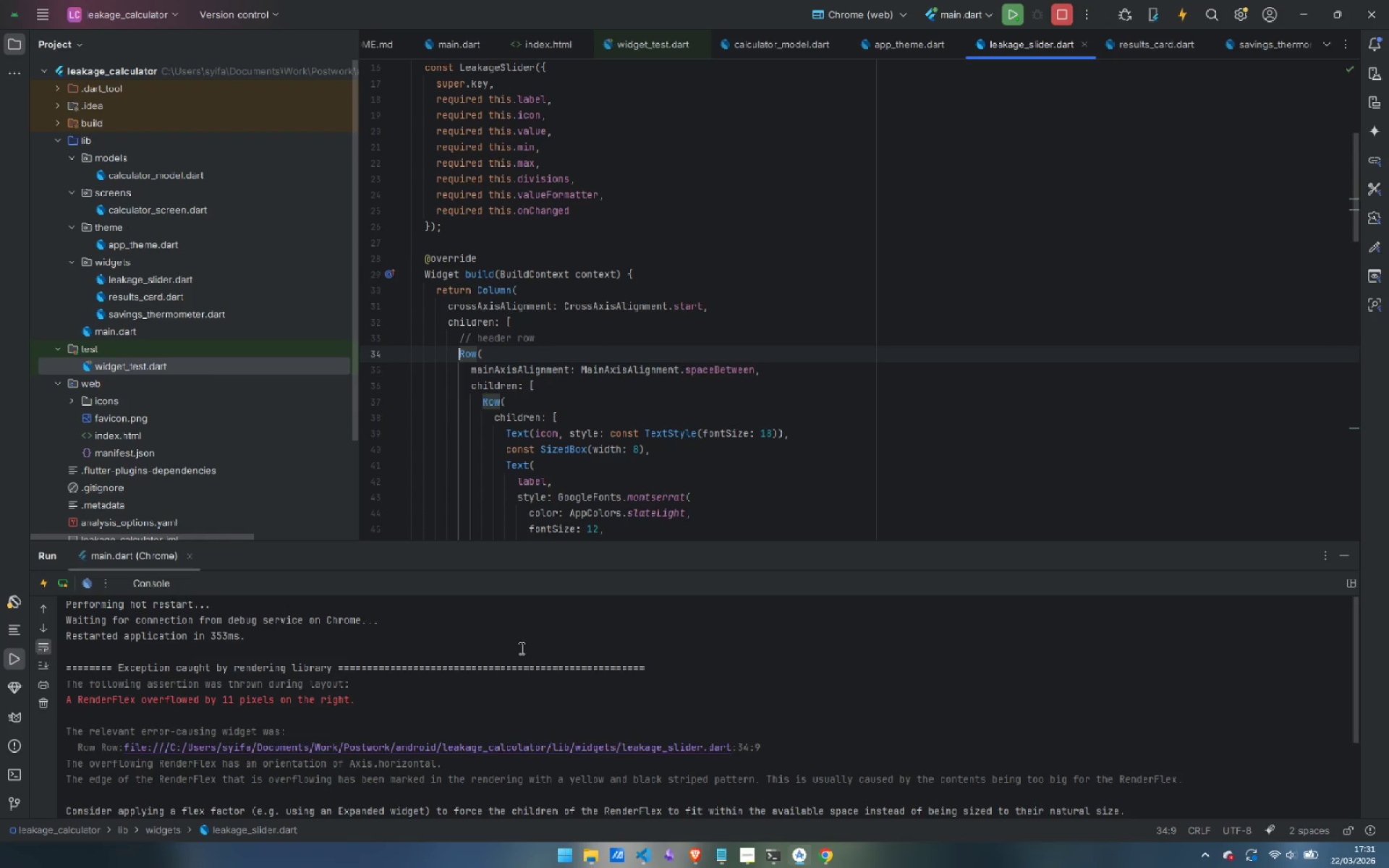 
mouse_move([675, 422])
 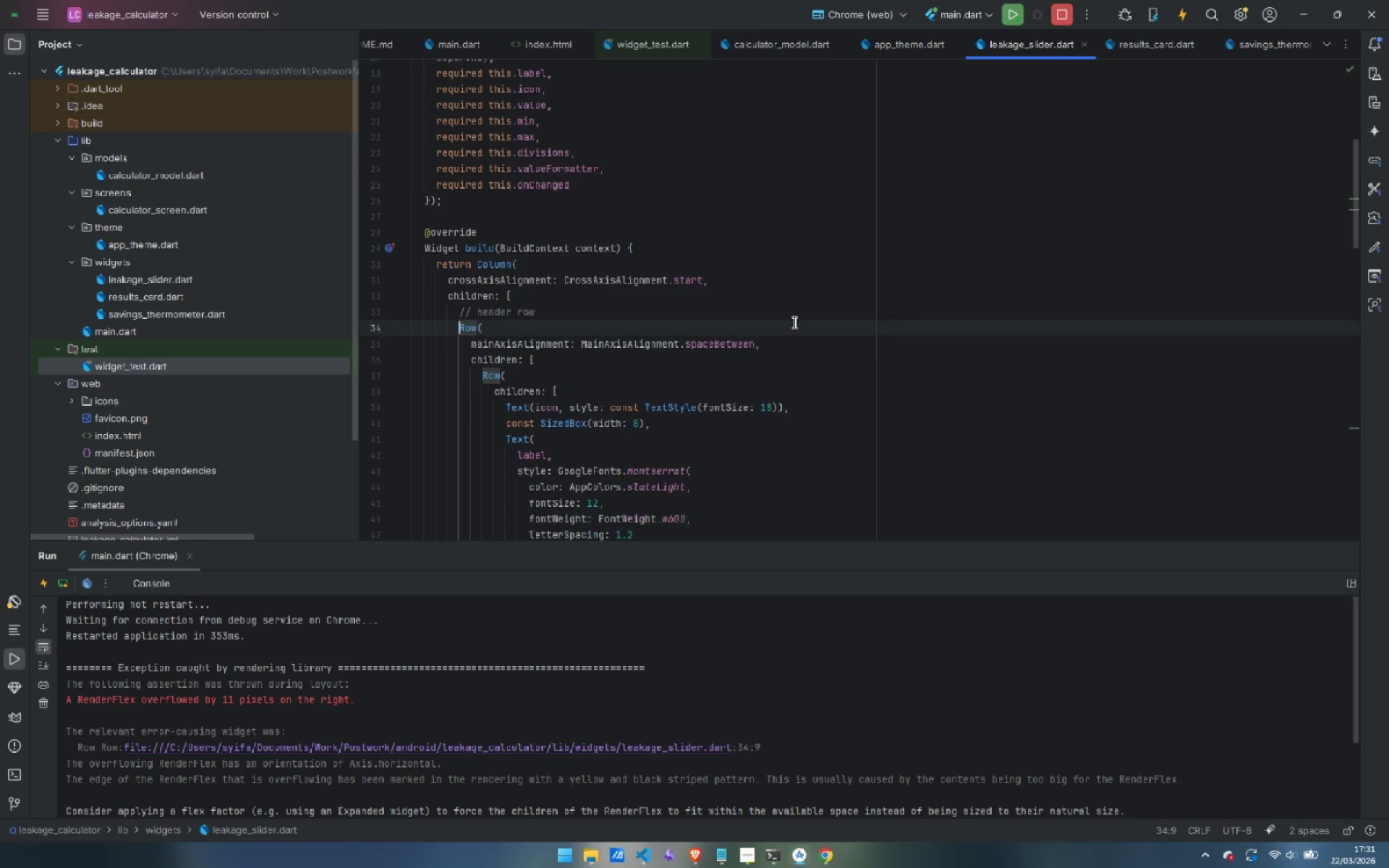 
scroll: coordinate [793, 322], scroll_direction: down, amount: 1.0
 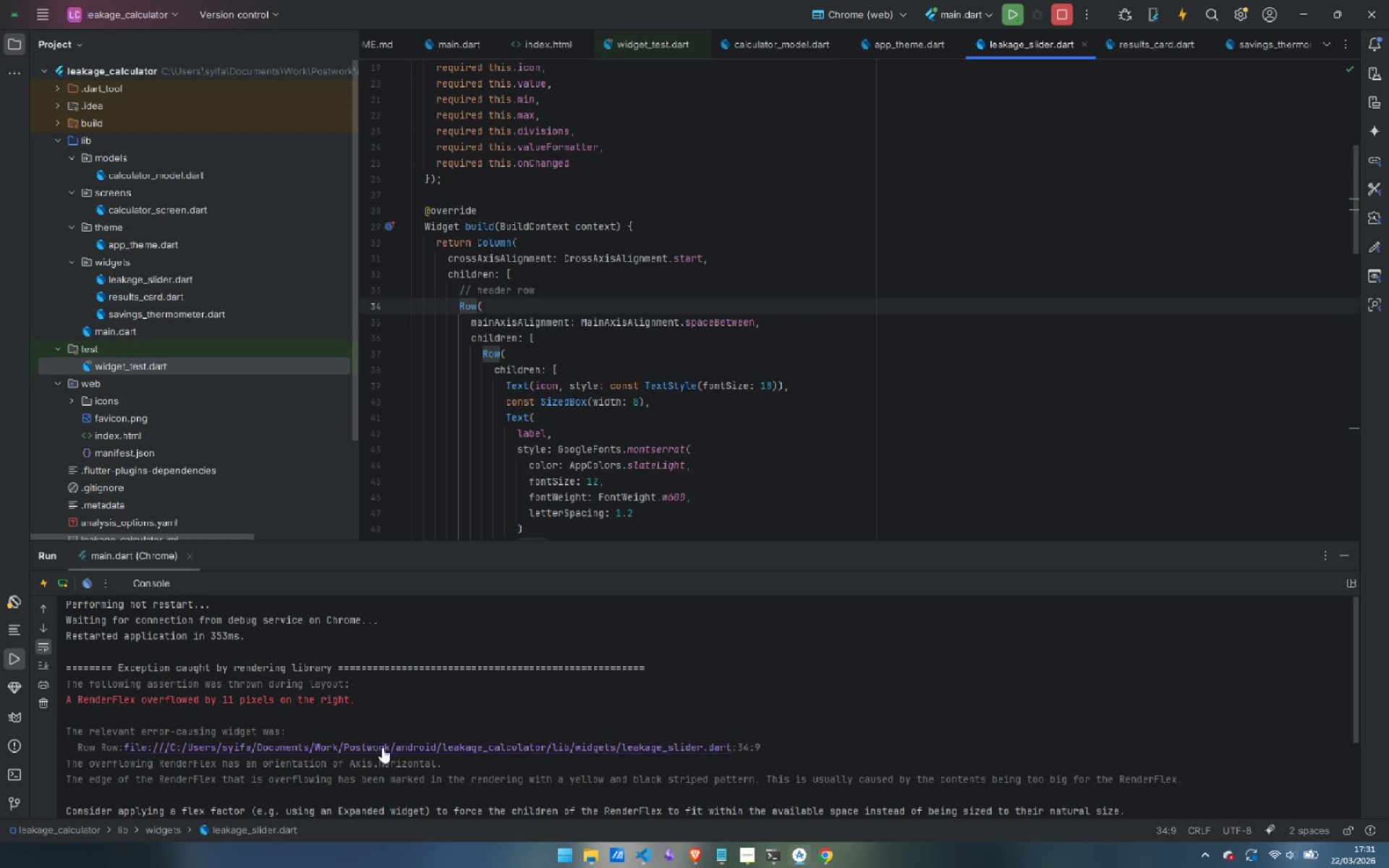 
left_click([409, 745])
 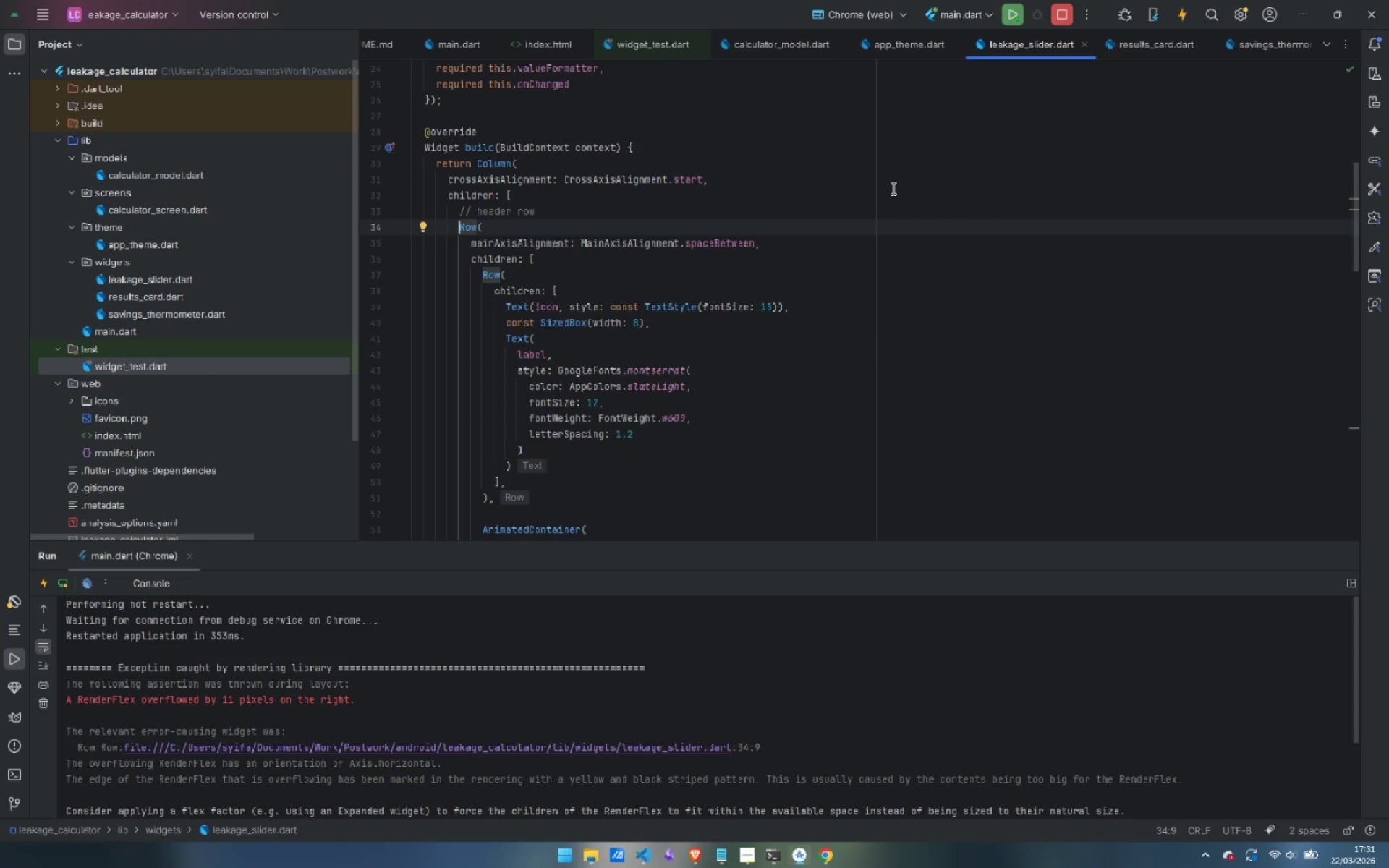 
wait(35.98)
 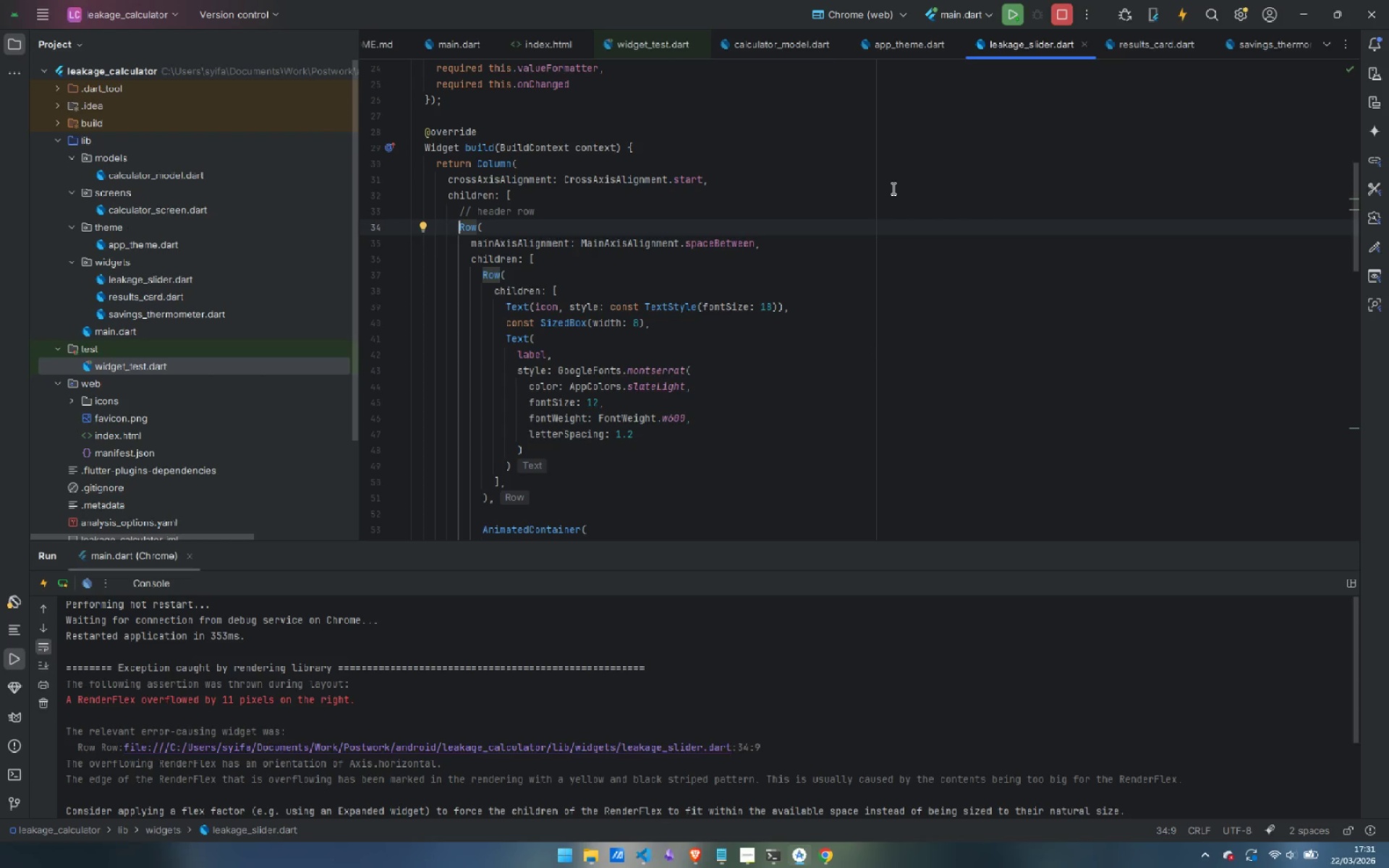 
left_click([585, 288])
 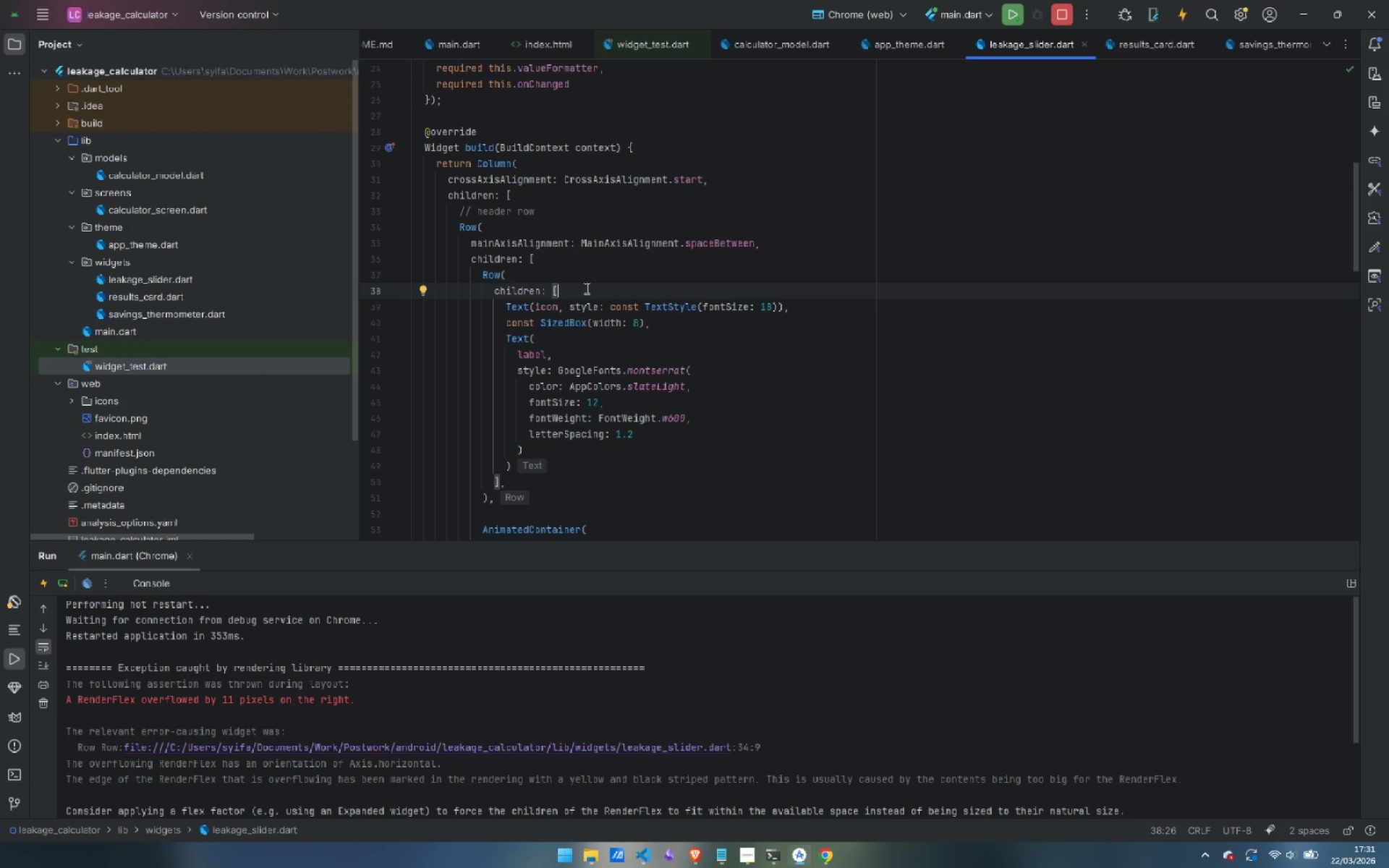 
key(ArrowDown)
 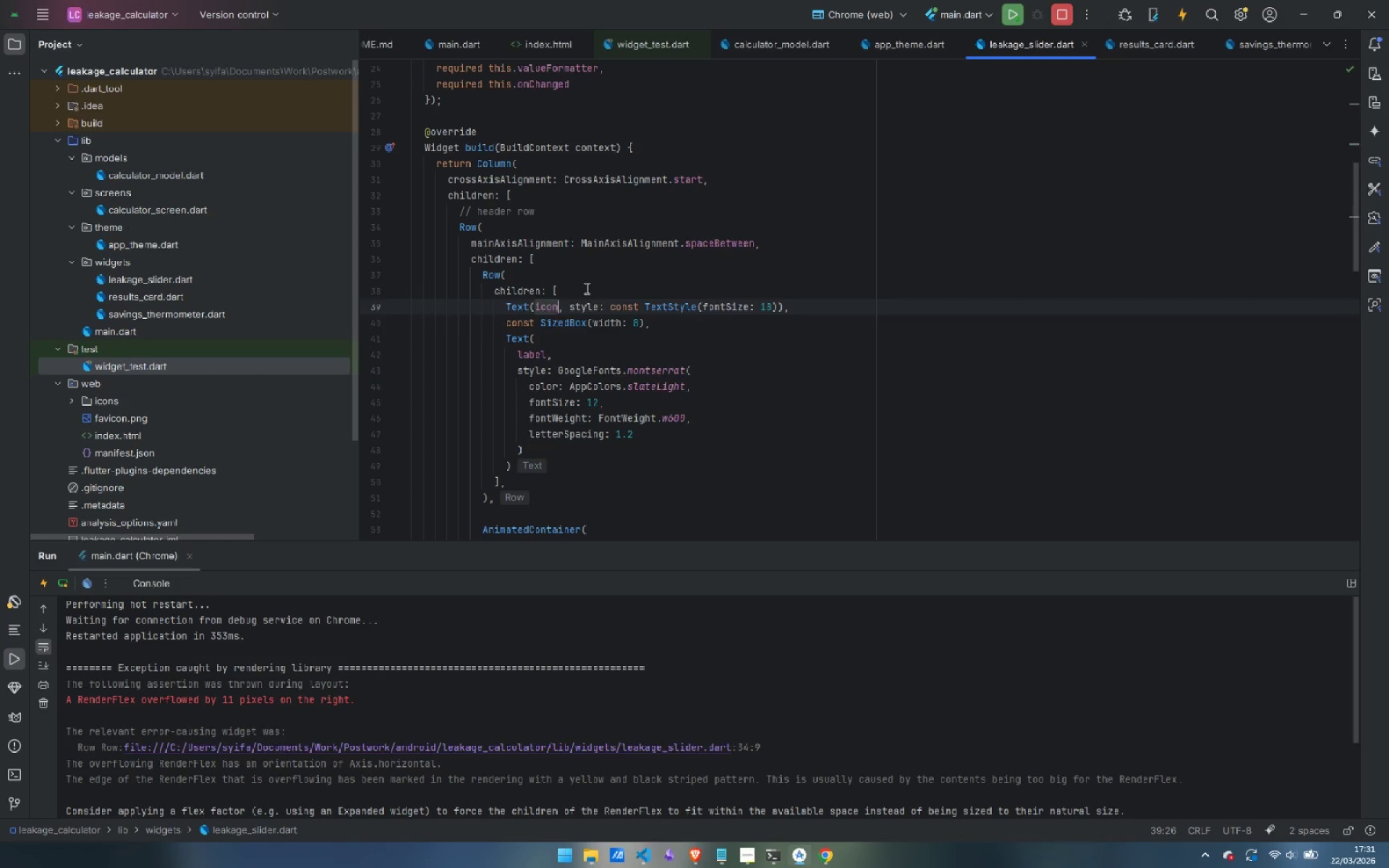 
key(ArrowDown)
 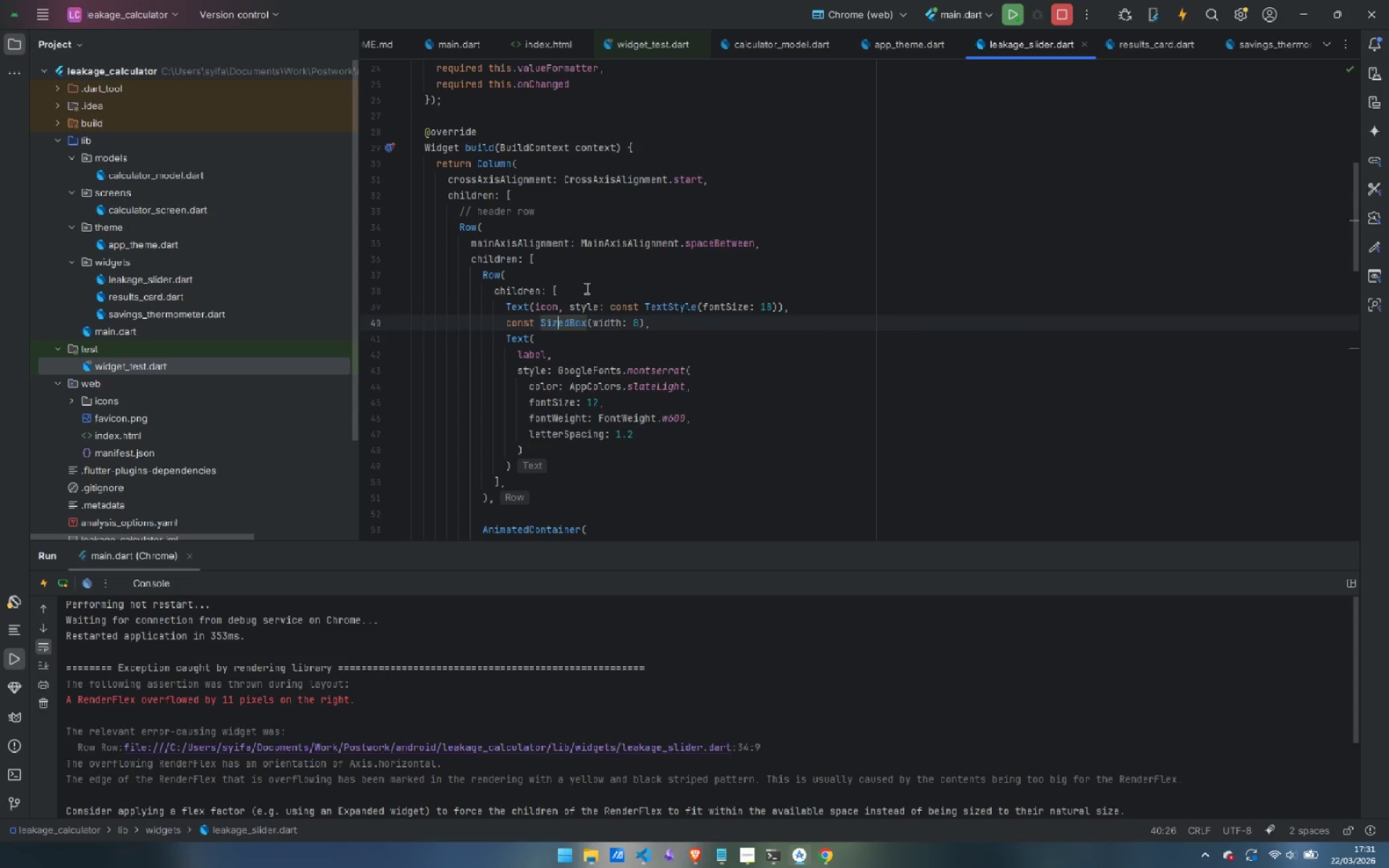 
key(ArrowDown)
 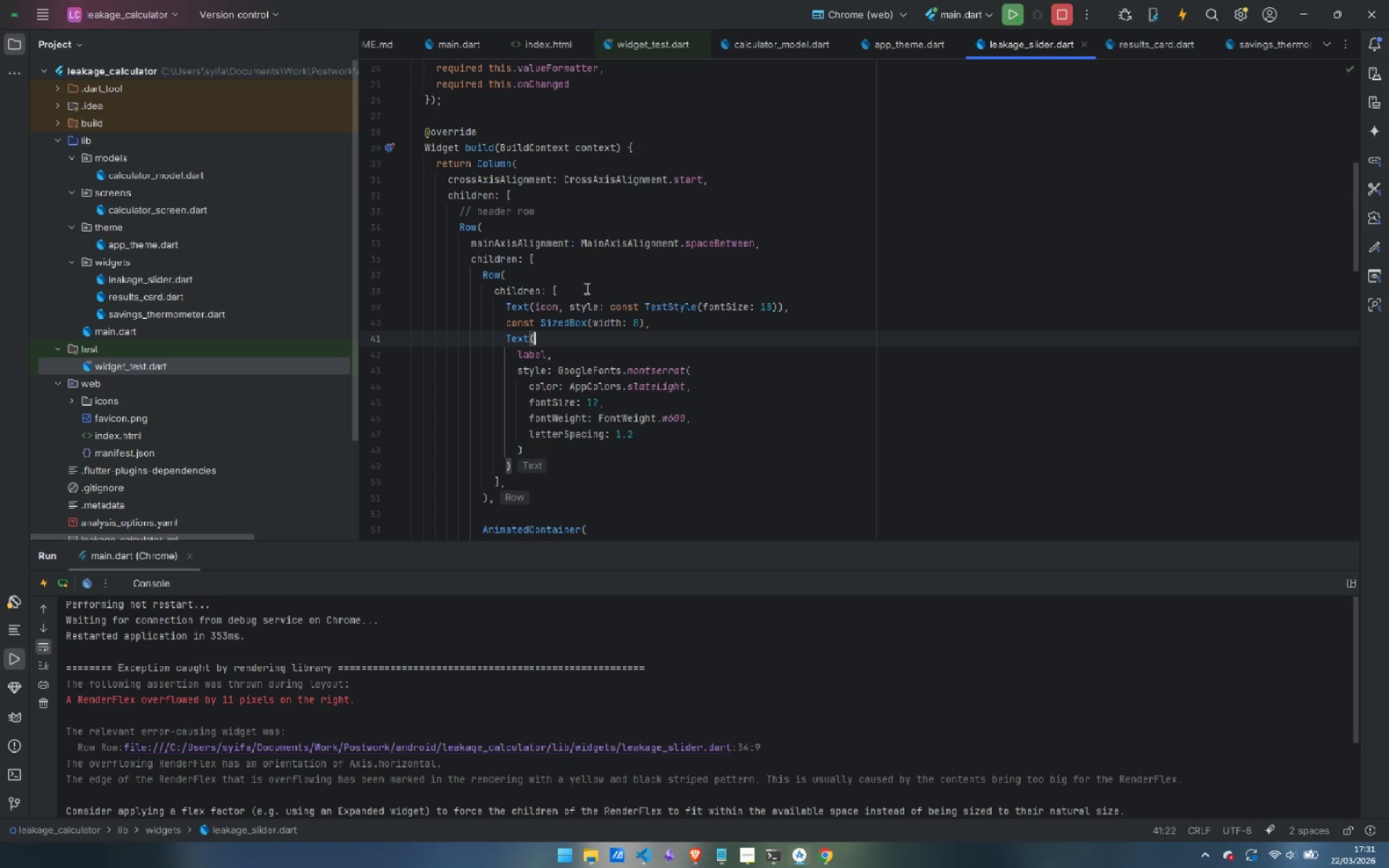 
key(ArrowDown)
 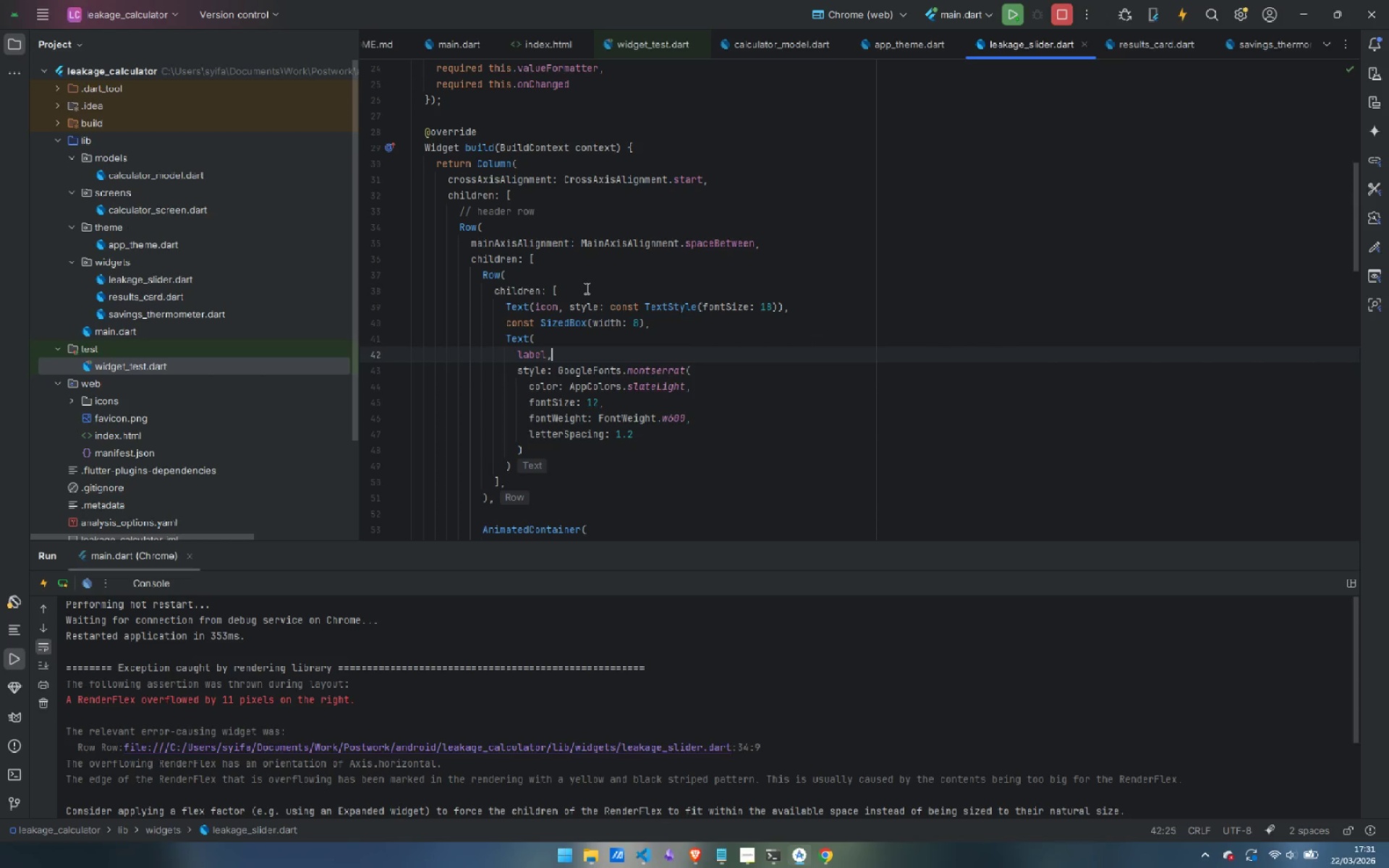 
key(ArrowDown)
 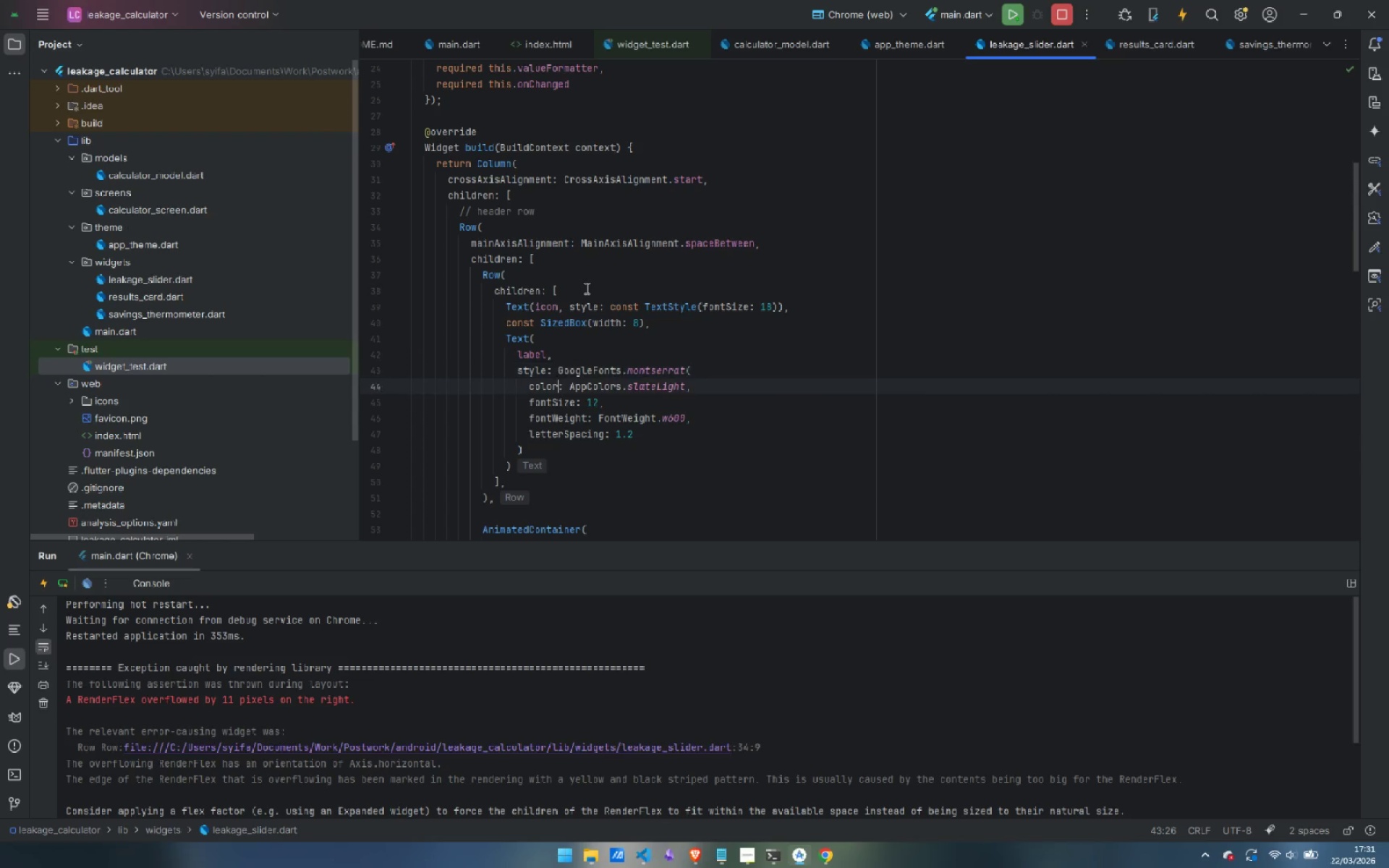 
key(ArrowDown)
 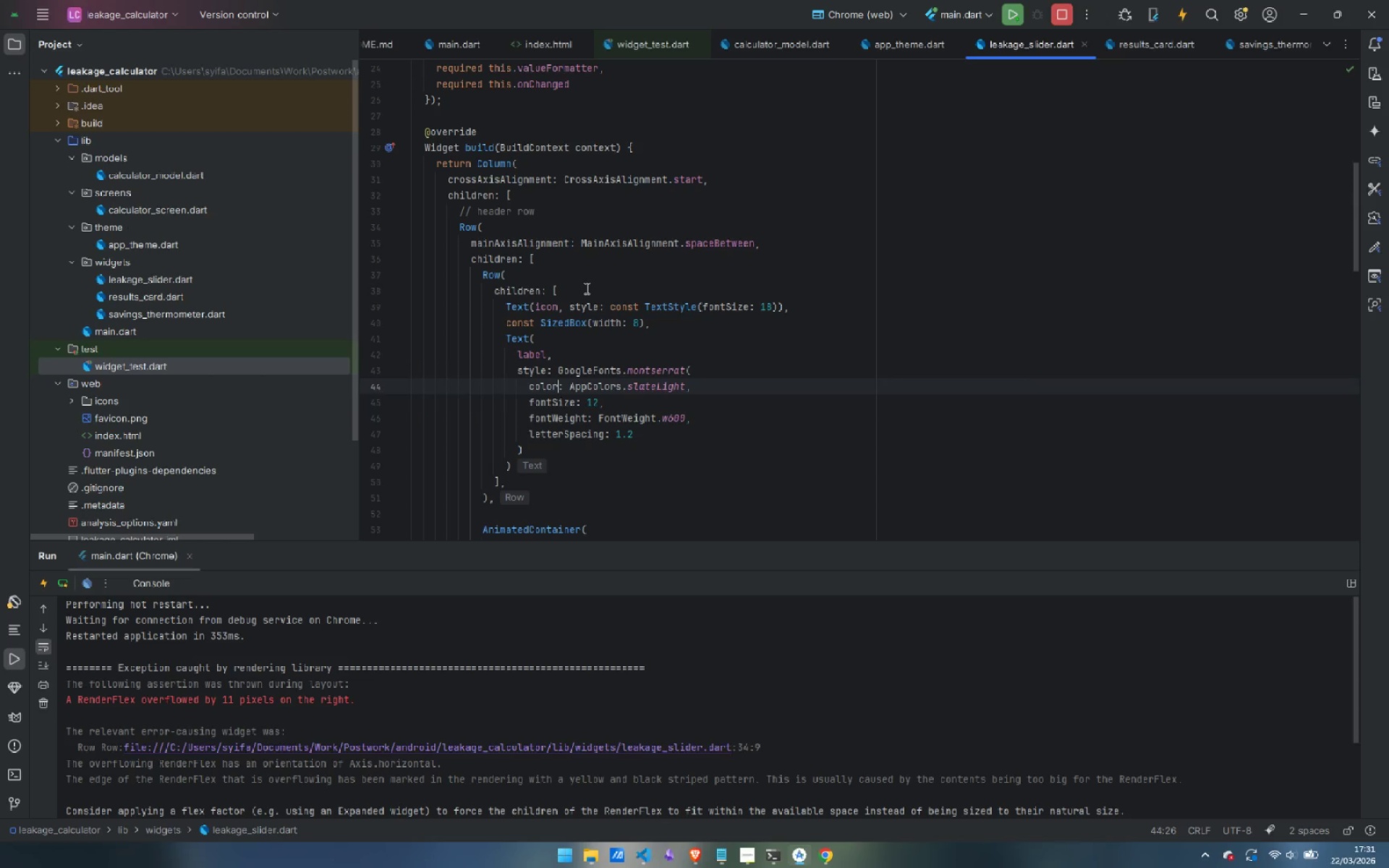 
key(ArrowDown)
 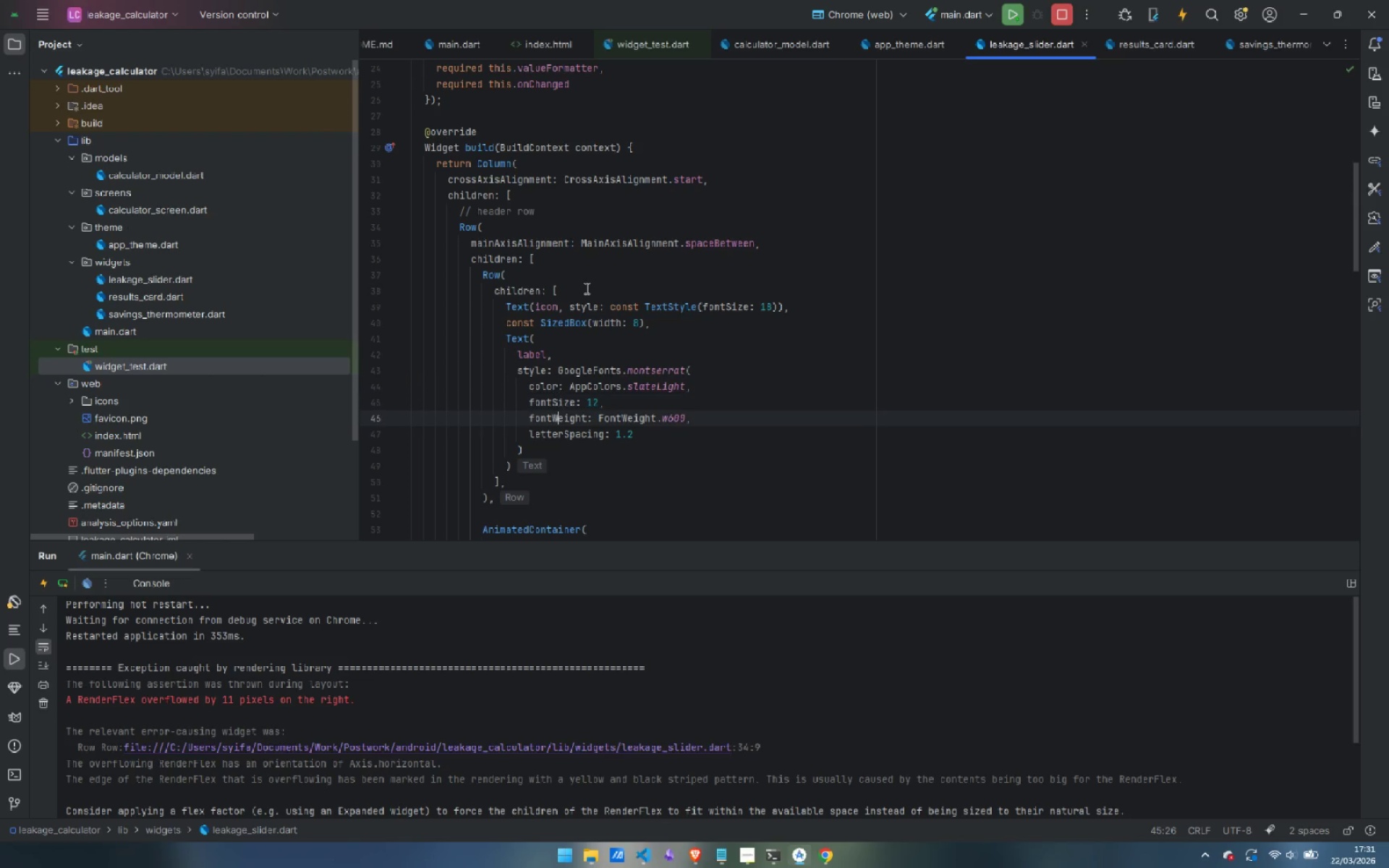 
key(ArrowDown)
 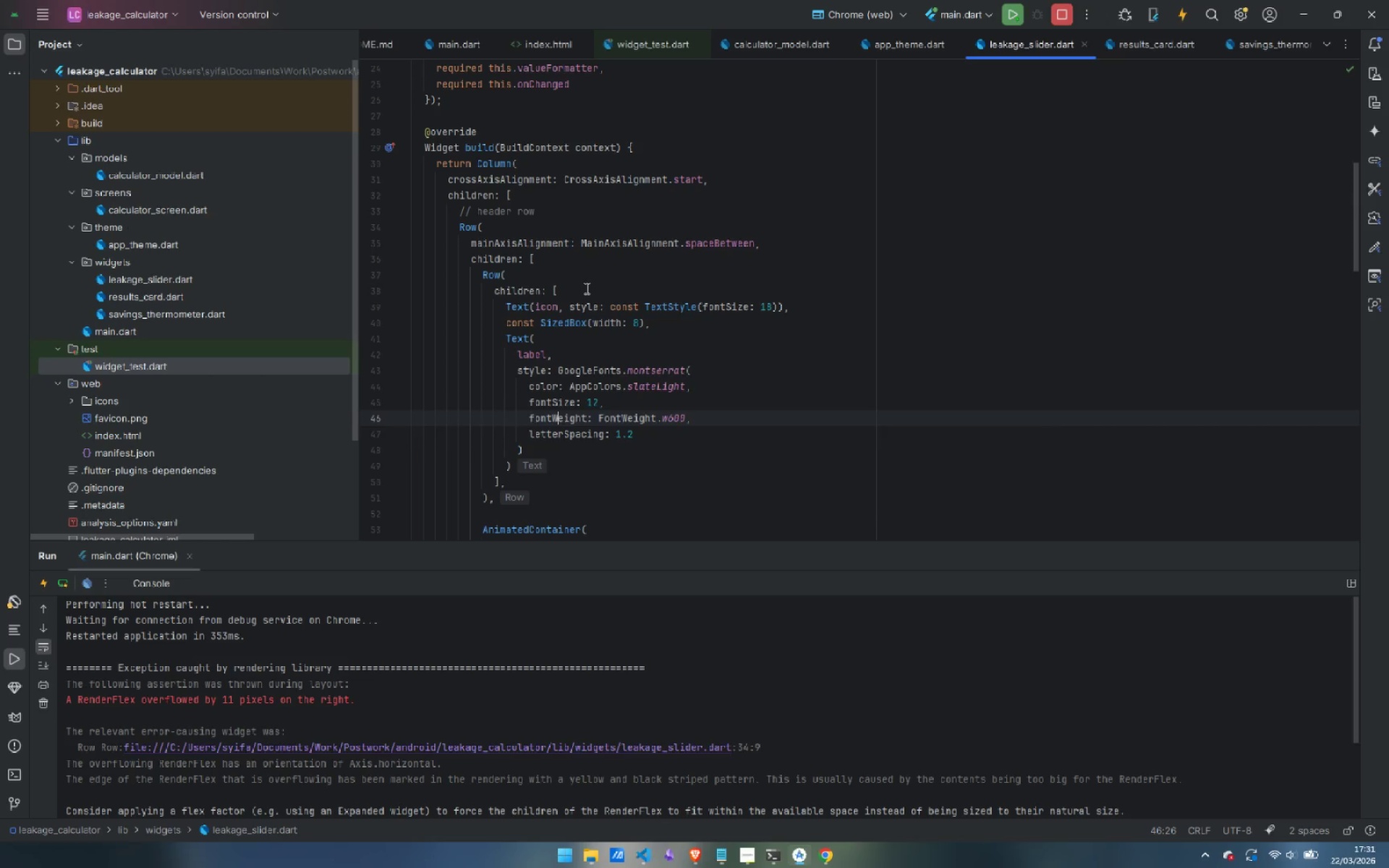 
key(ArrowDown)
 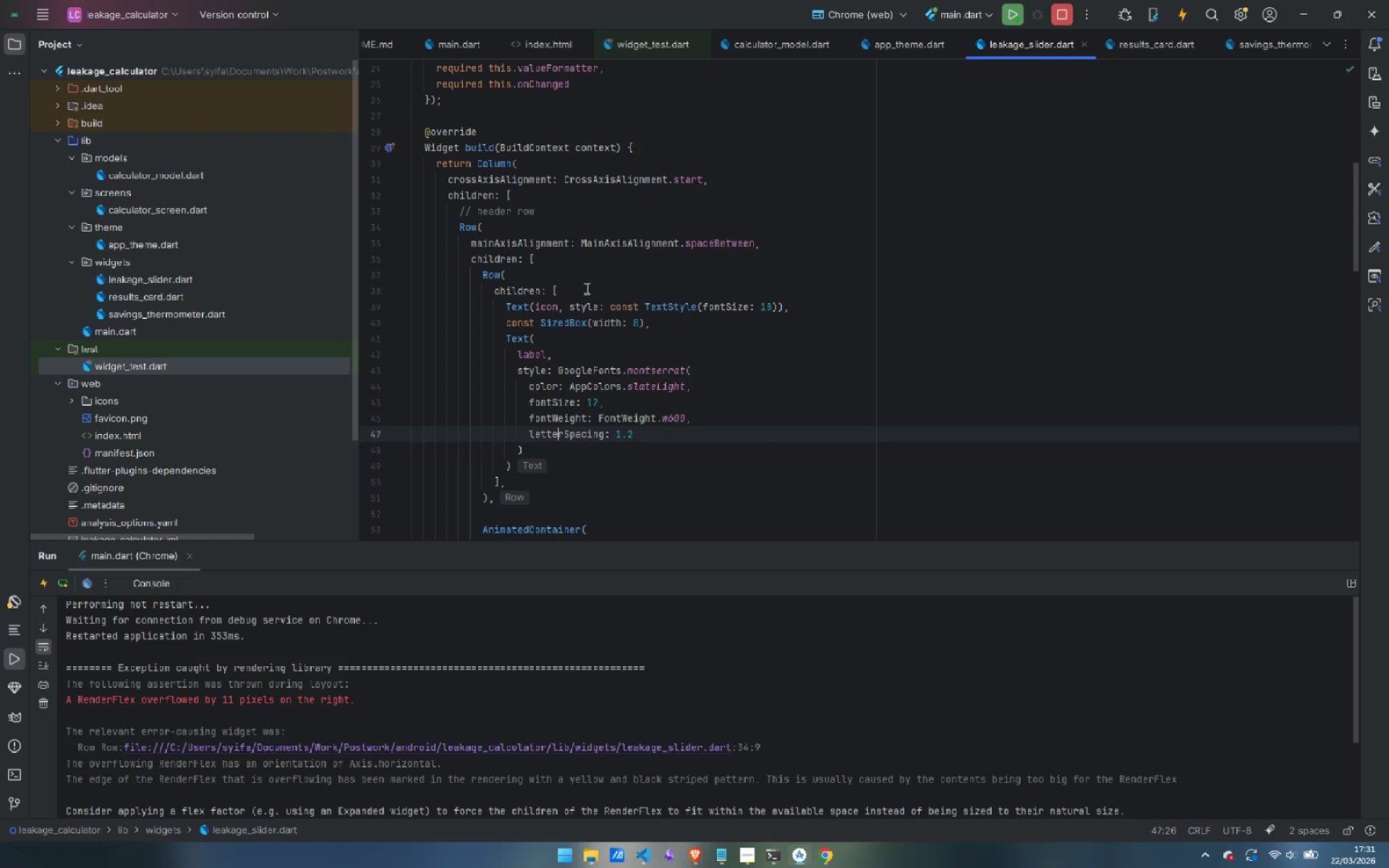 
key(ArrowDown)
 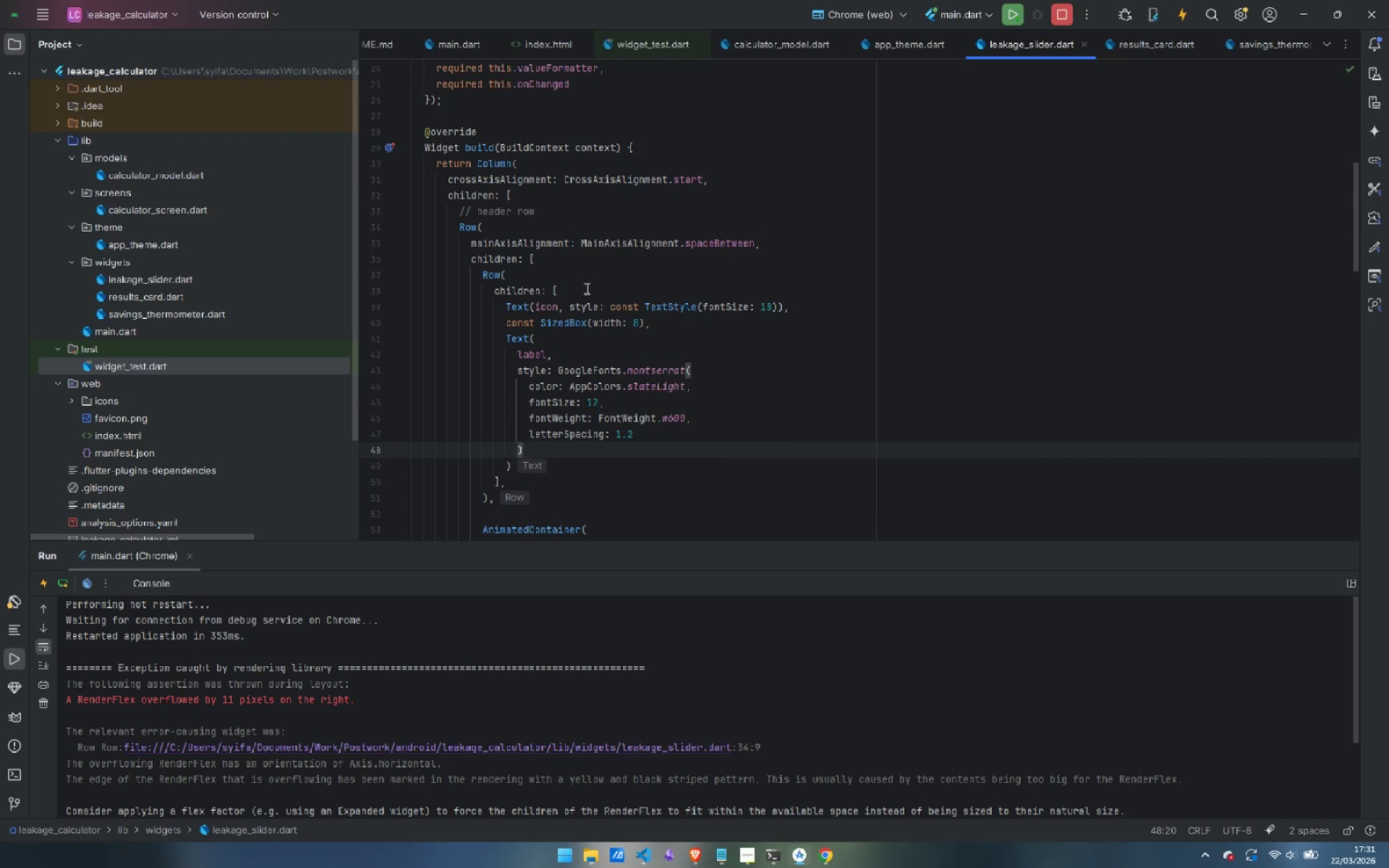 
key(ArrowDown)
 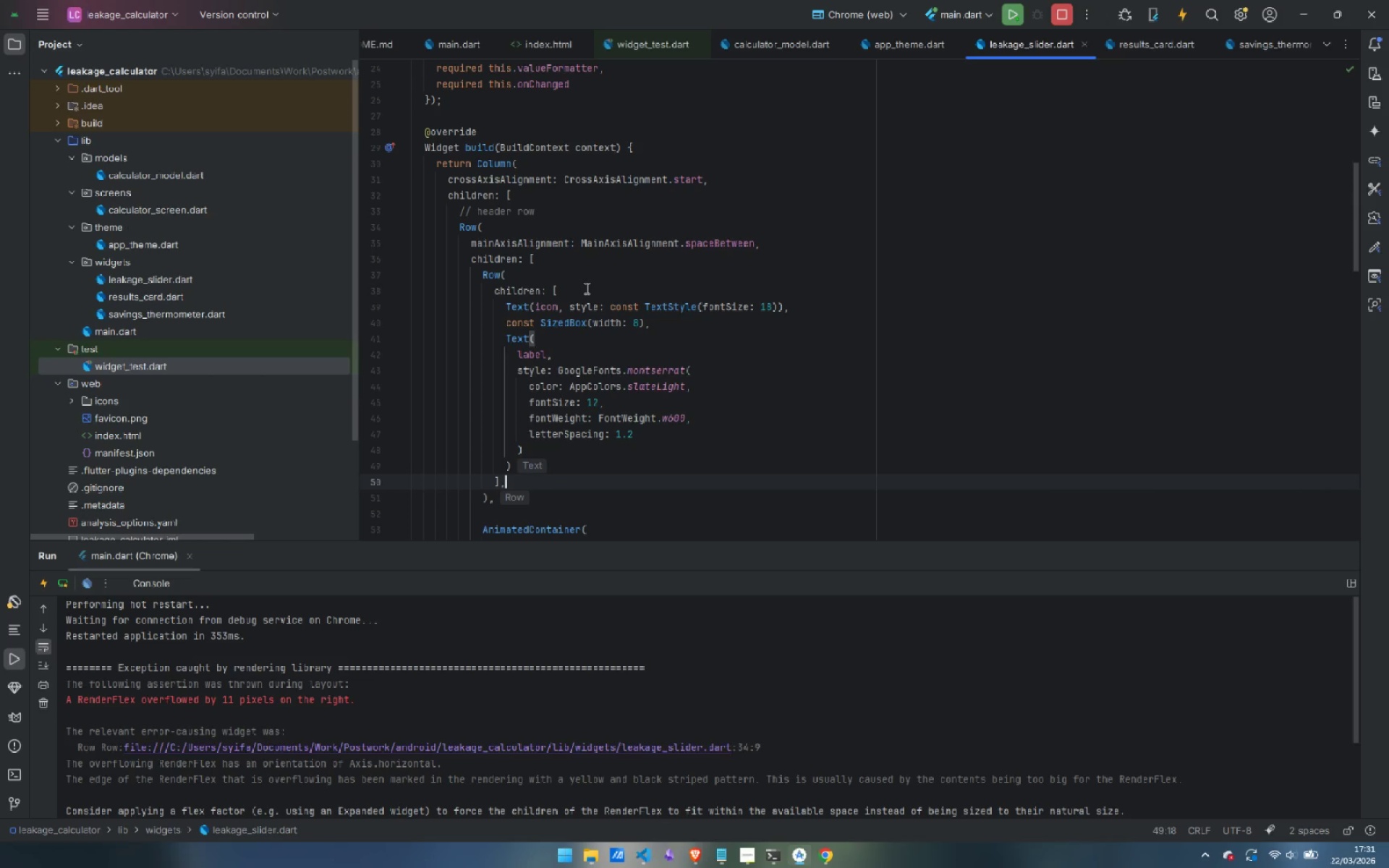 
key(ArrowDown)
 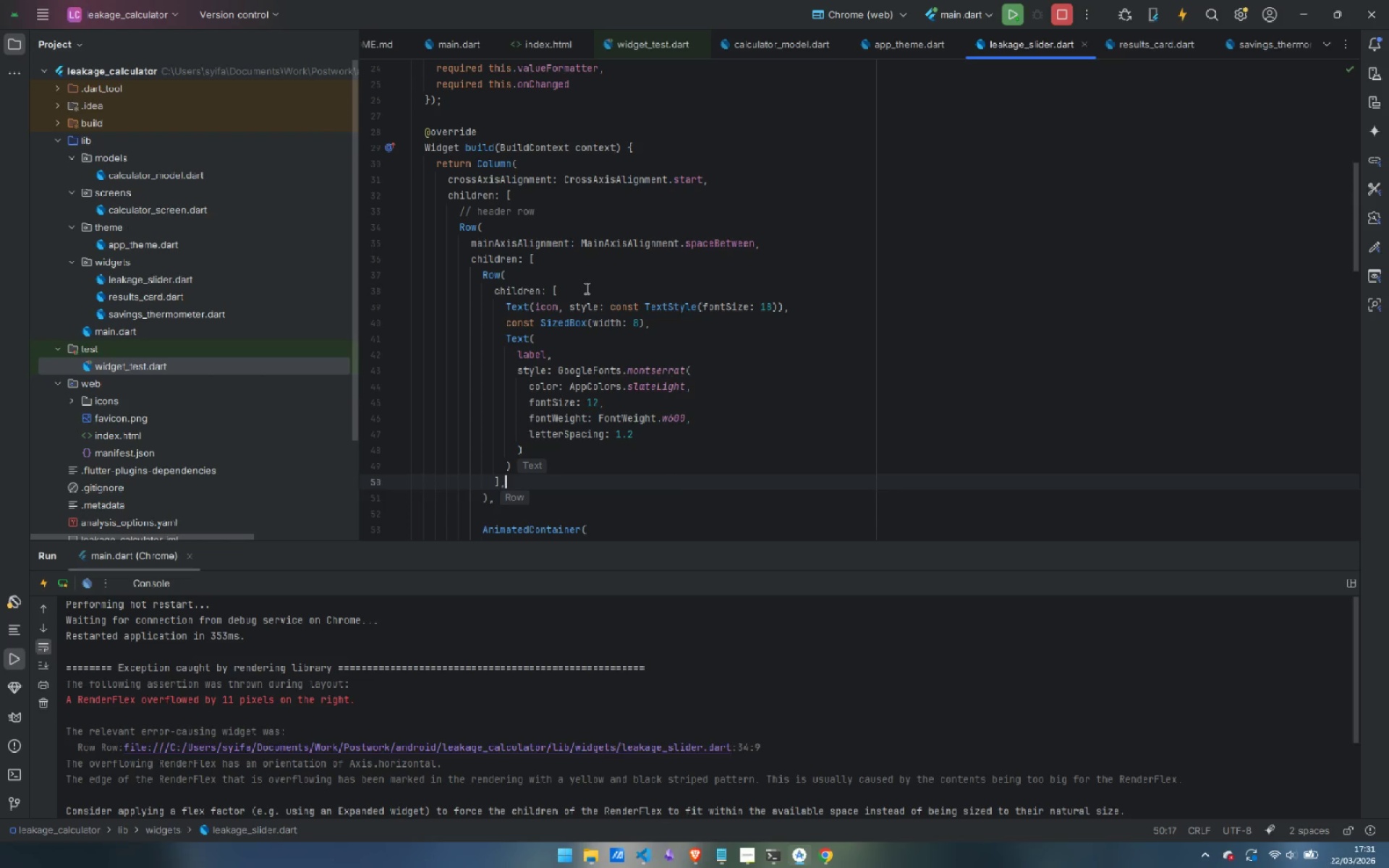 
key(ArrowDown)
 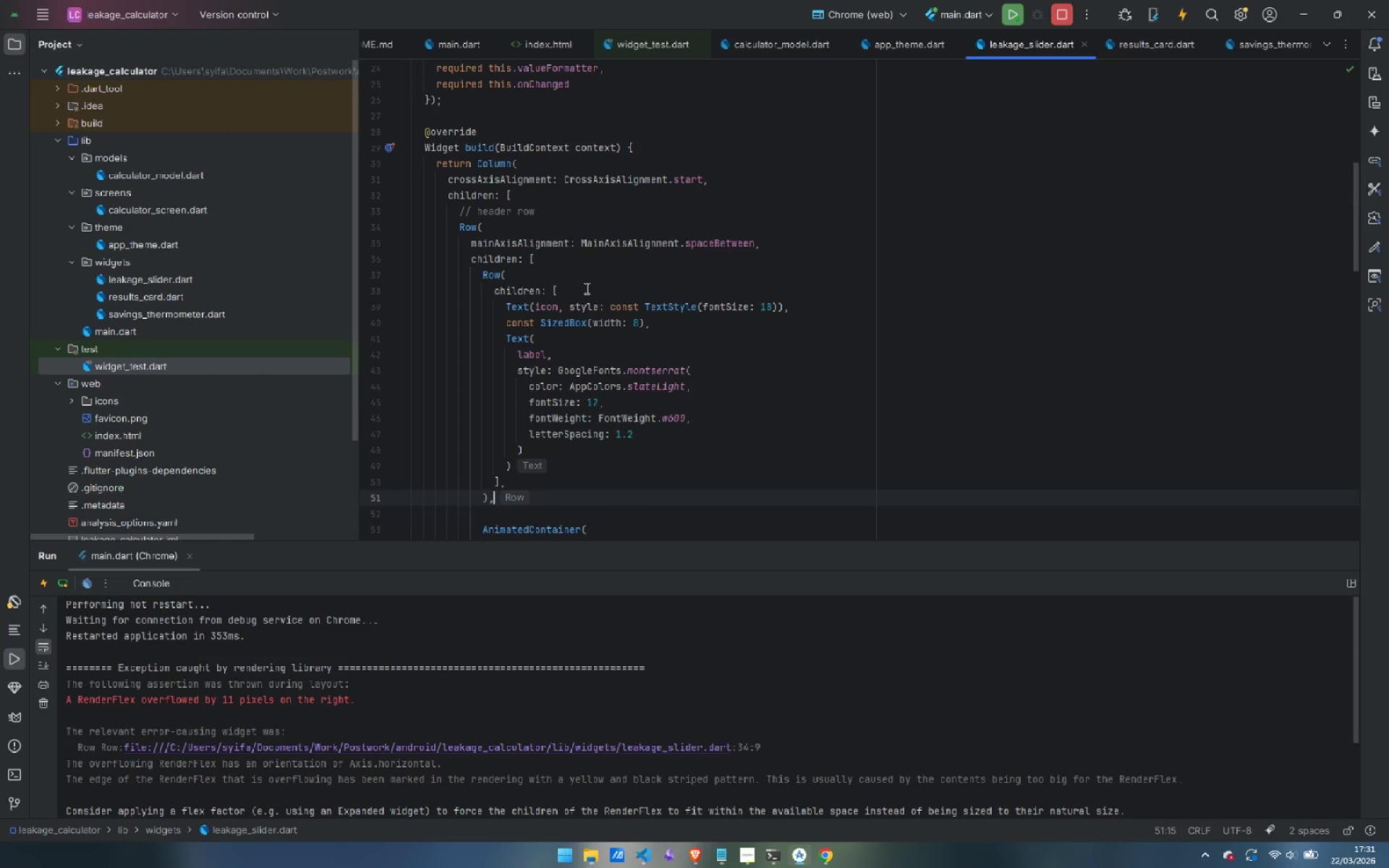 
key(ArrowDown)
 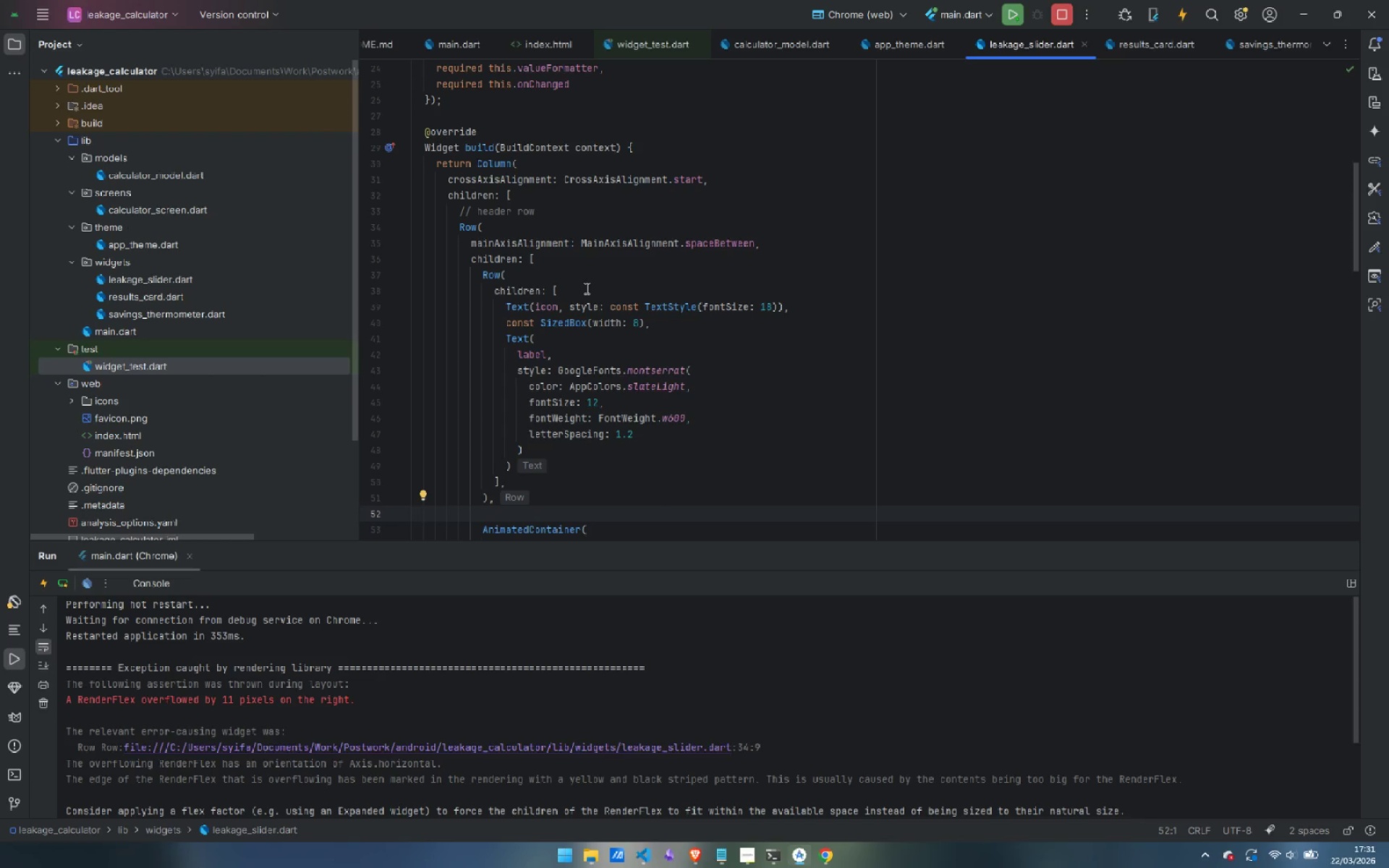 
scroll: coordinate [590, 297], scroll_direction: down, amount: 3.0
 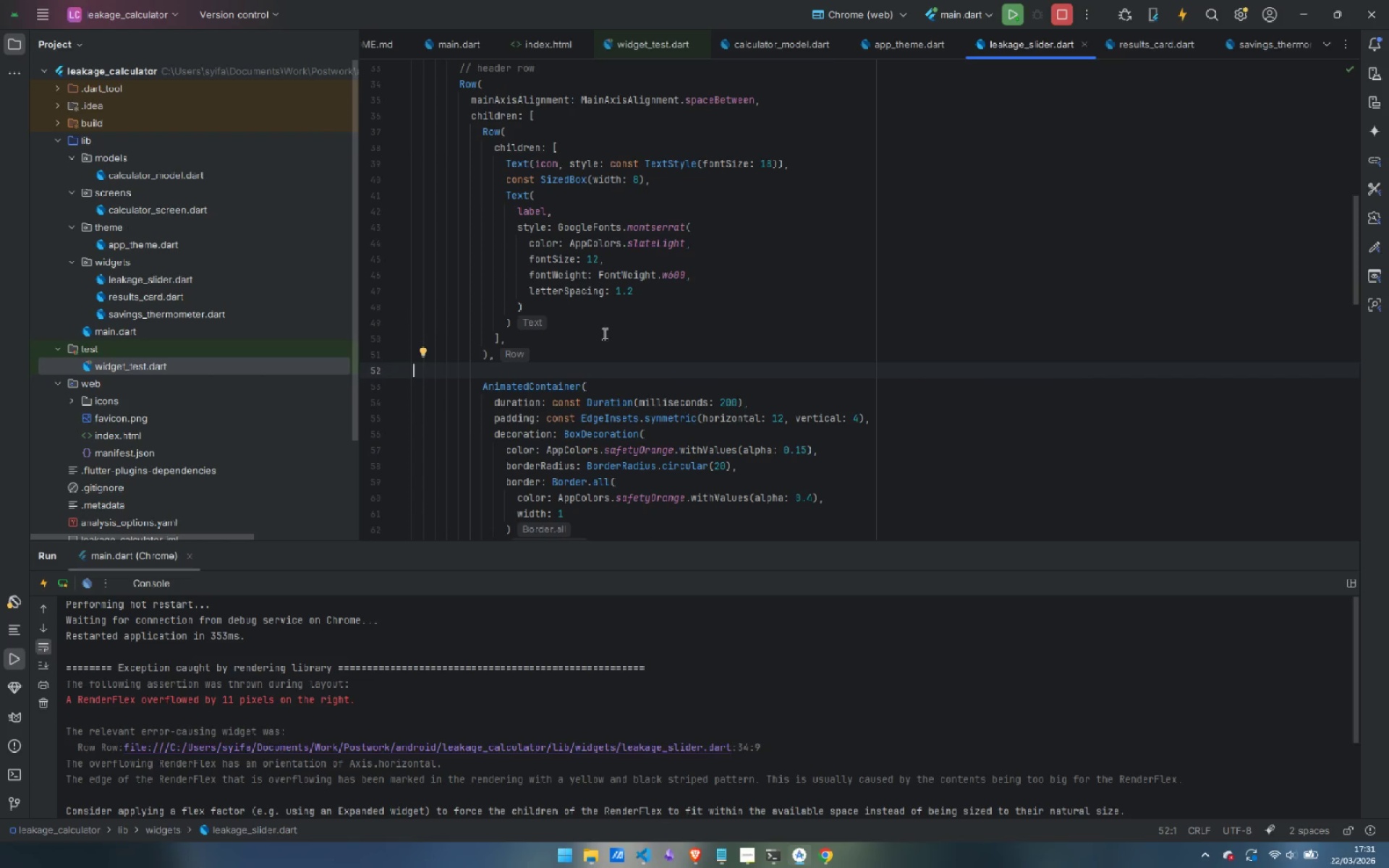 
scroll: coordinate [604, 334], scroll_direction: up, amount: 2.0
 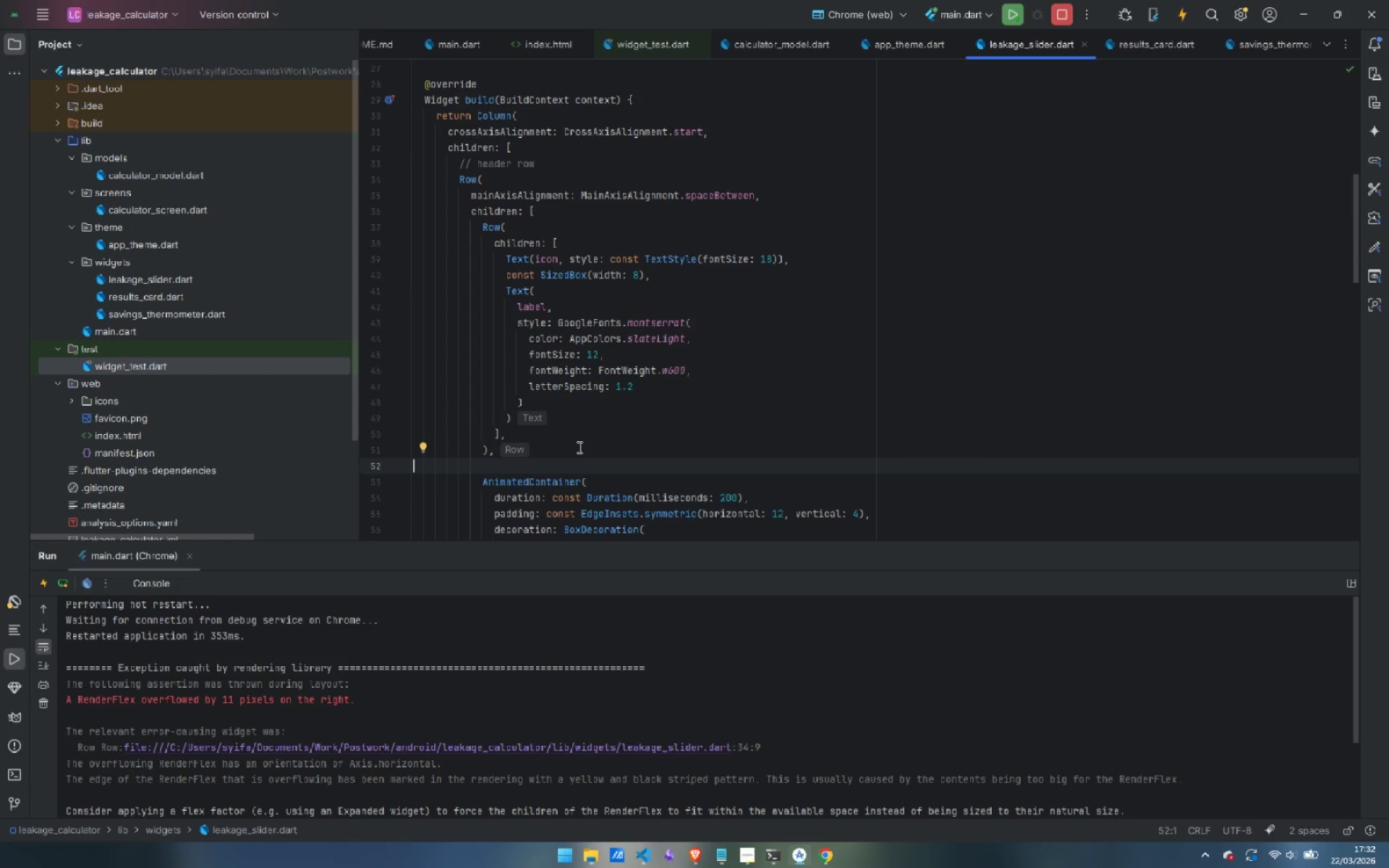 
key(Enter)
 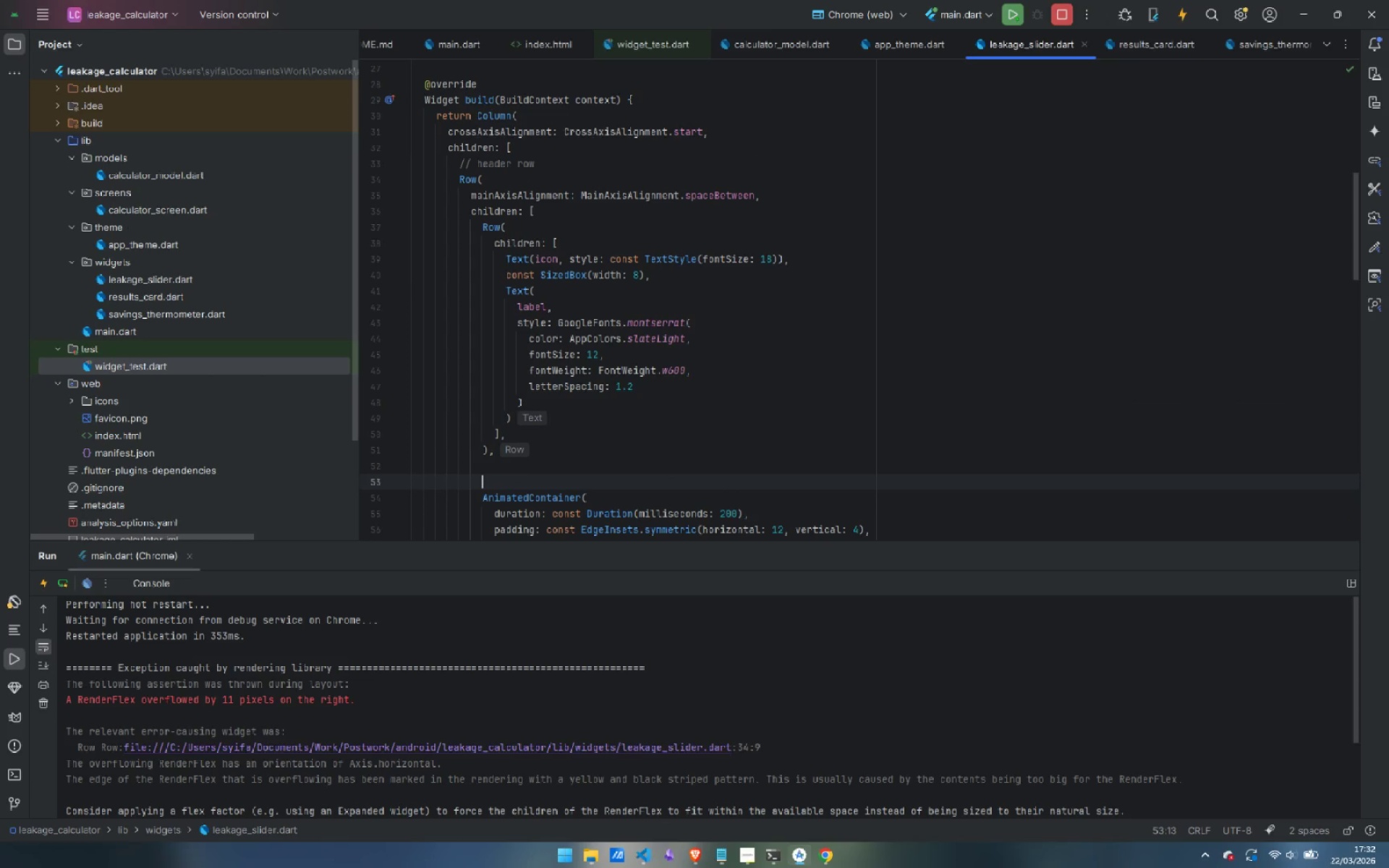 
type(// live value badge)
 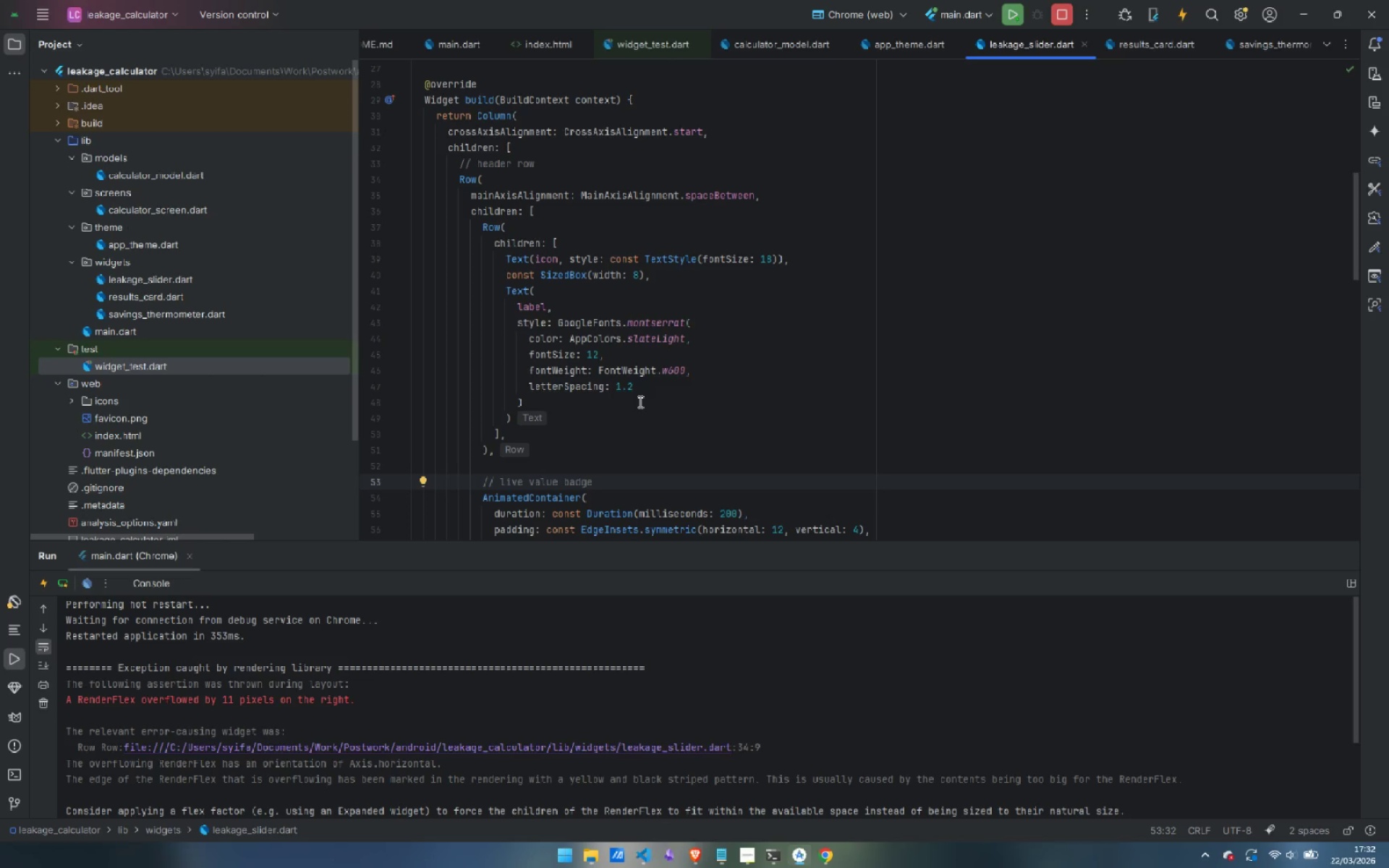 
wait(7.36)
 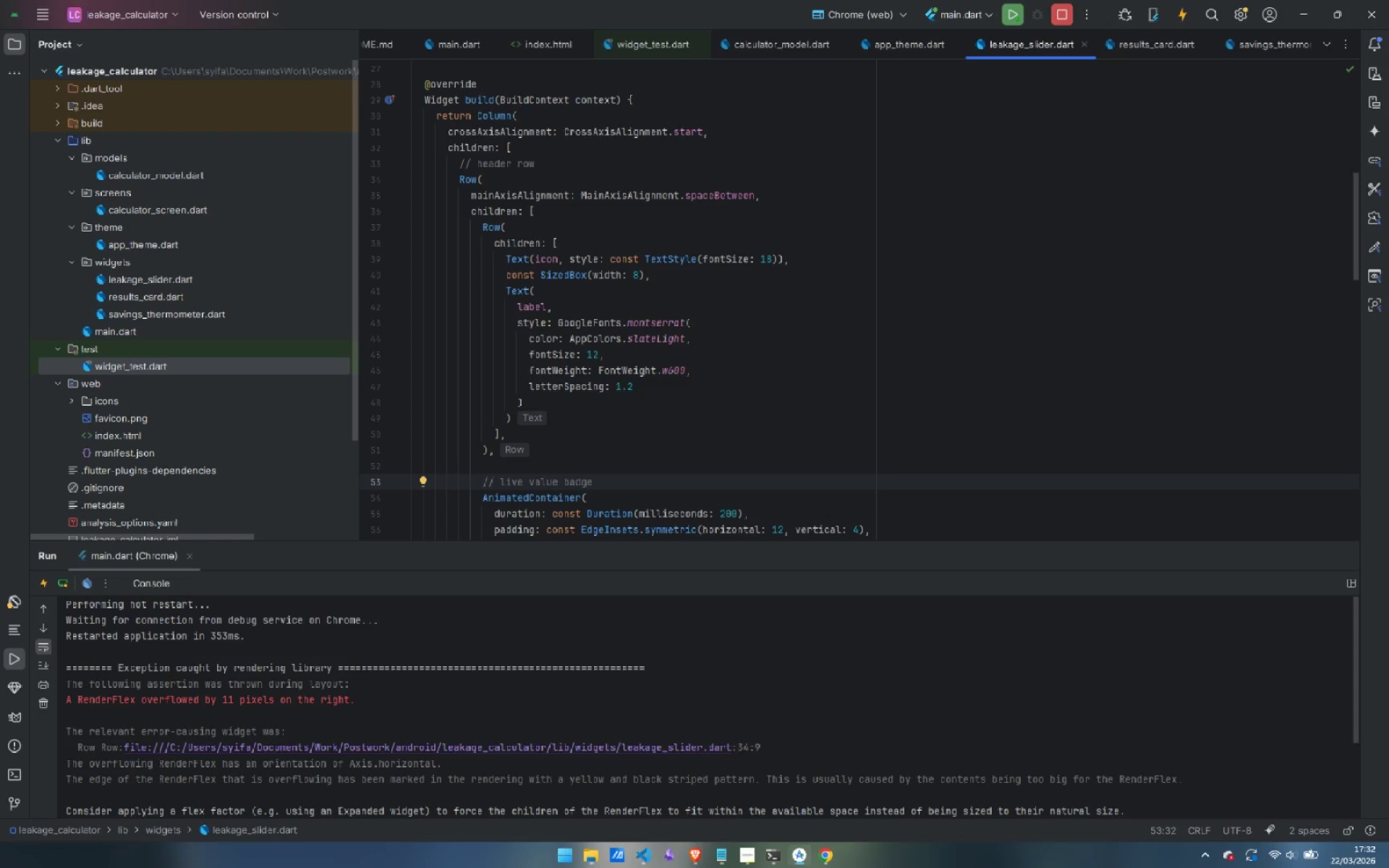 
scroll: coordinate [770, 376], scroll_direction: down, amount: 5.0
 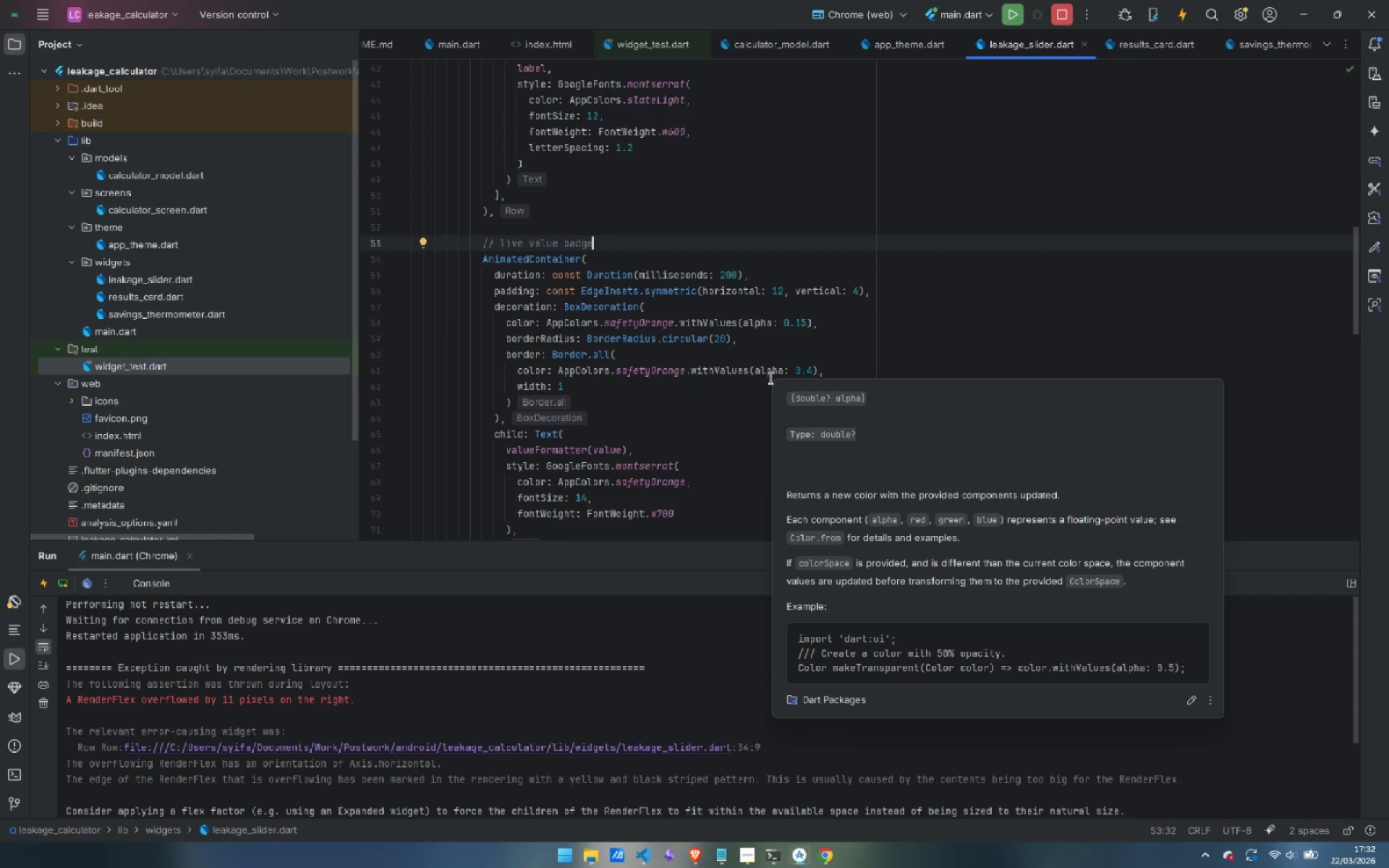 
wait(8.02)
 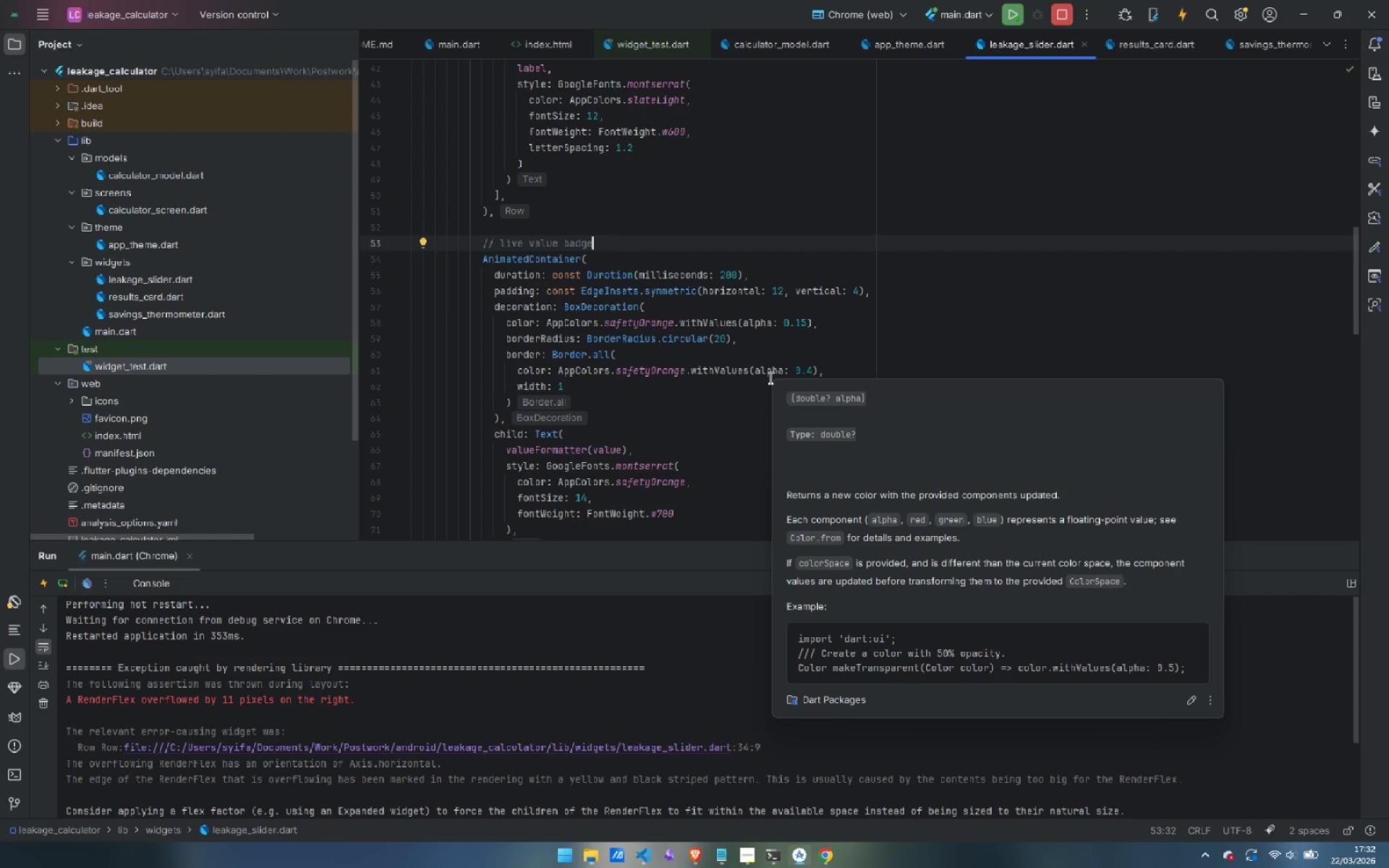 
mouse_move([705, 292])
 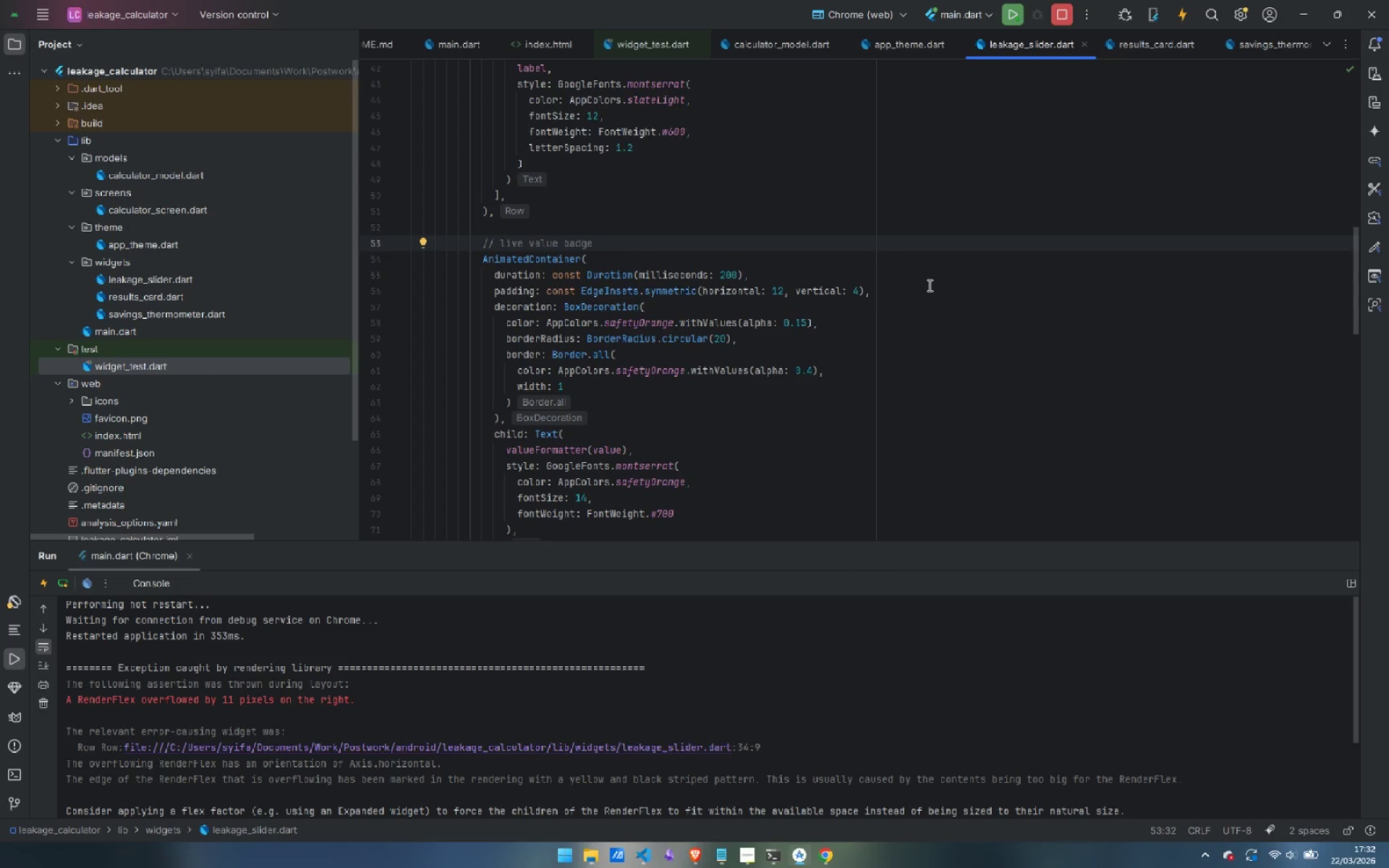 
wait(8.18)
 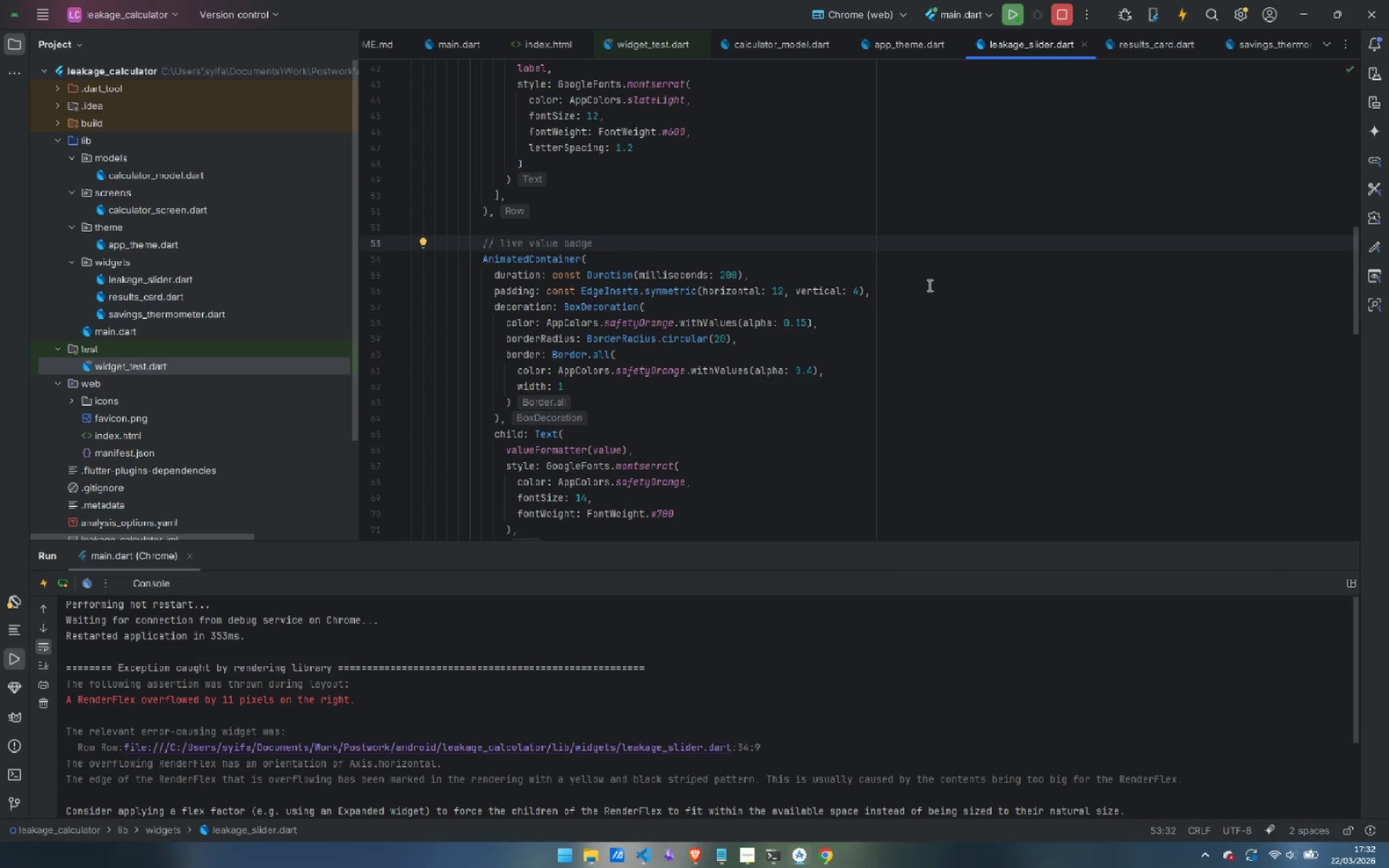 
scroll: coordinate [947, 300], scroll_direction: down, amount: 1.0
 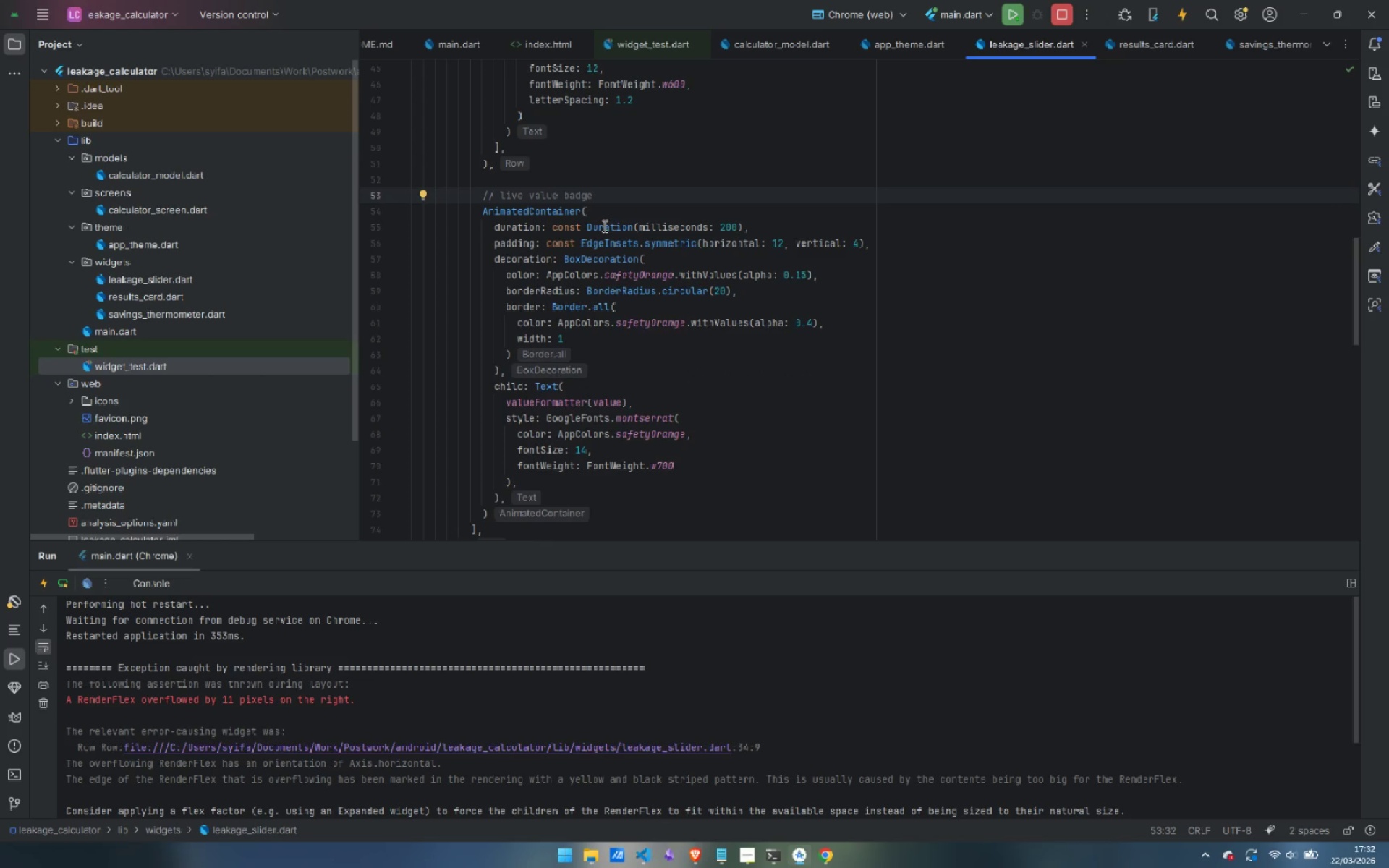 
mouse_move([579, 261])
 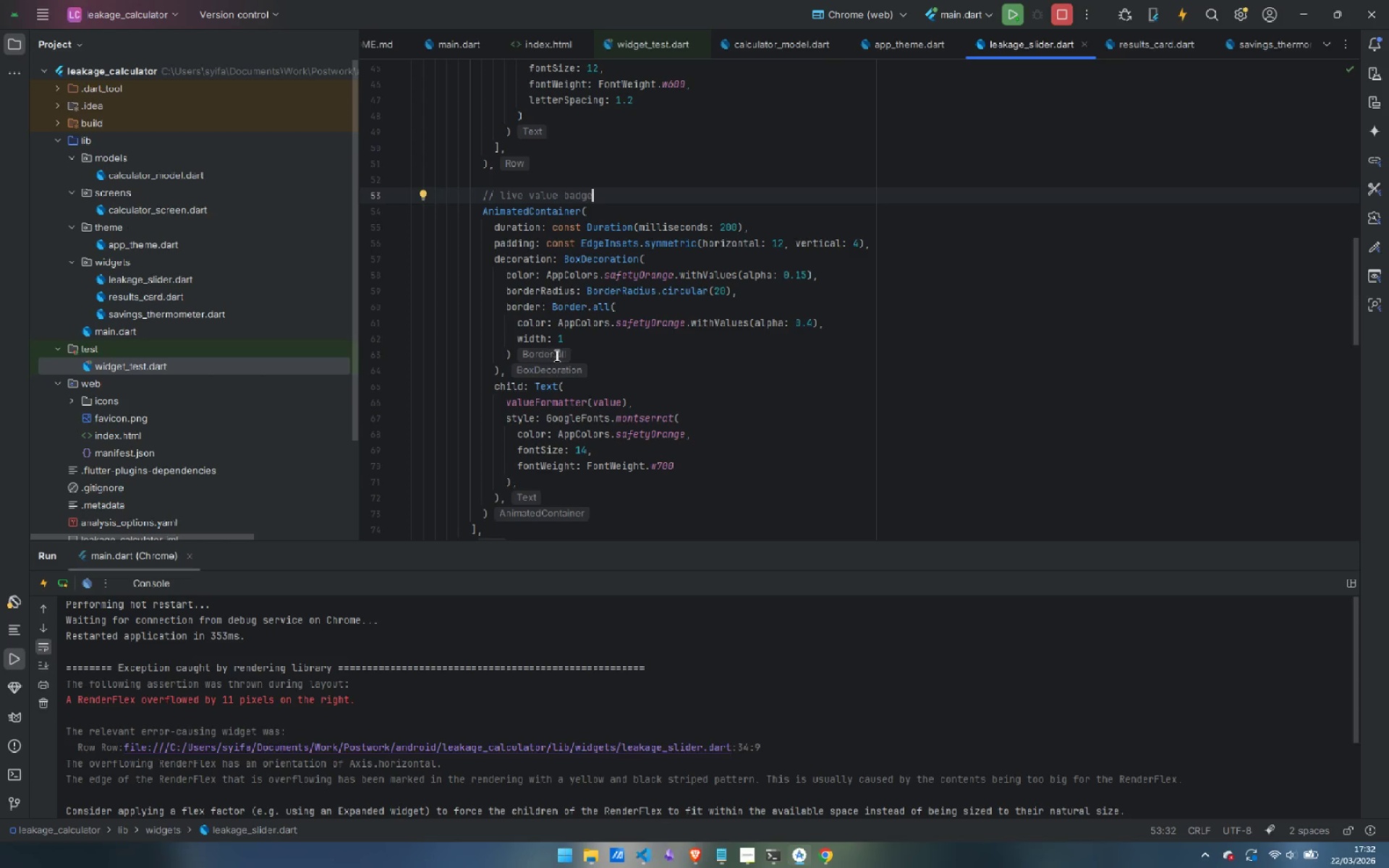 
wait(9.92)
 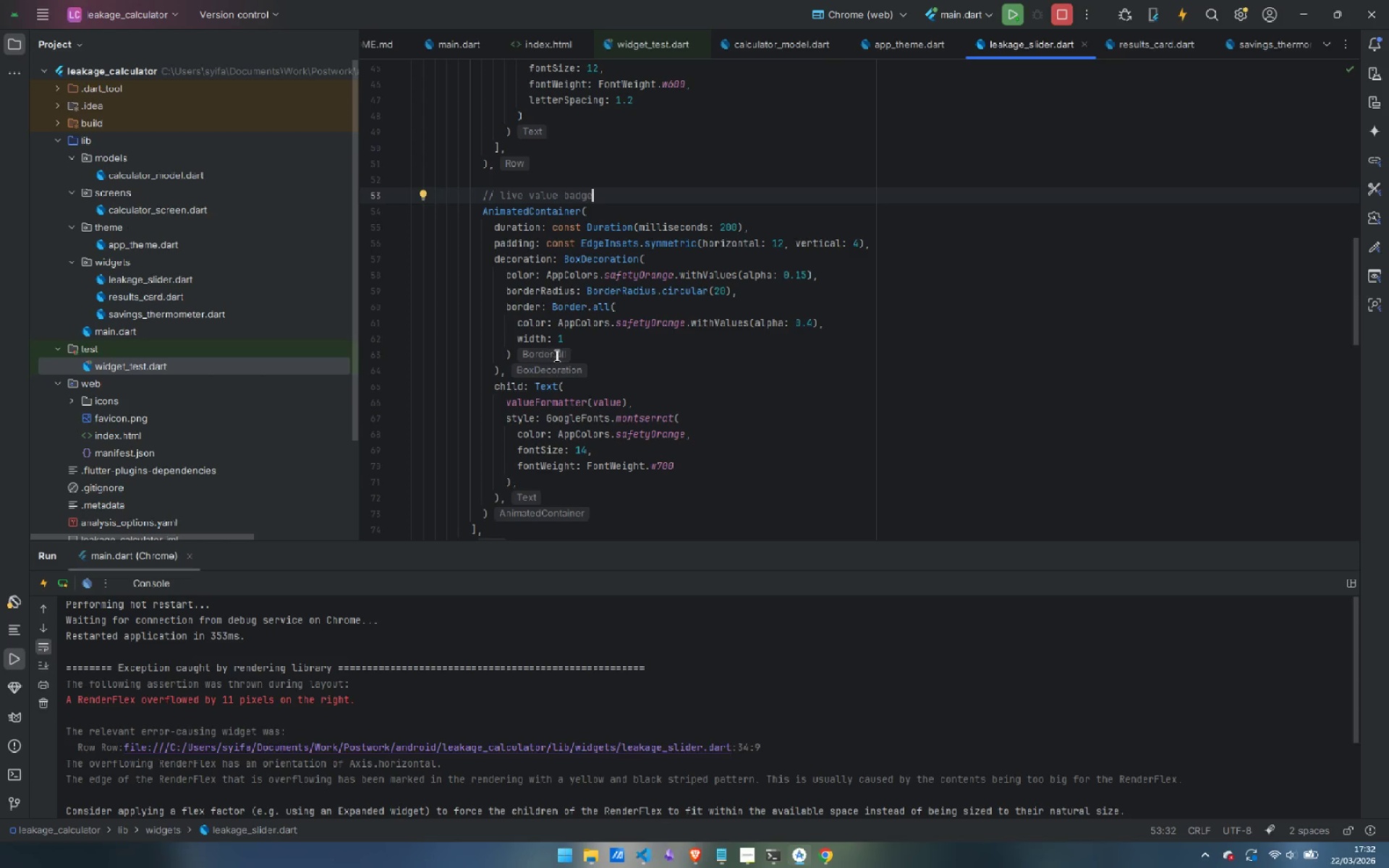 
scroll: coordinate [782, 420], scroll_direction: down, amount: 4.0
 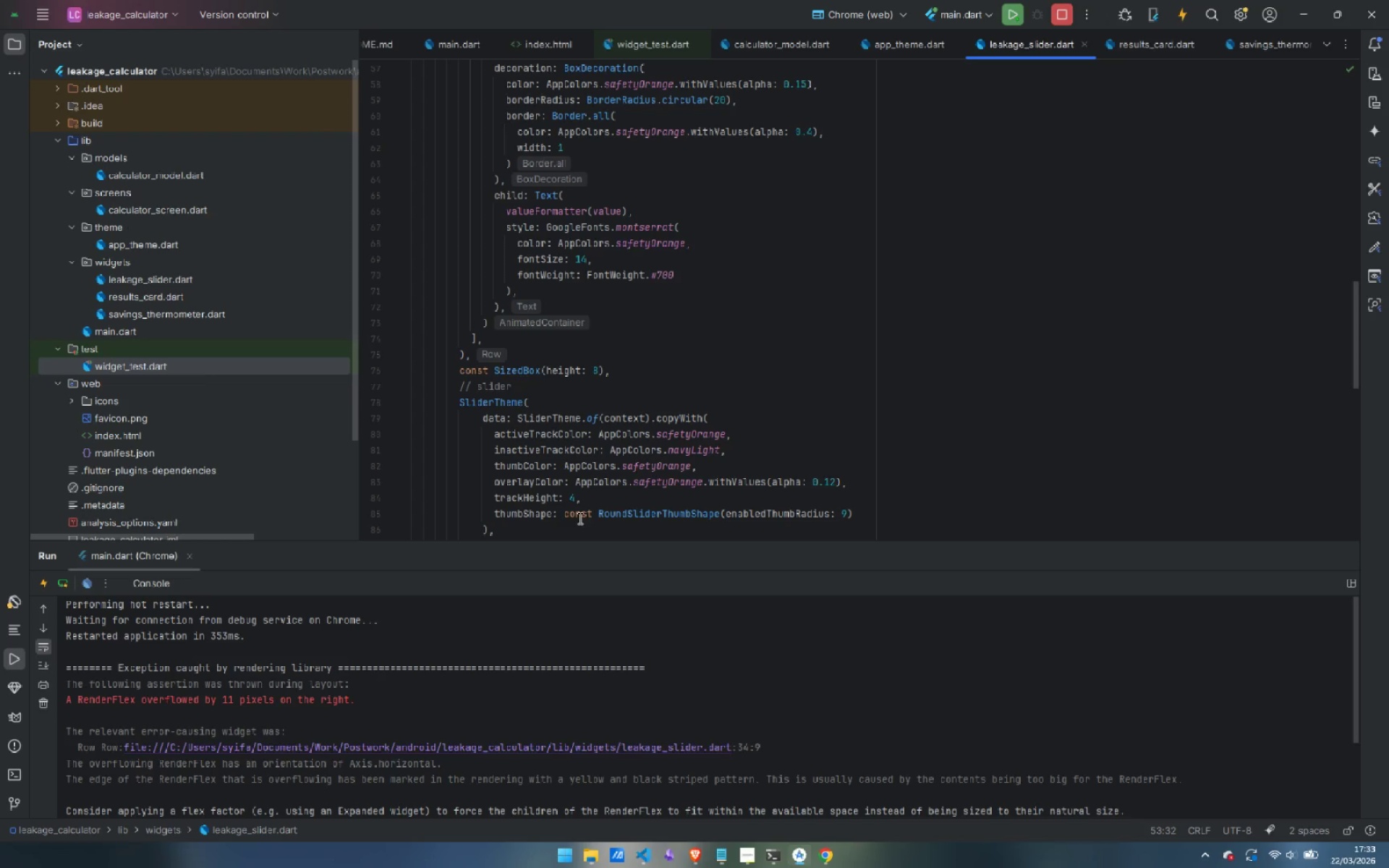 
wait(18.98)
 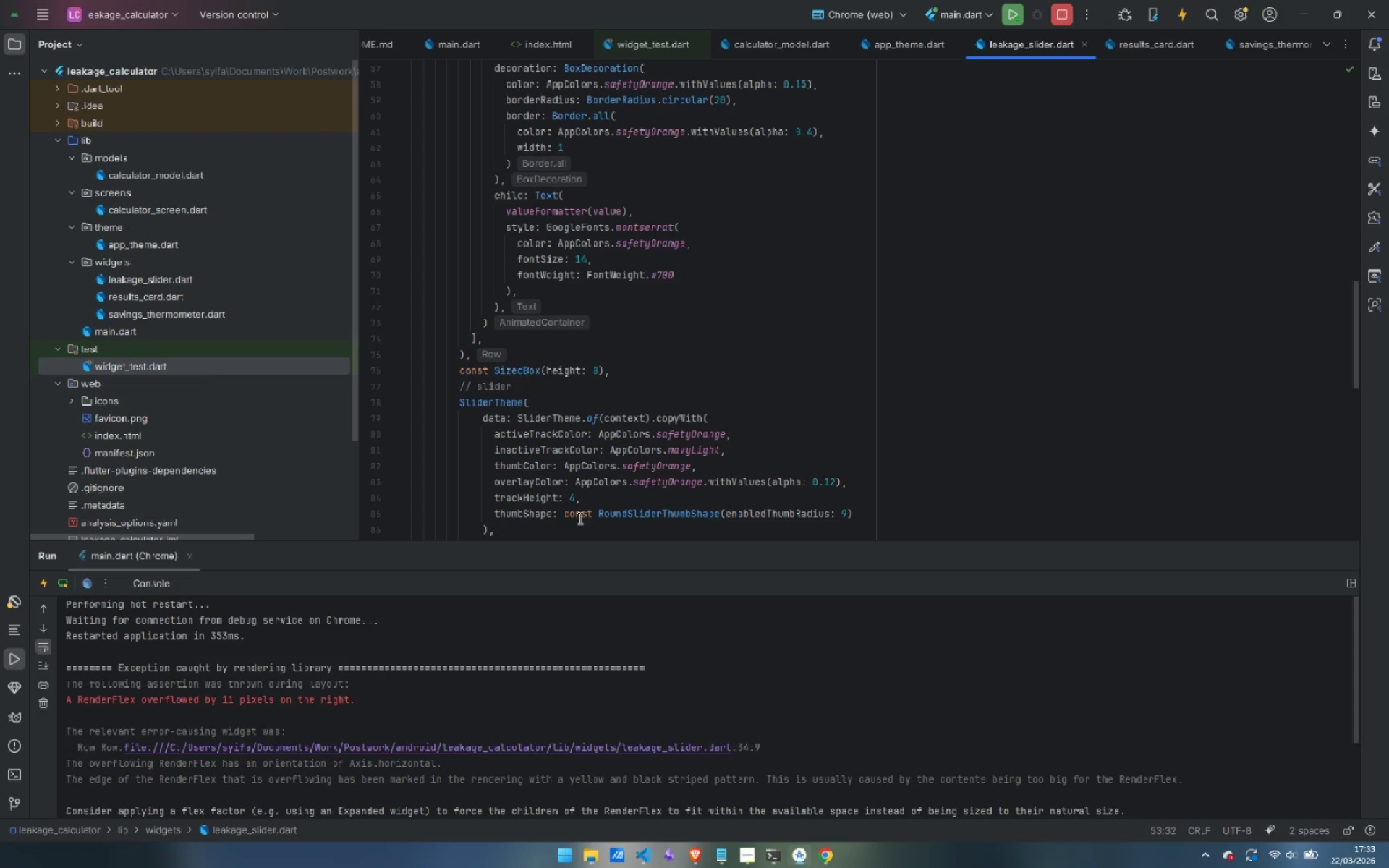 
scroll: coordinate [859, 422], scroll_direction: down, amount: 3.0
 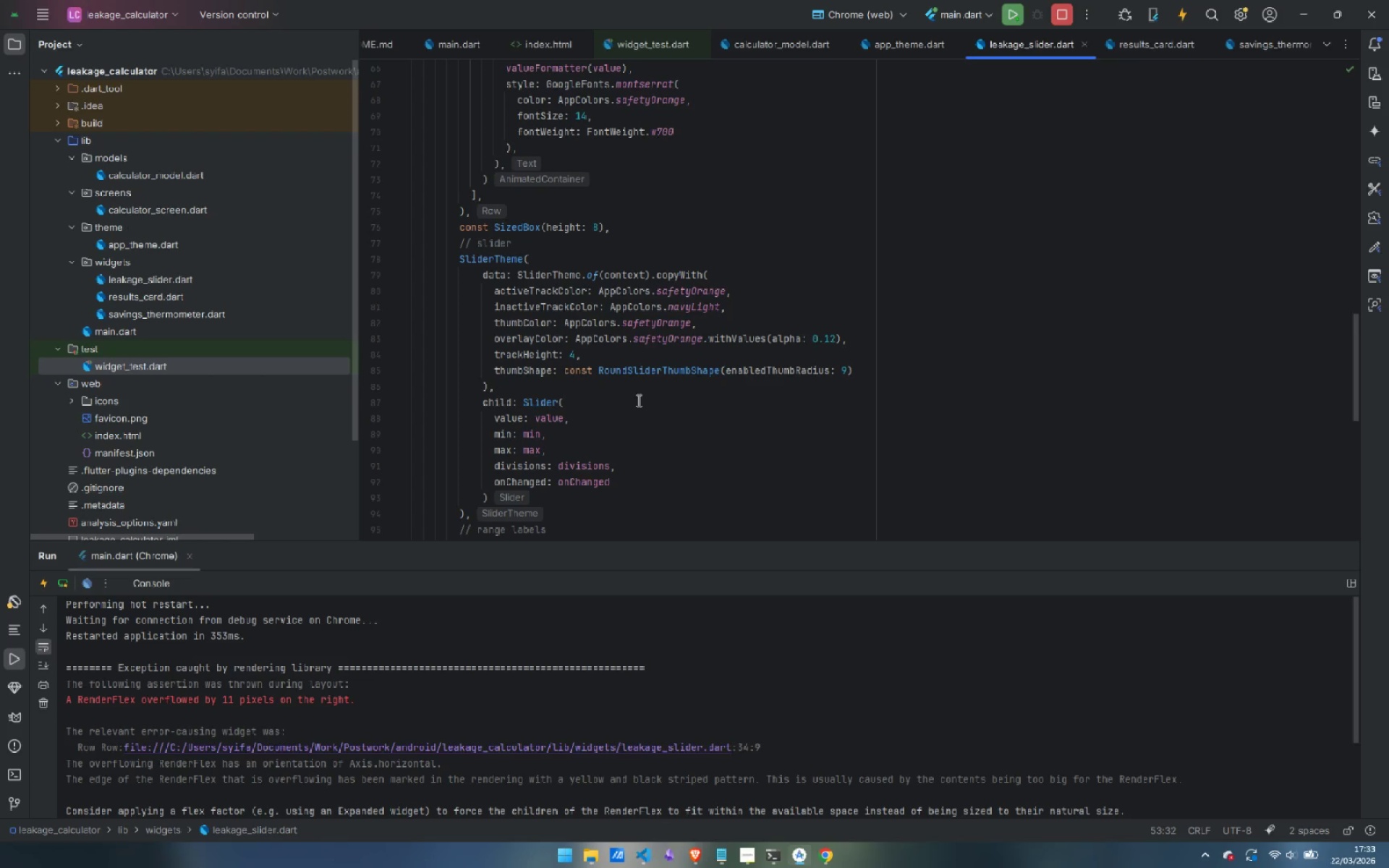 
wait(6.64)
 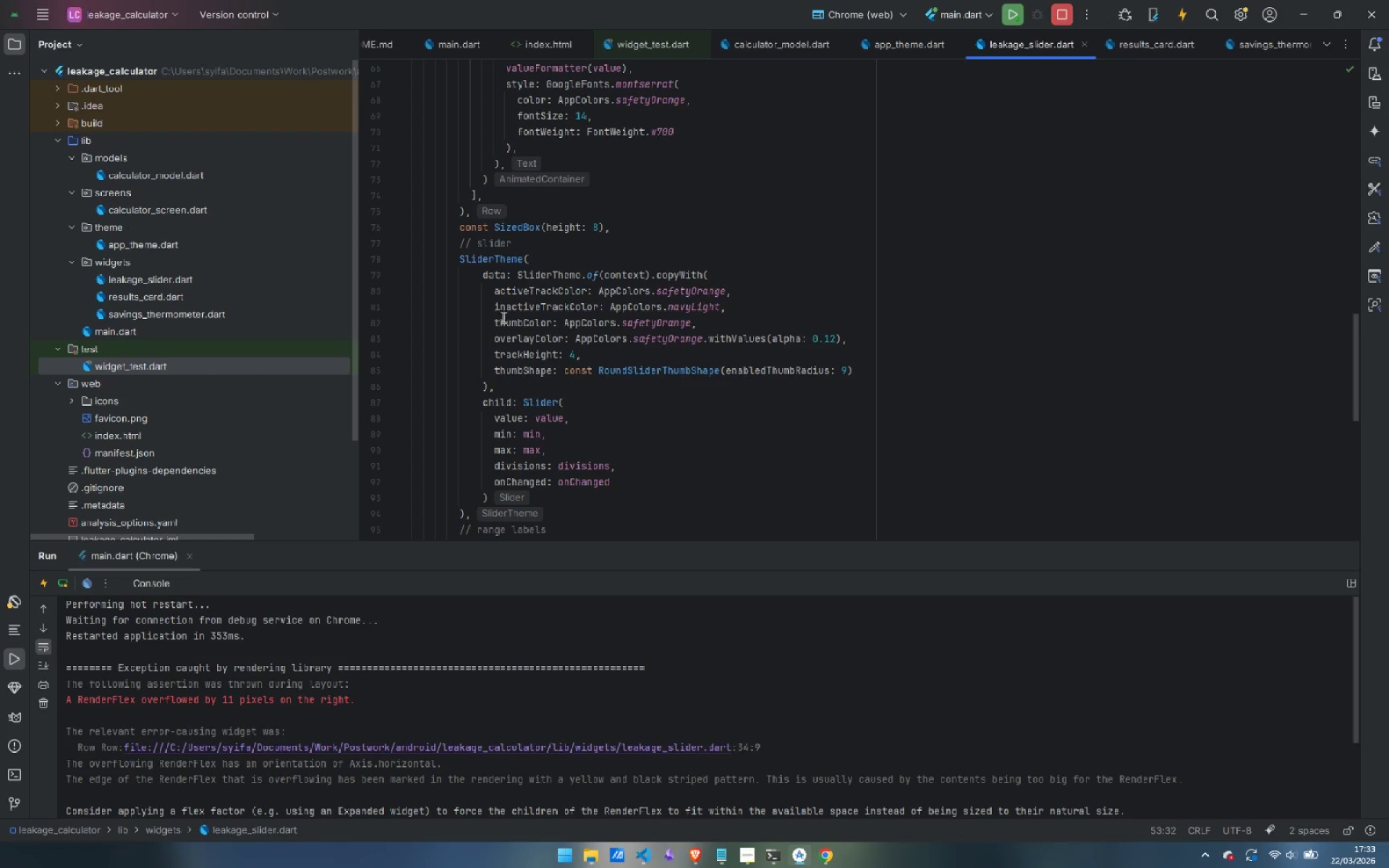 
scroll: coordinate [714, 370], scroll_direction: down, amount: 5.0
 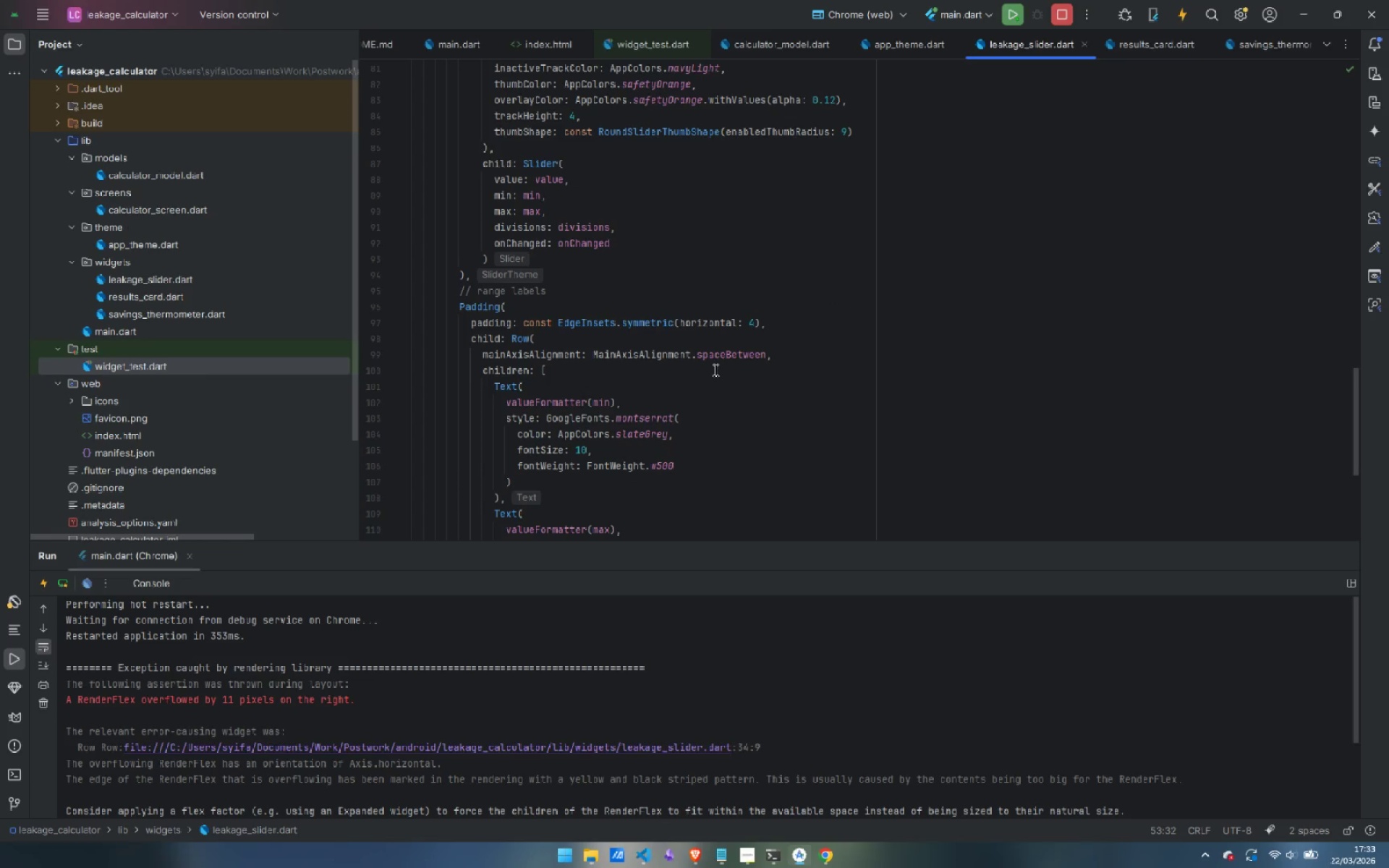 
wait(7.62)
 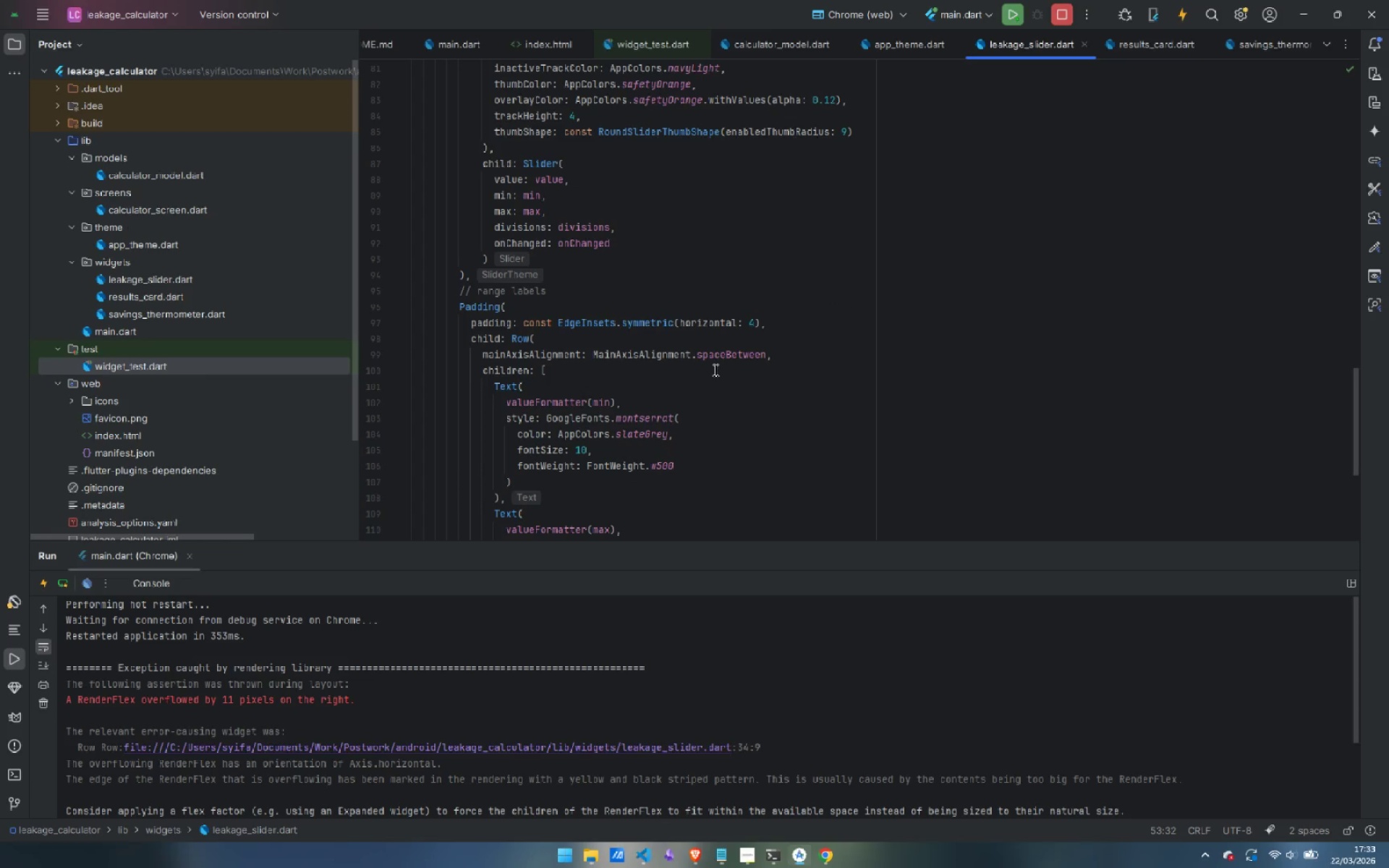 
scroll: coordinate [741, 371], scroll_direction: down, amount: 2.0
 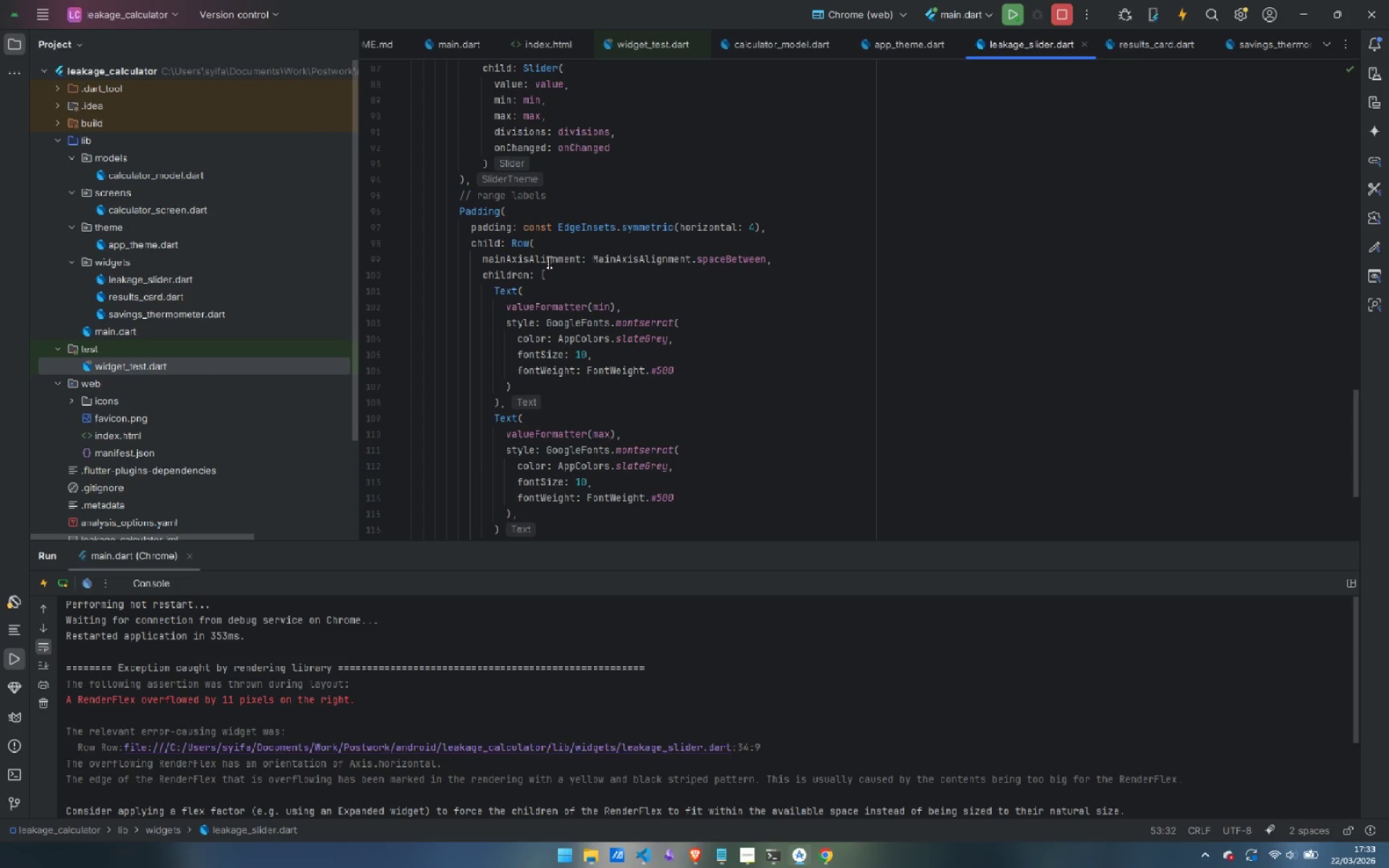 
wait(5.16)
 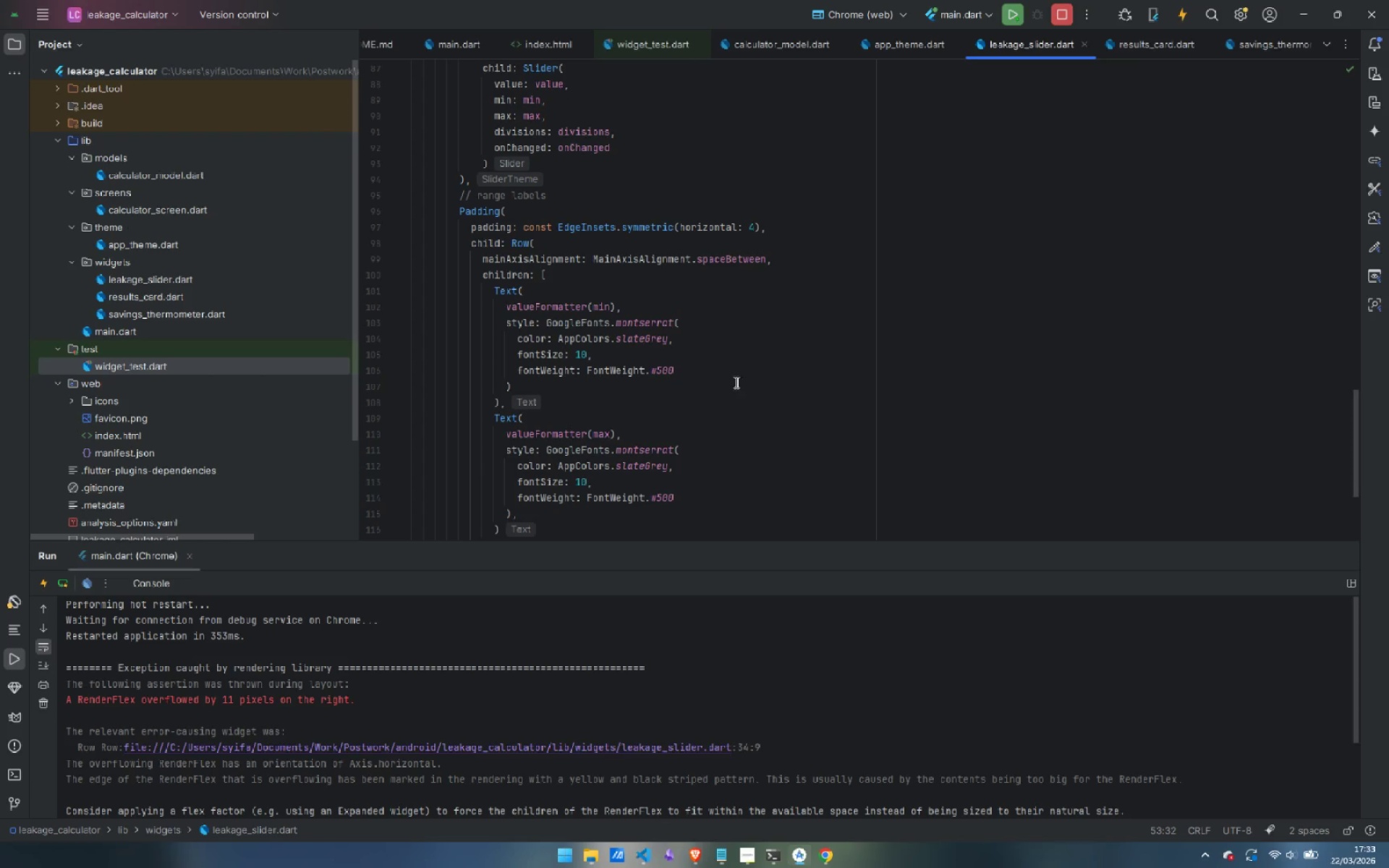 
left_click([739, 261])
 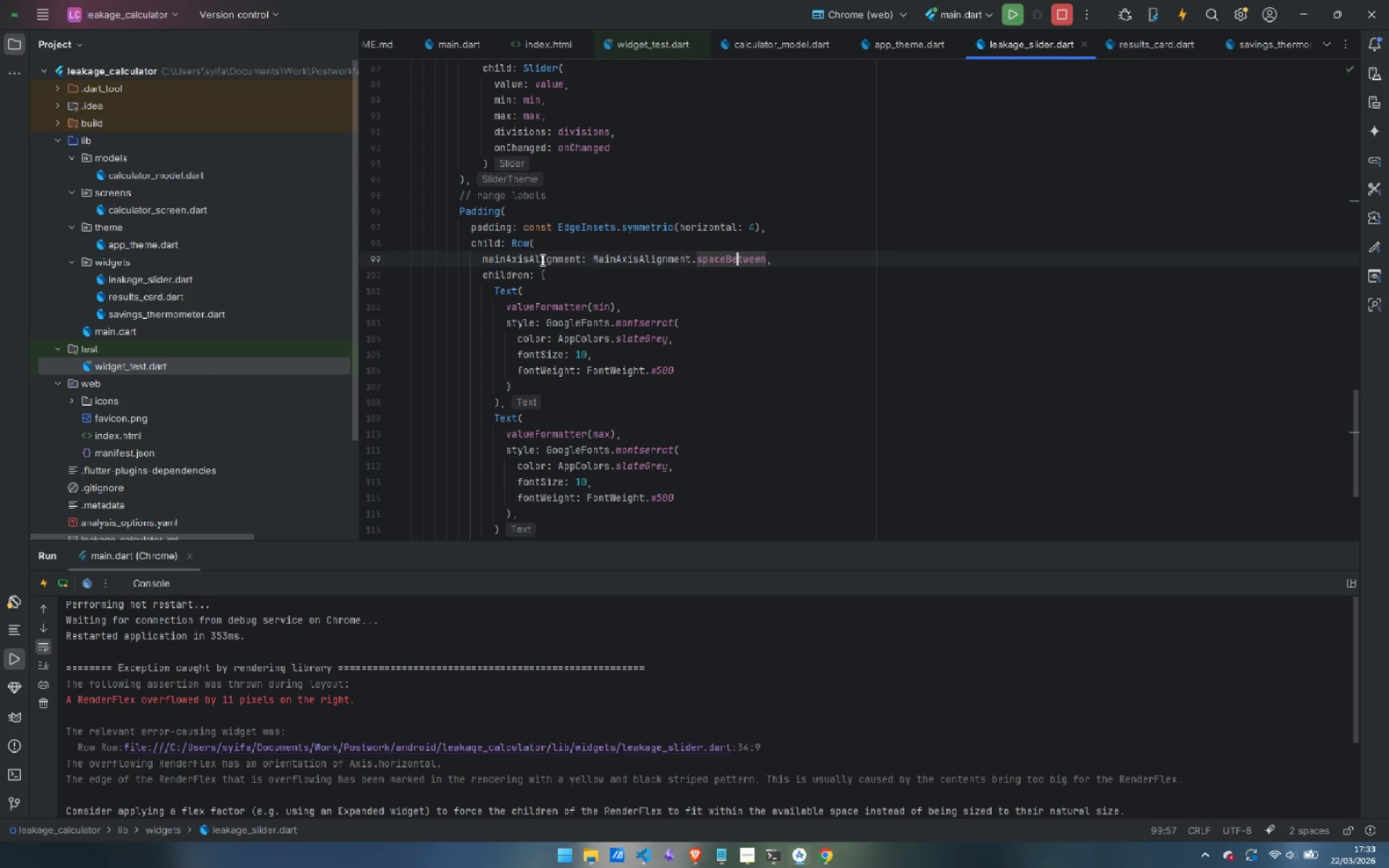 
mouse_move([608, 271])
 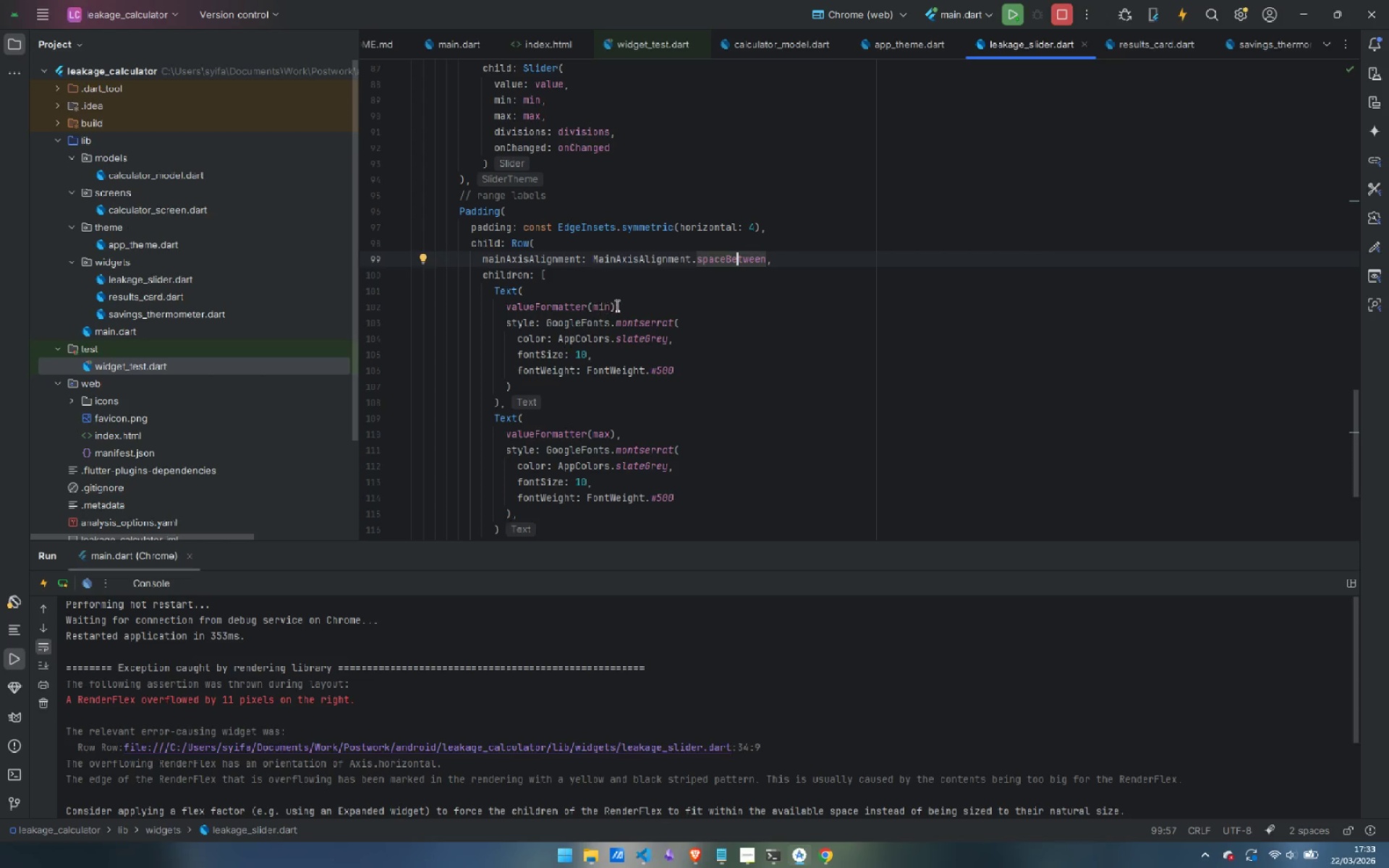 
wait(5.78)
 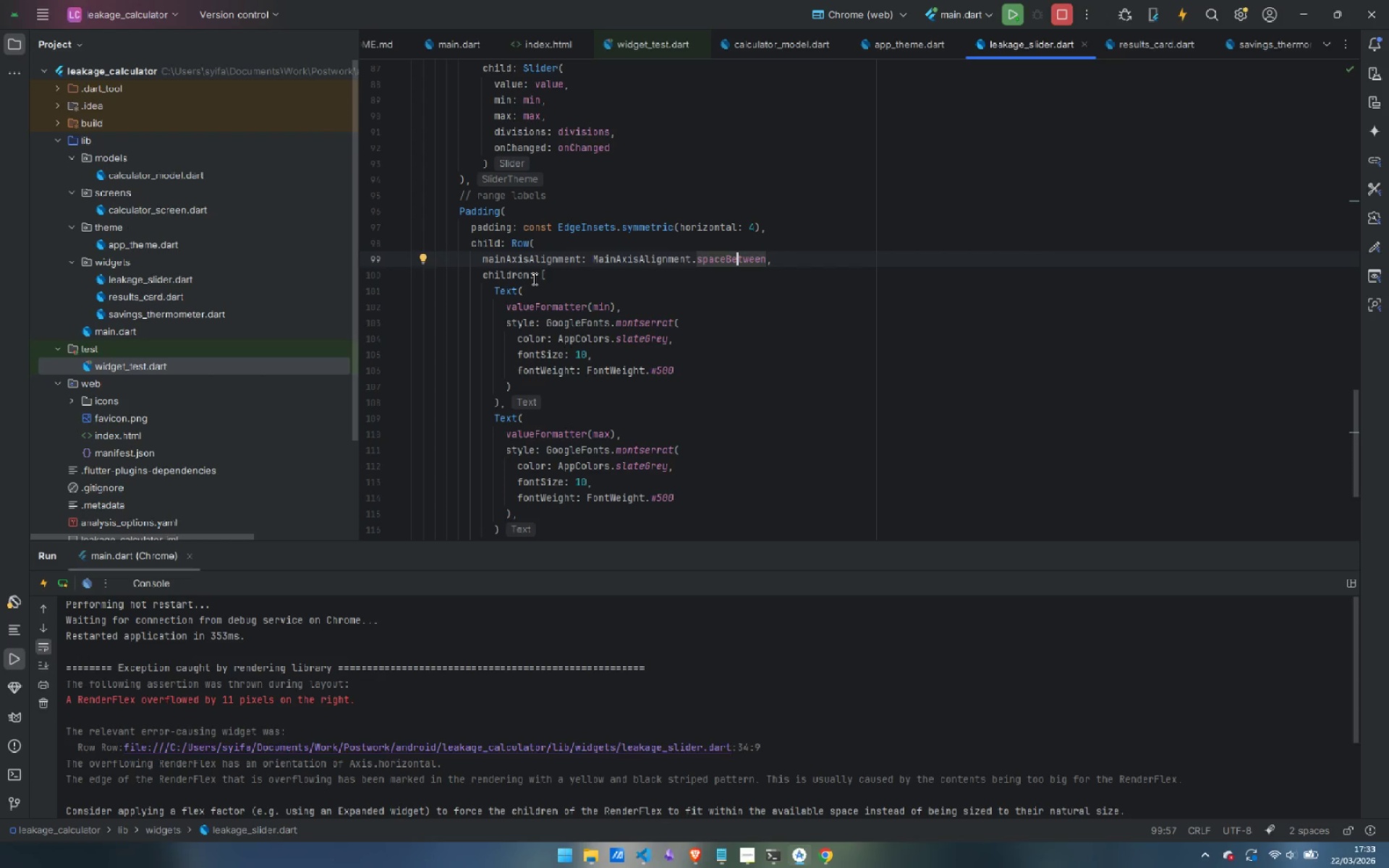 
mouse_move([630, 319])
 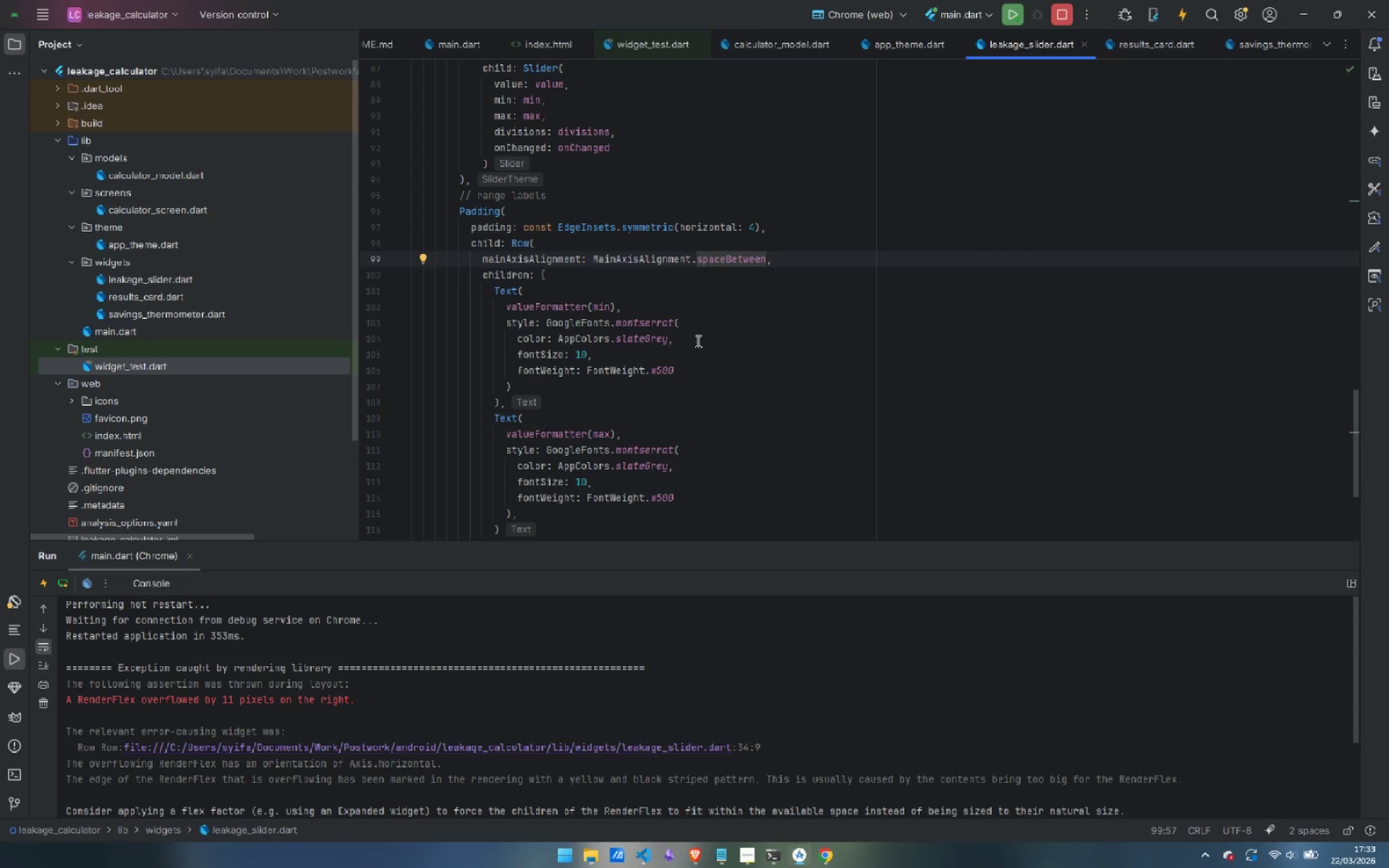 
scroll: coordinate [698, 341], scroll_direction: down, amount: 2.0
 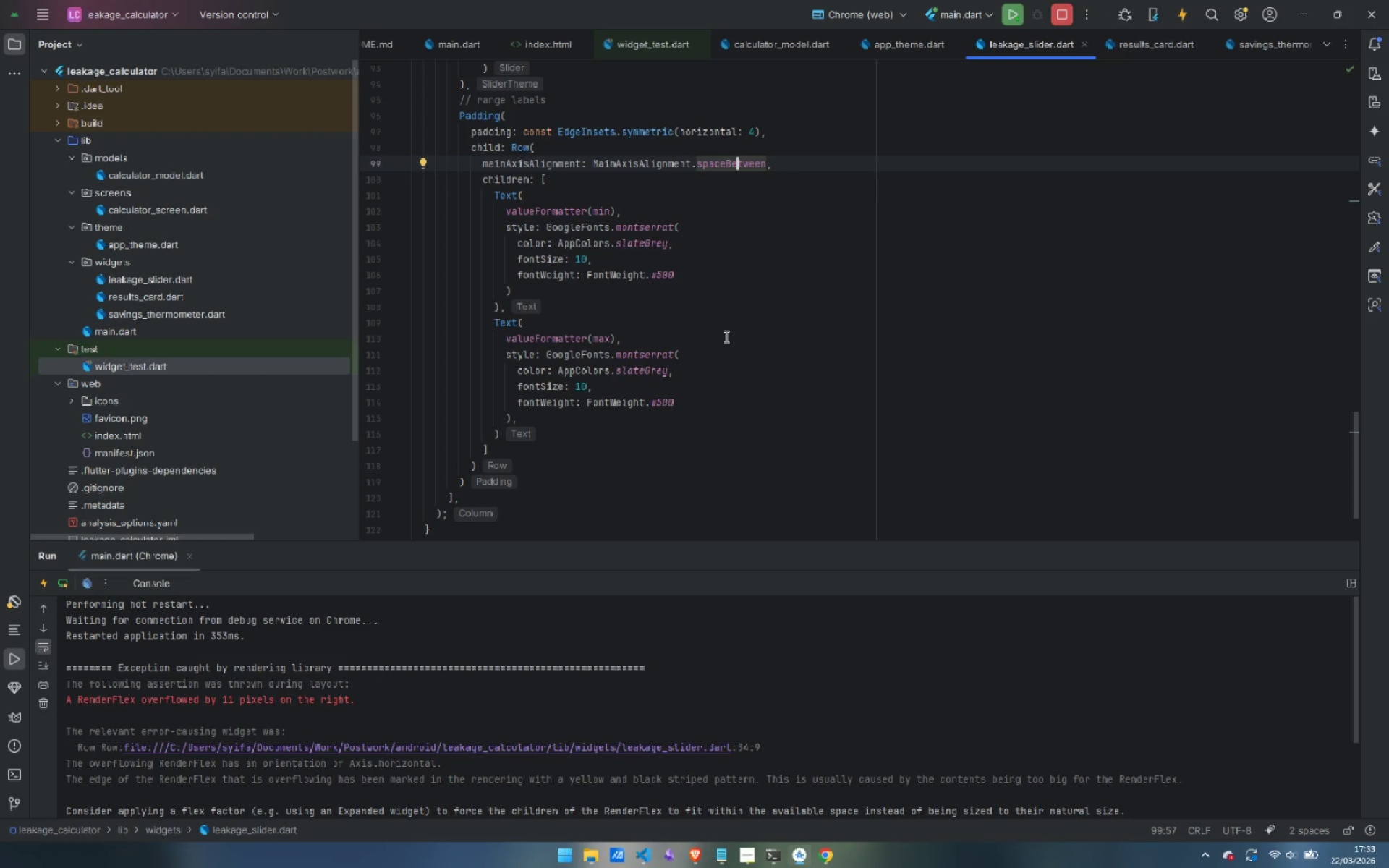 
wait(5.56)
 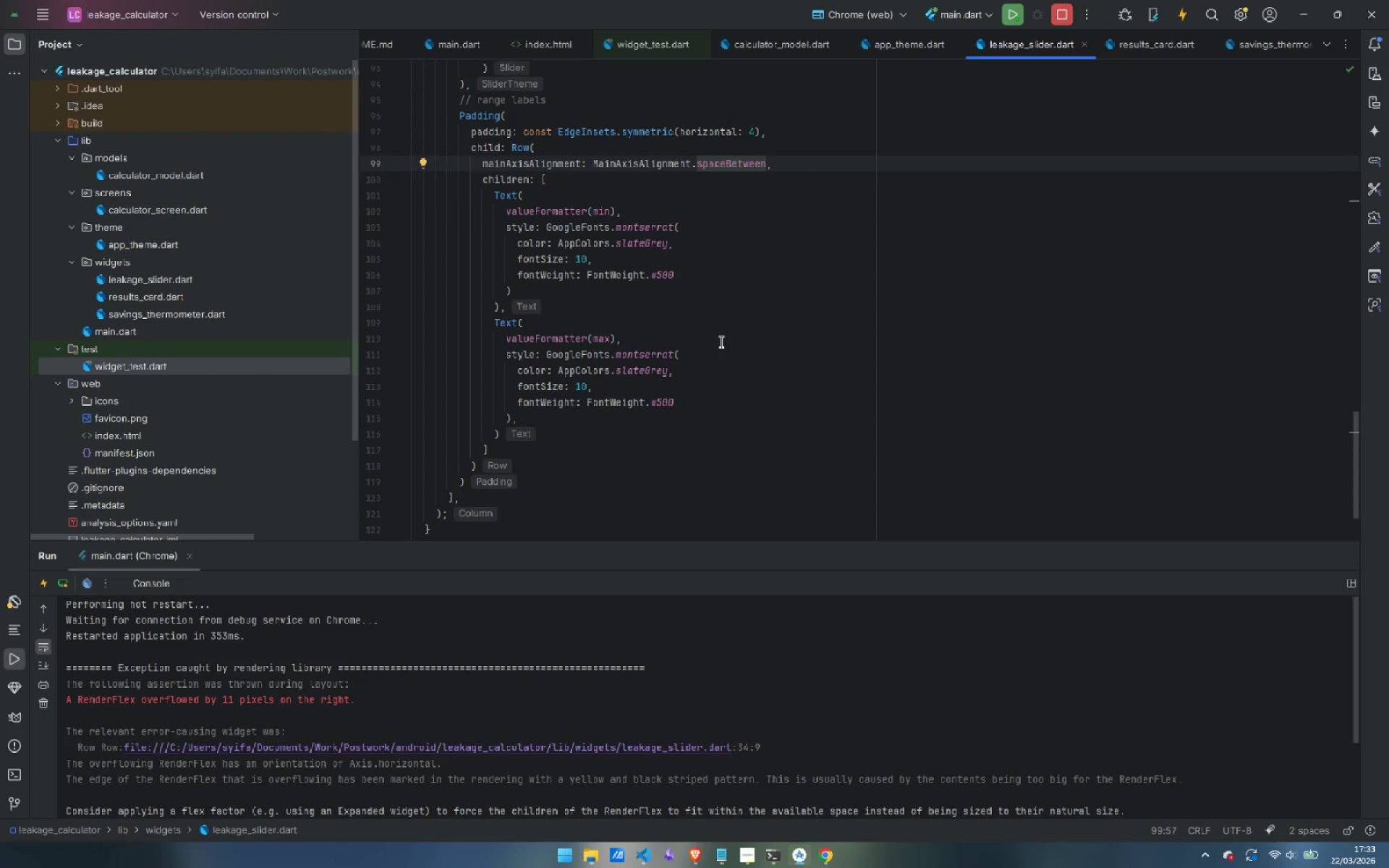 
scroll: coordinate [686, 350], scroll_direction: down, amount: 4.0
 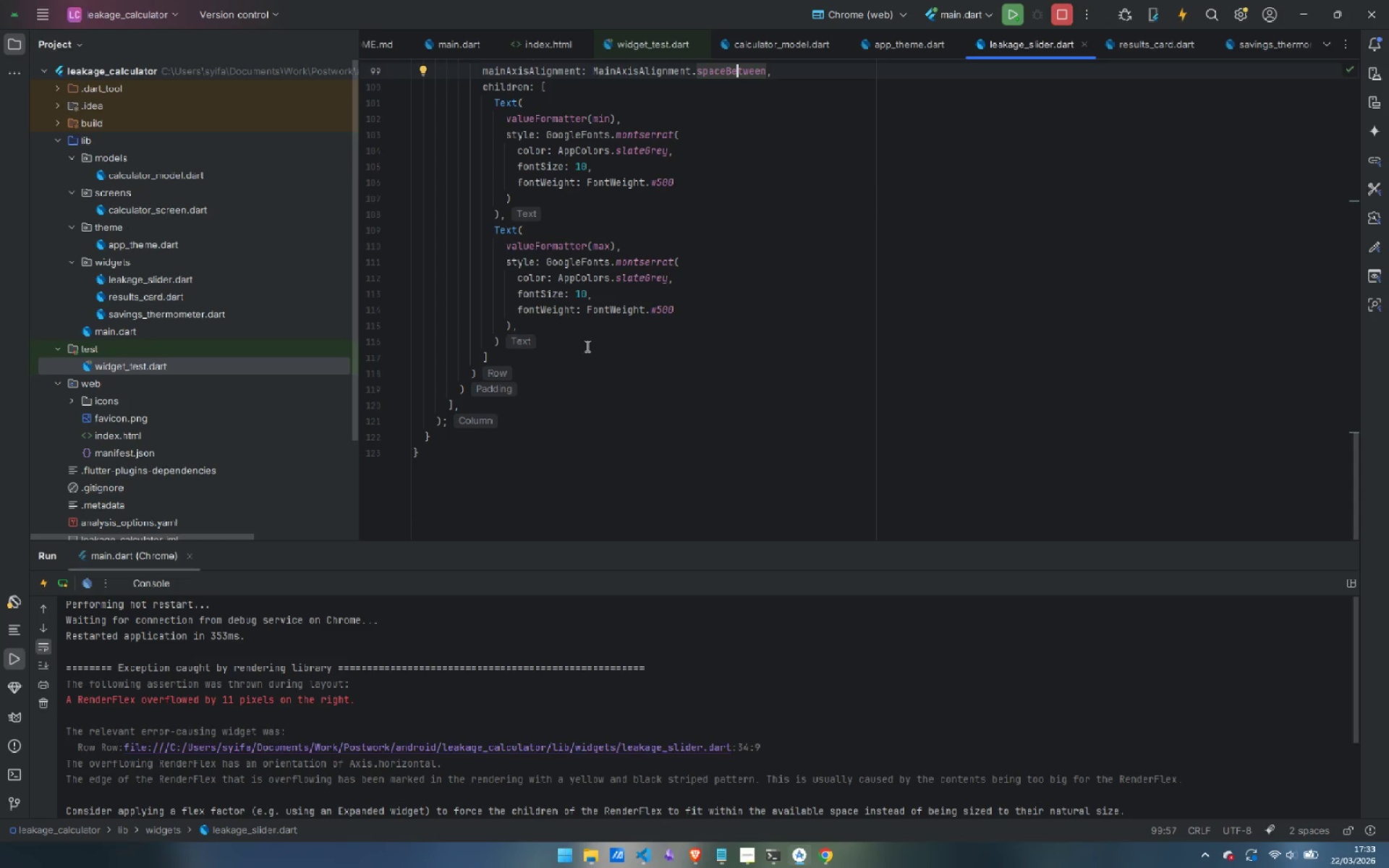 
scroll: coordinate [668, 352], scroll_direction: up, amount: 11.0
 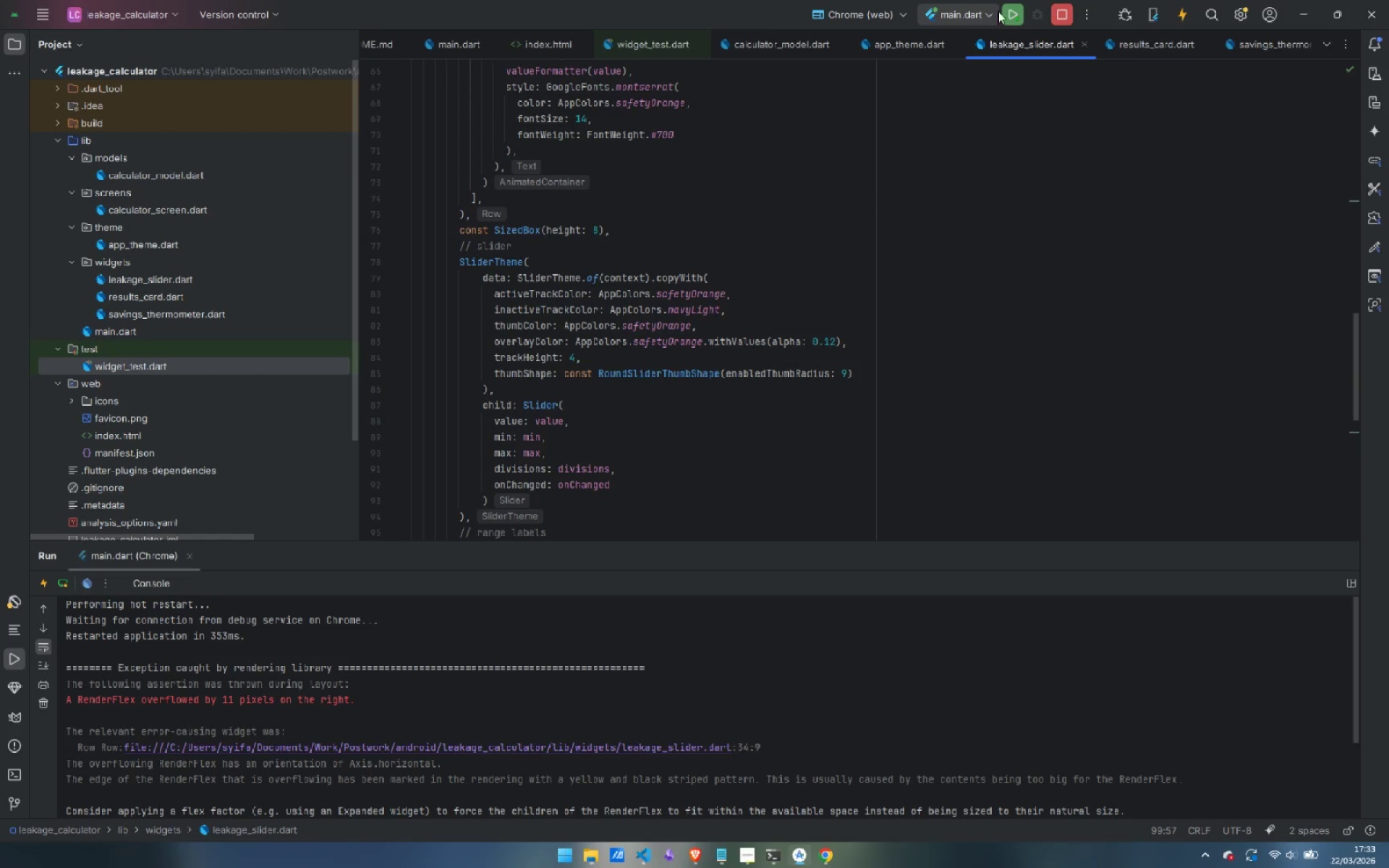 
left_click([1018, 20])
 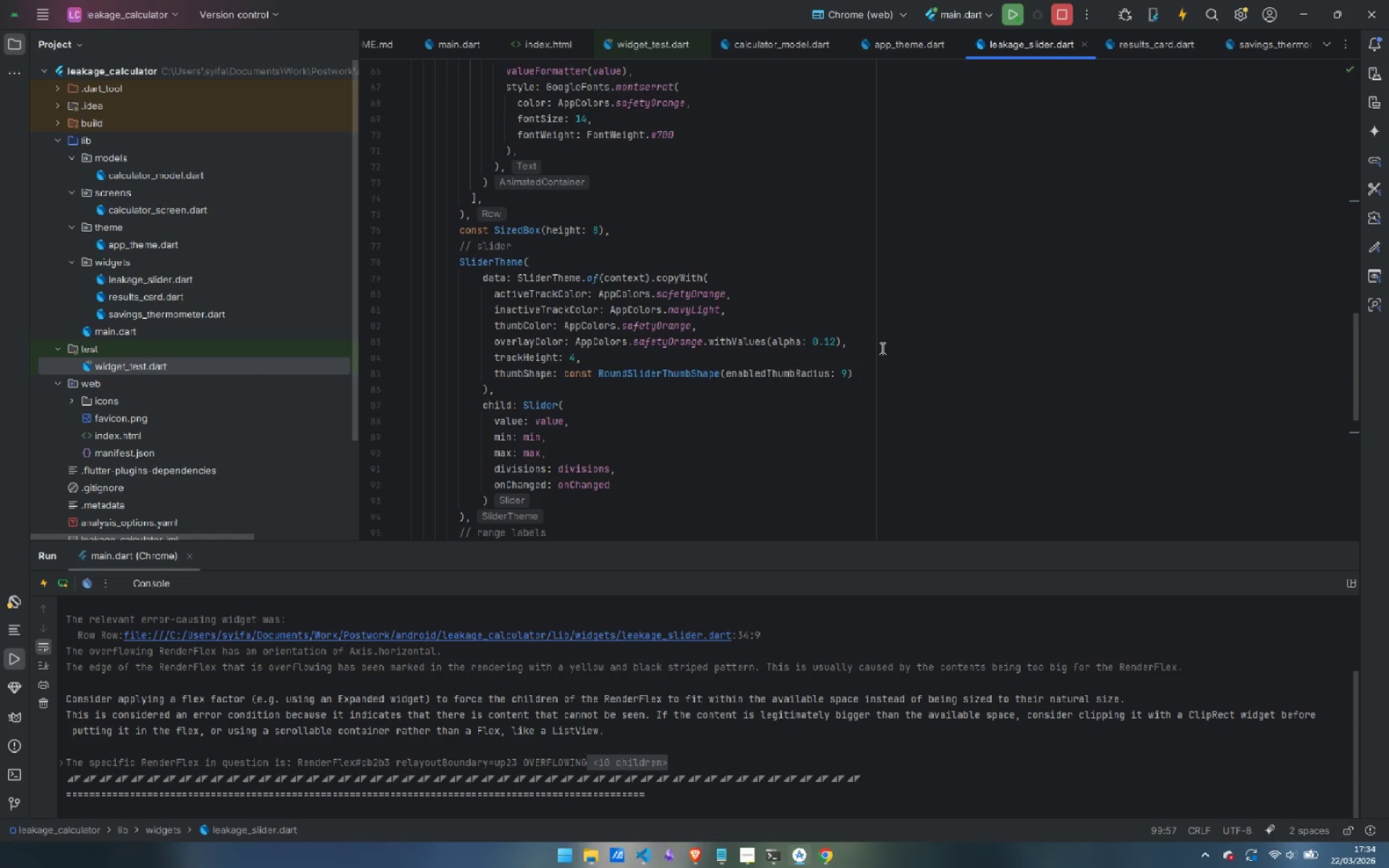 
wait(23.19)
 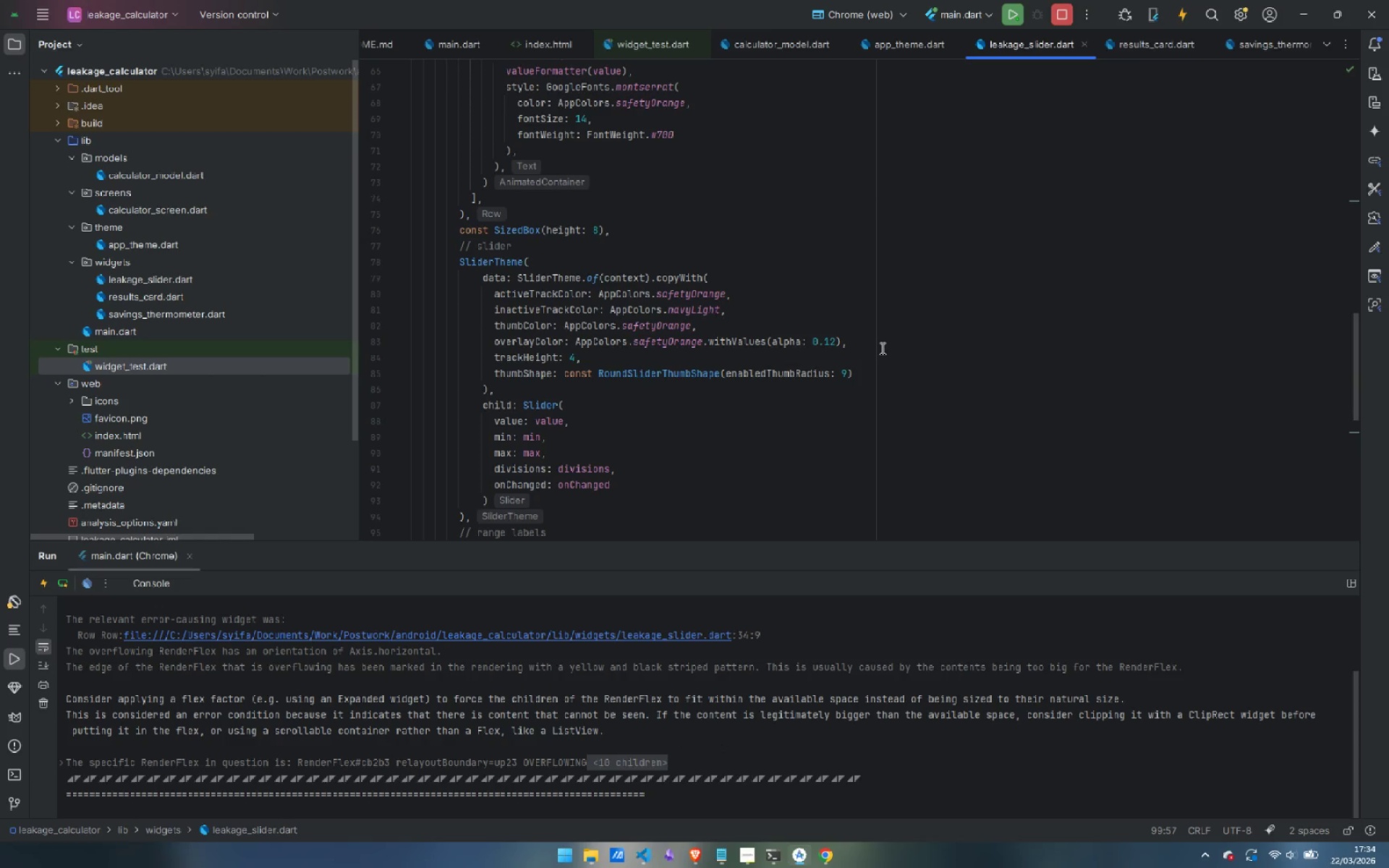 
left_click([61, 763])
 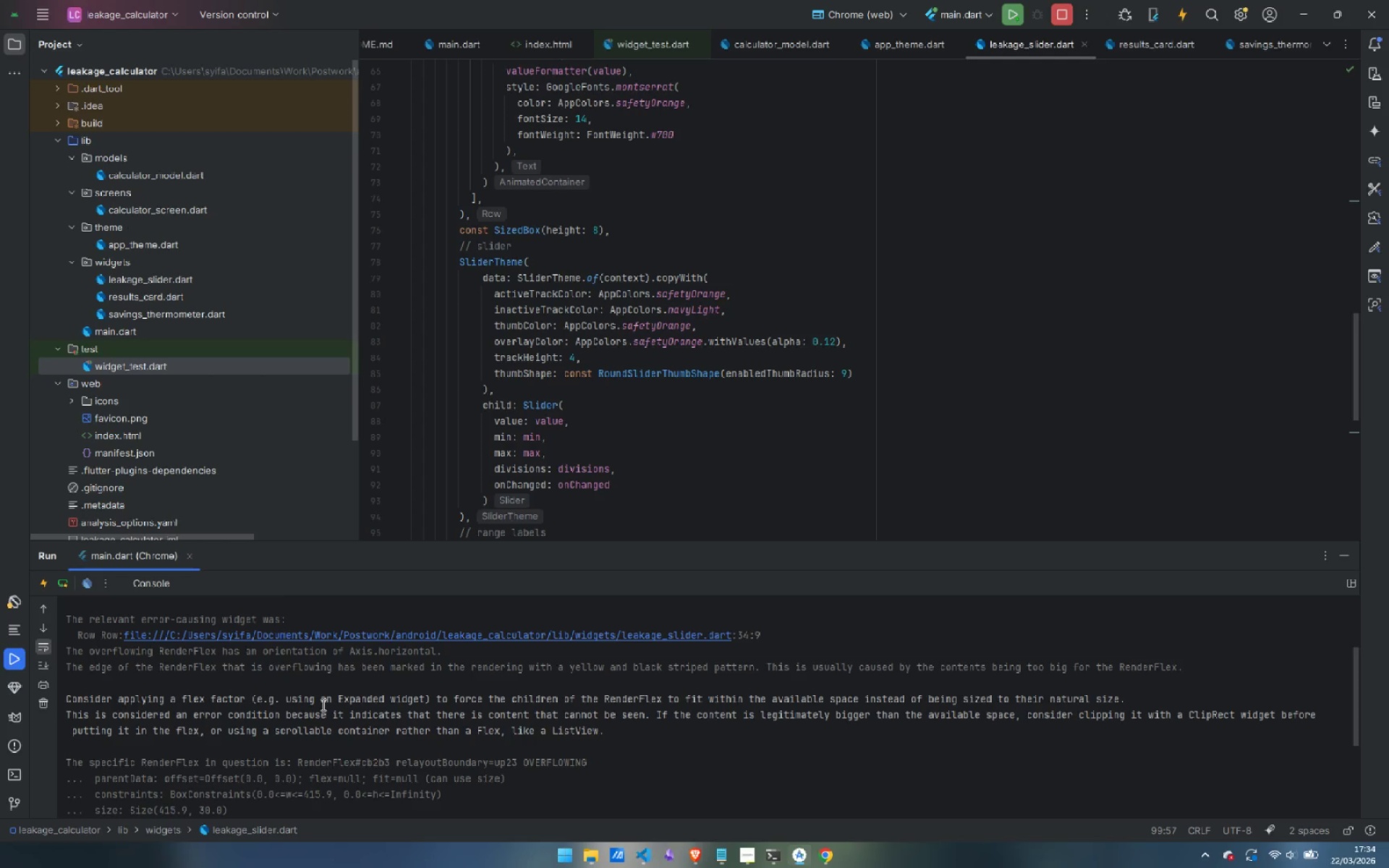 
scroll: coordinate [322, 705], scroll_direction: down, amount: 2.0
 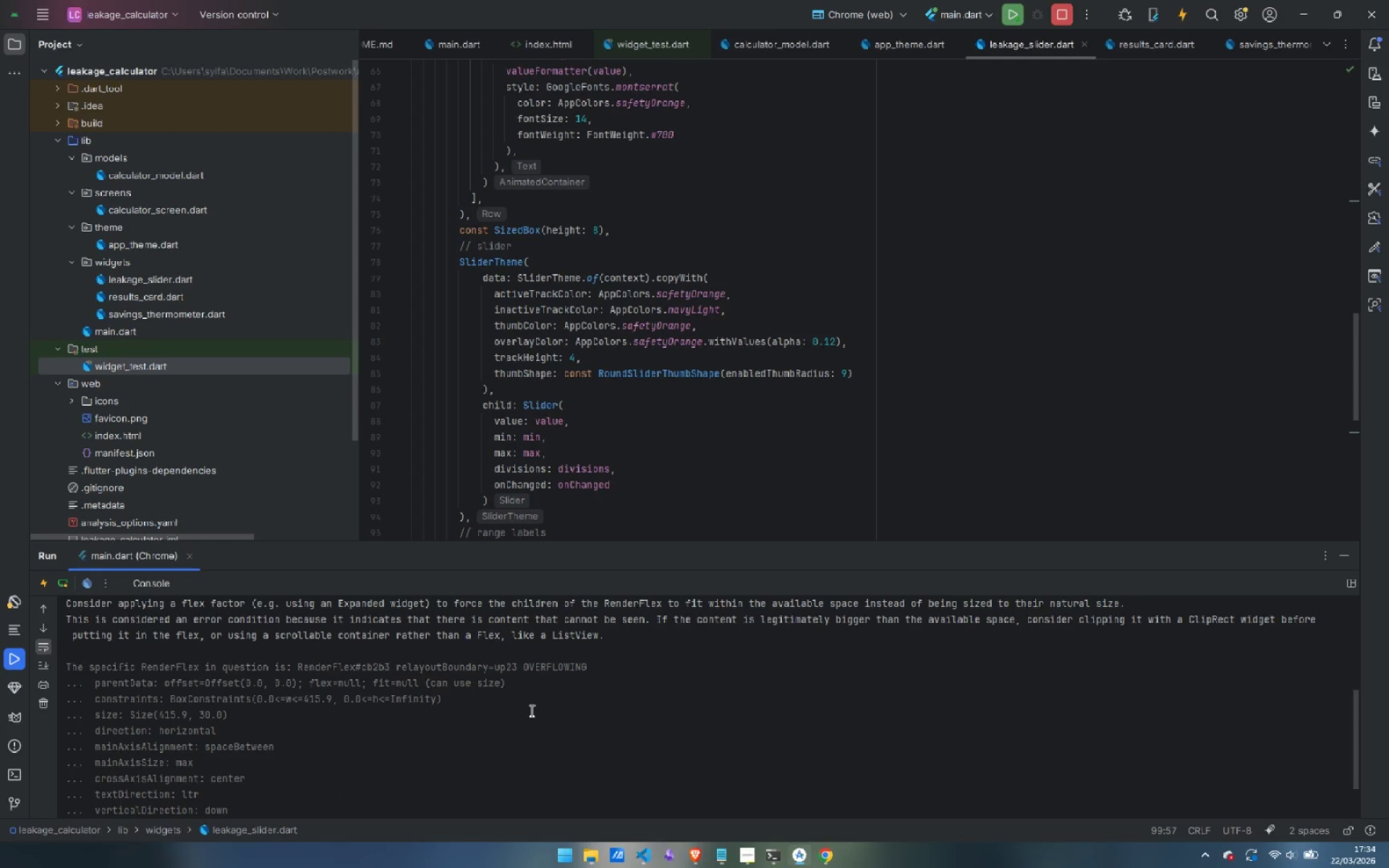 
wait(8.79)
 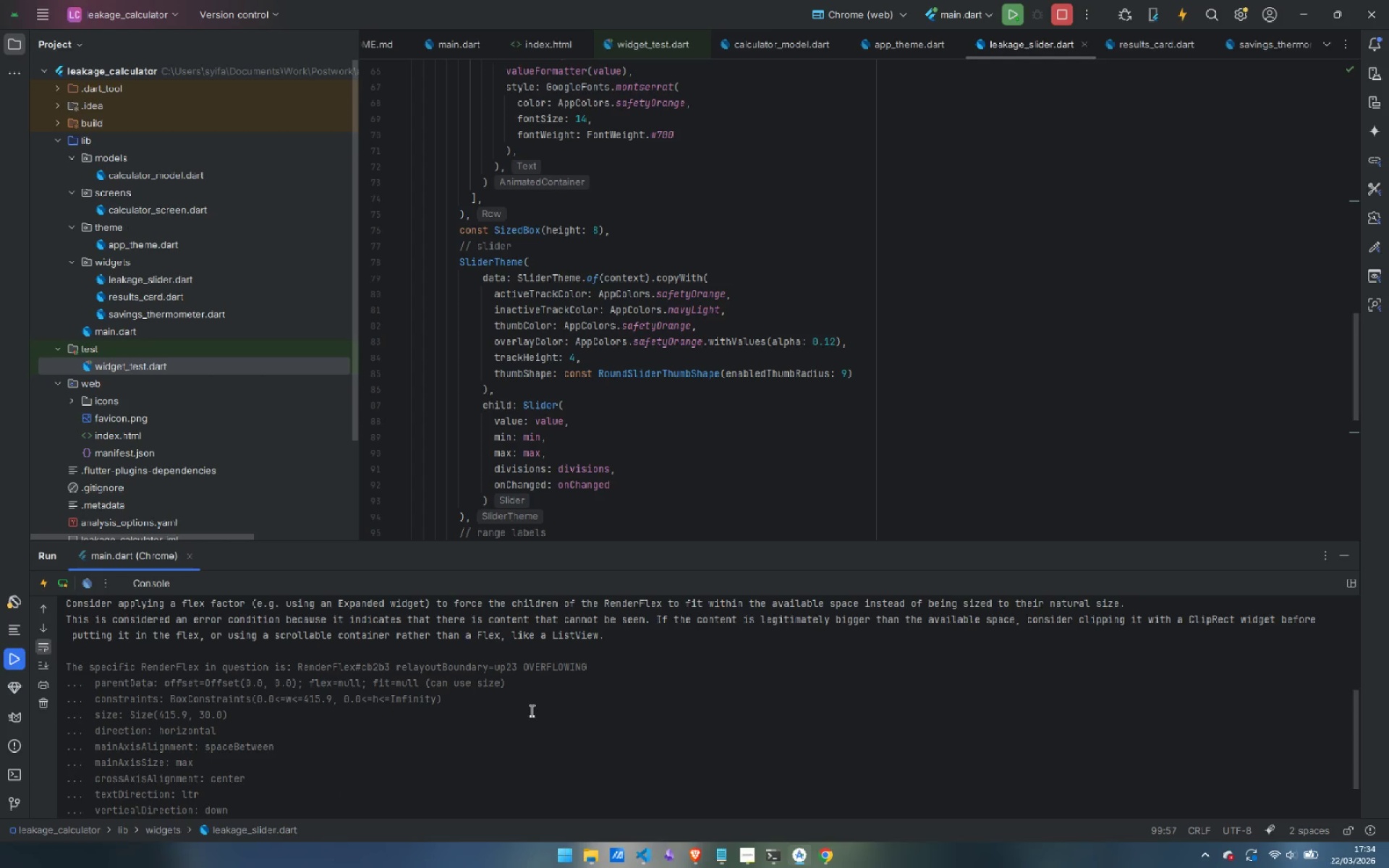 
scroll: coordinate [594, 382], scroll_direction: up, amount: 21.0
 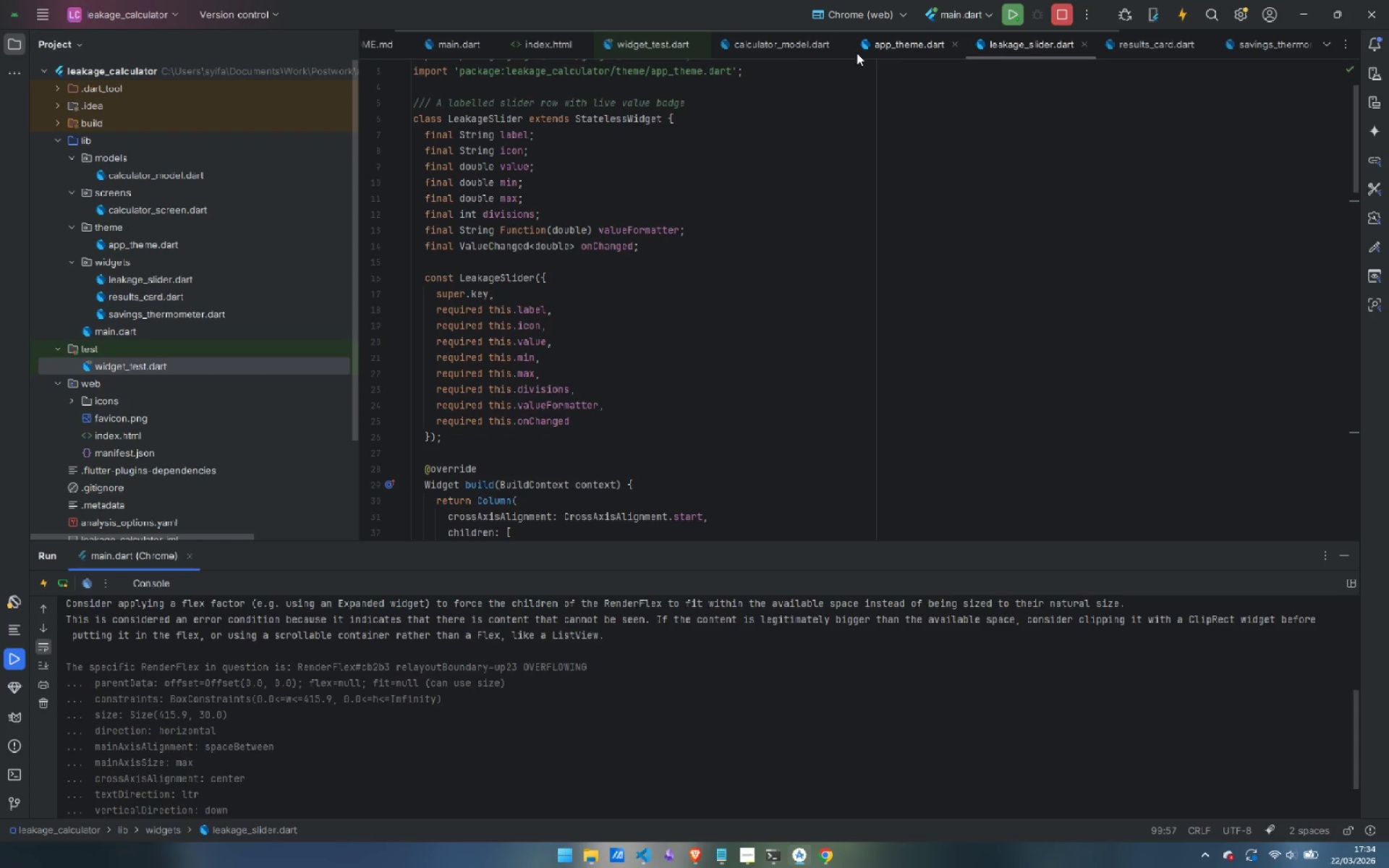 
wait(15.18)
 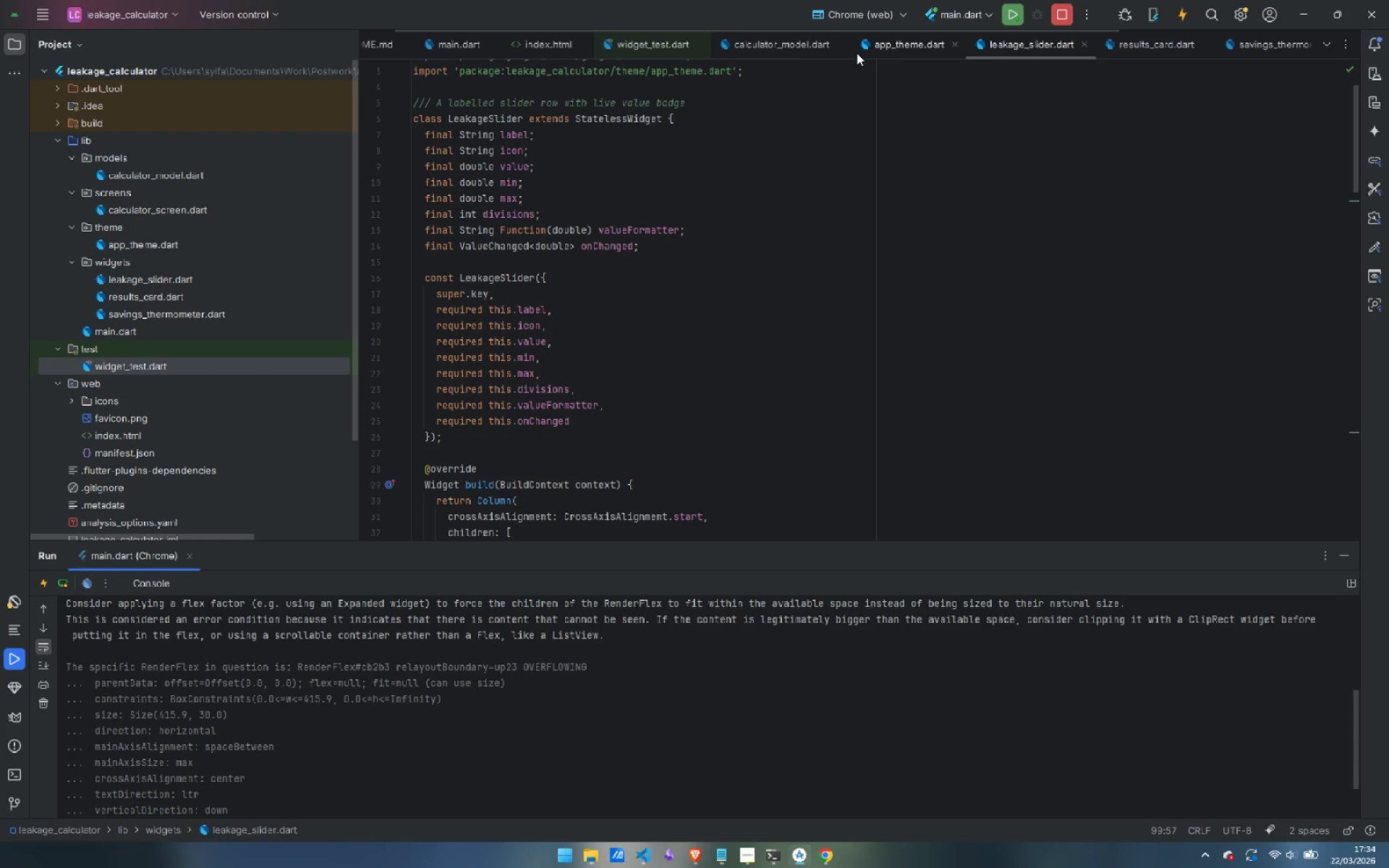 
double_click([166, 209])
 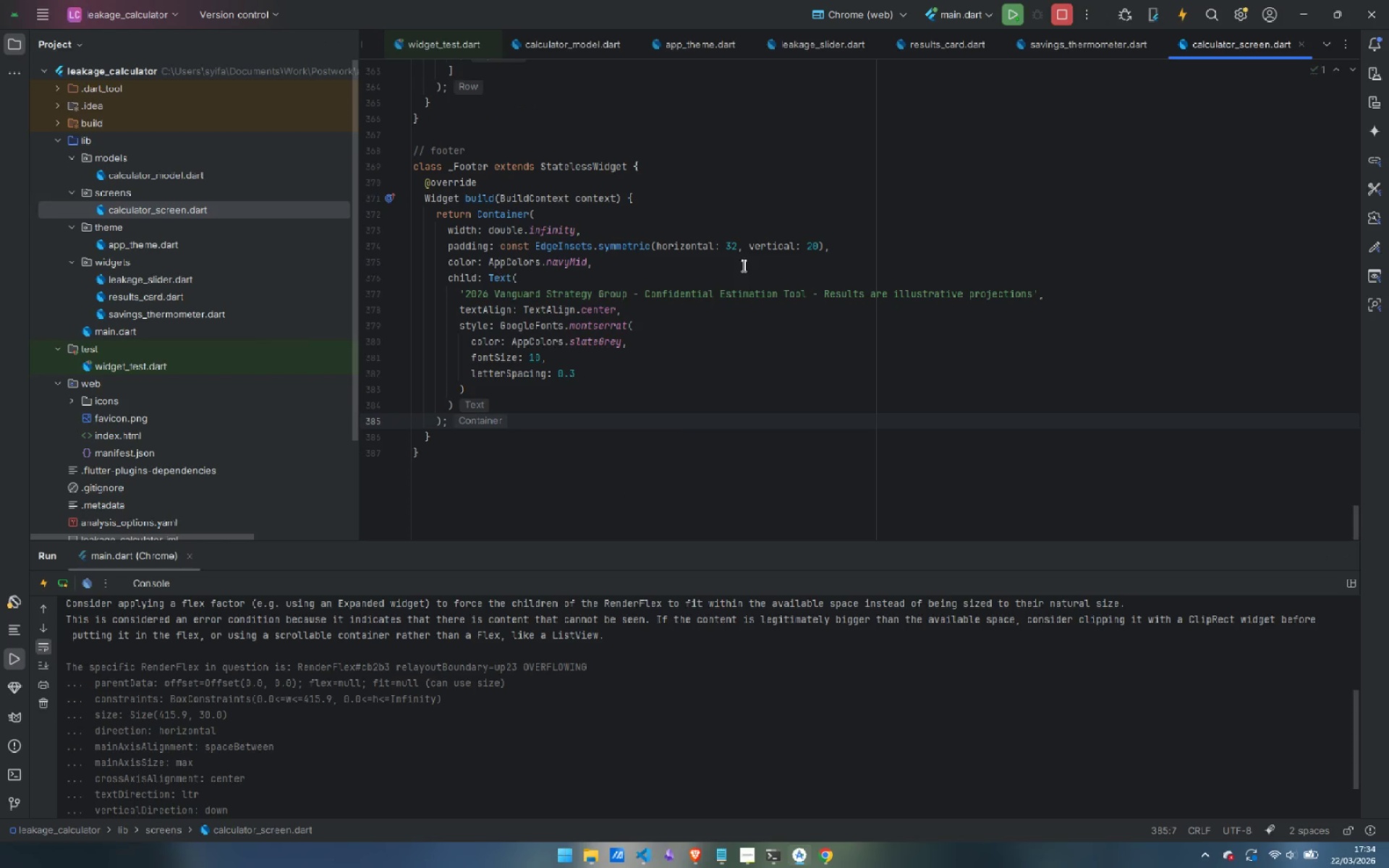 
scroll: coordinate [706, 308], scroll_direction: up, amount: 14.0
 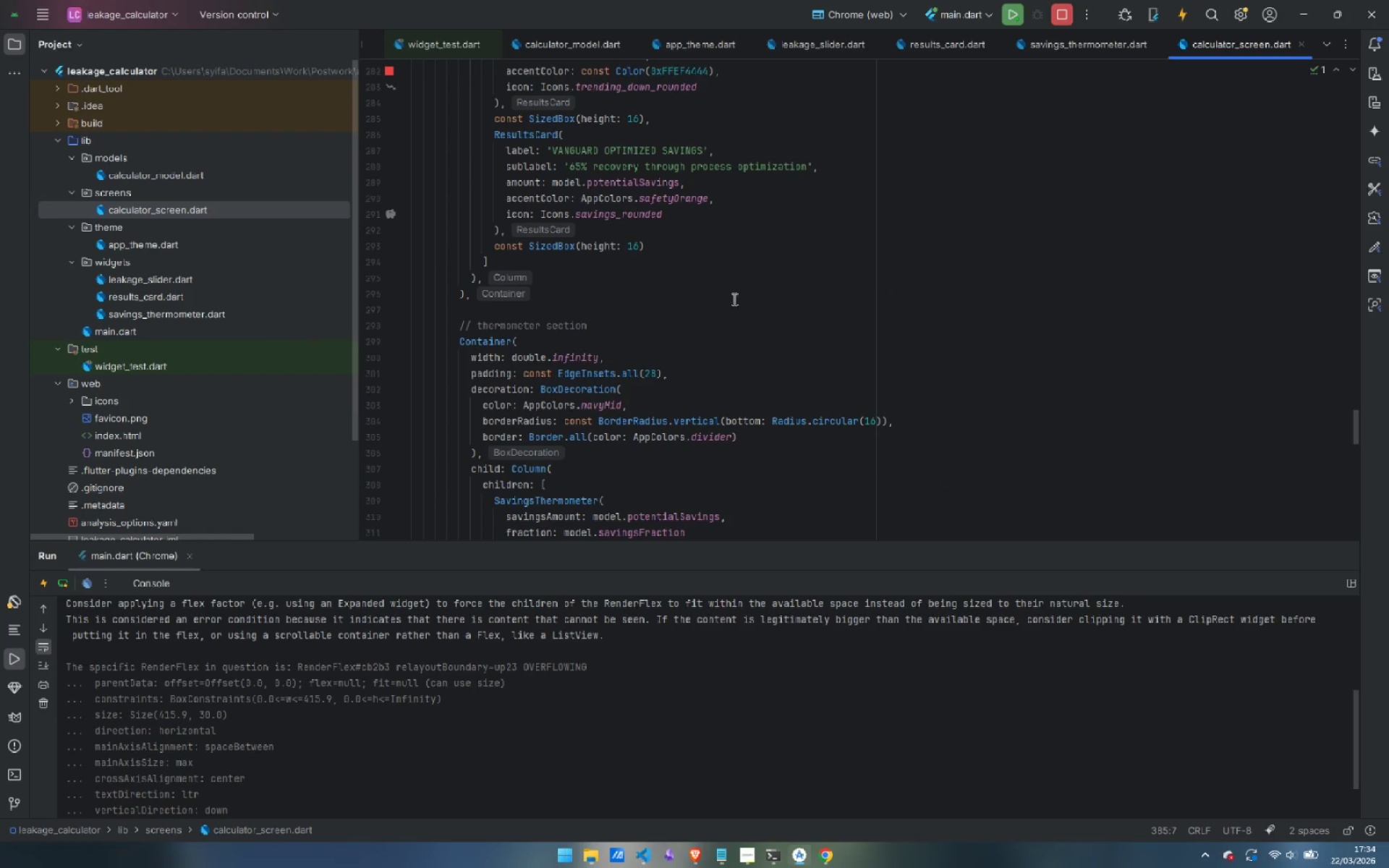 
left_click([797, 392])
 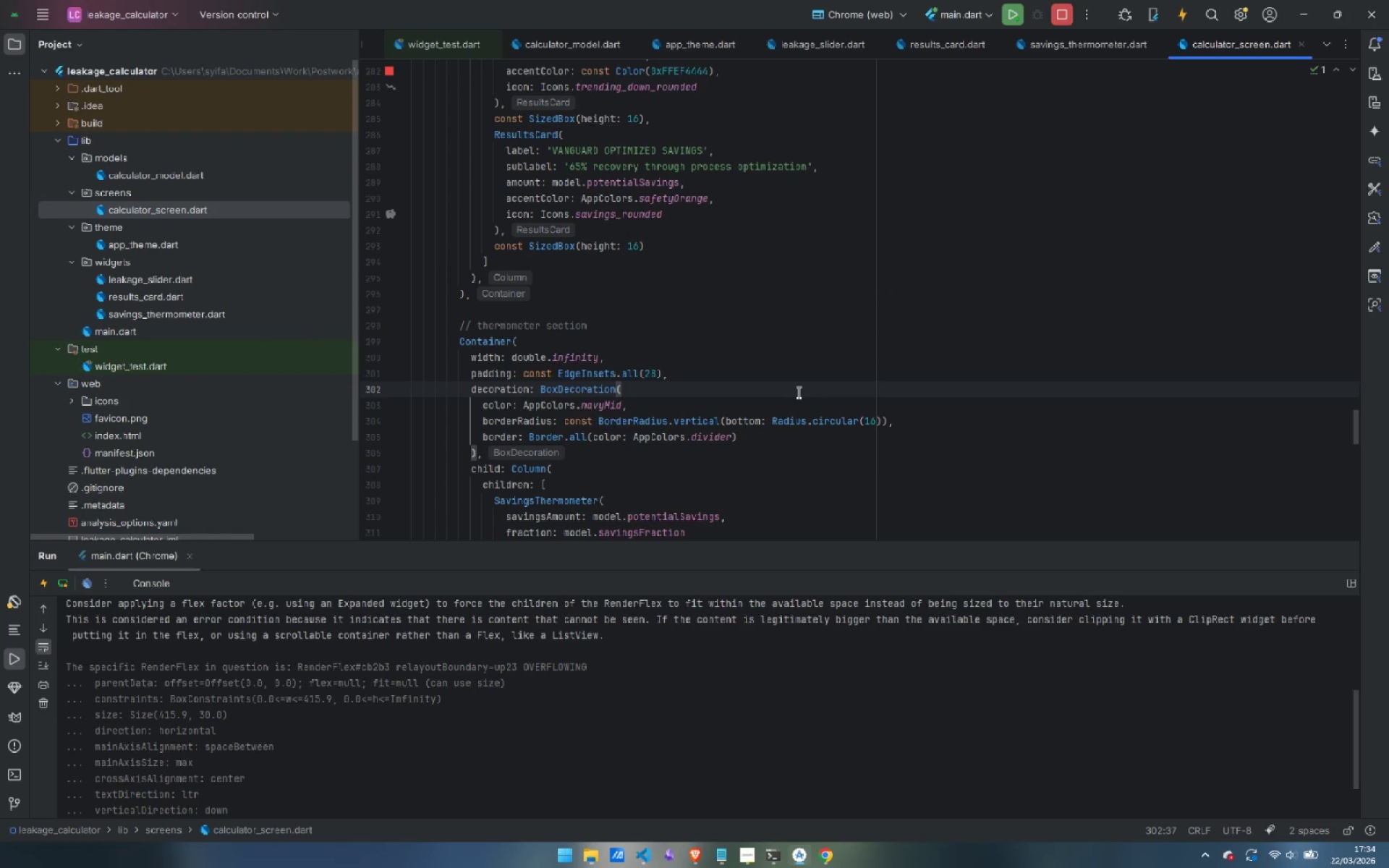 
key(Control+F)
 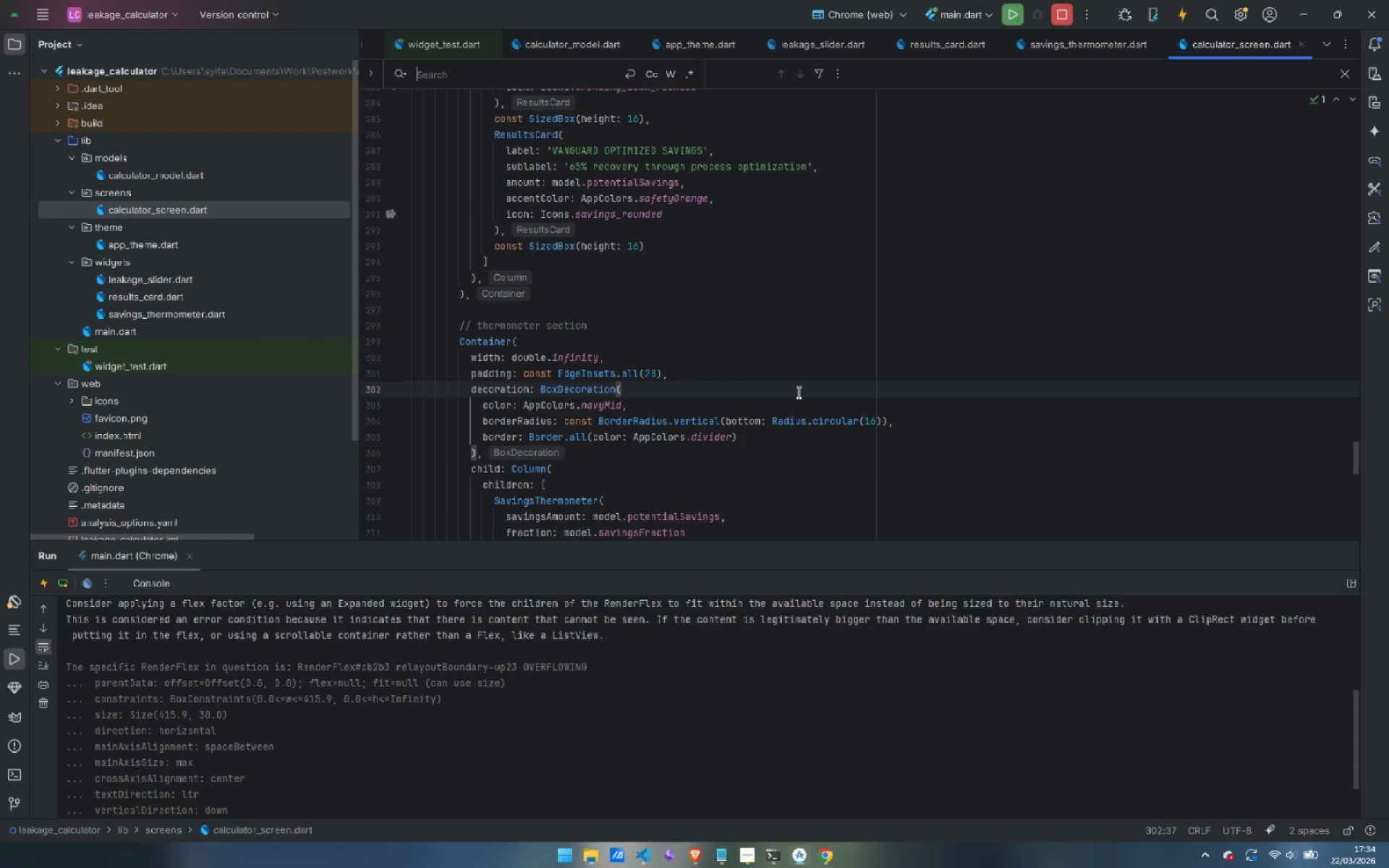 
type(leakage)
 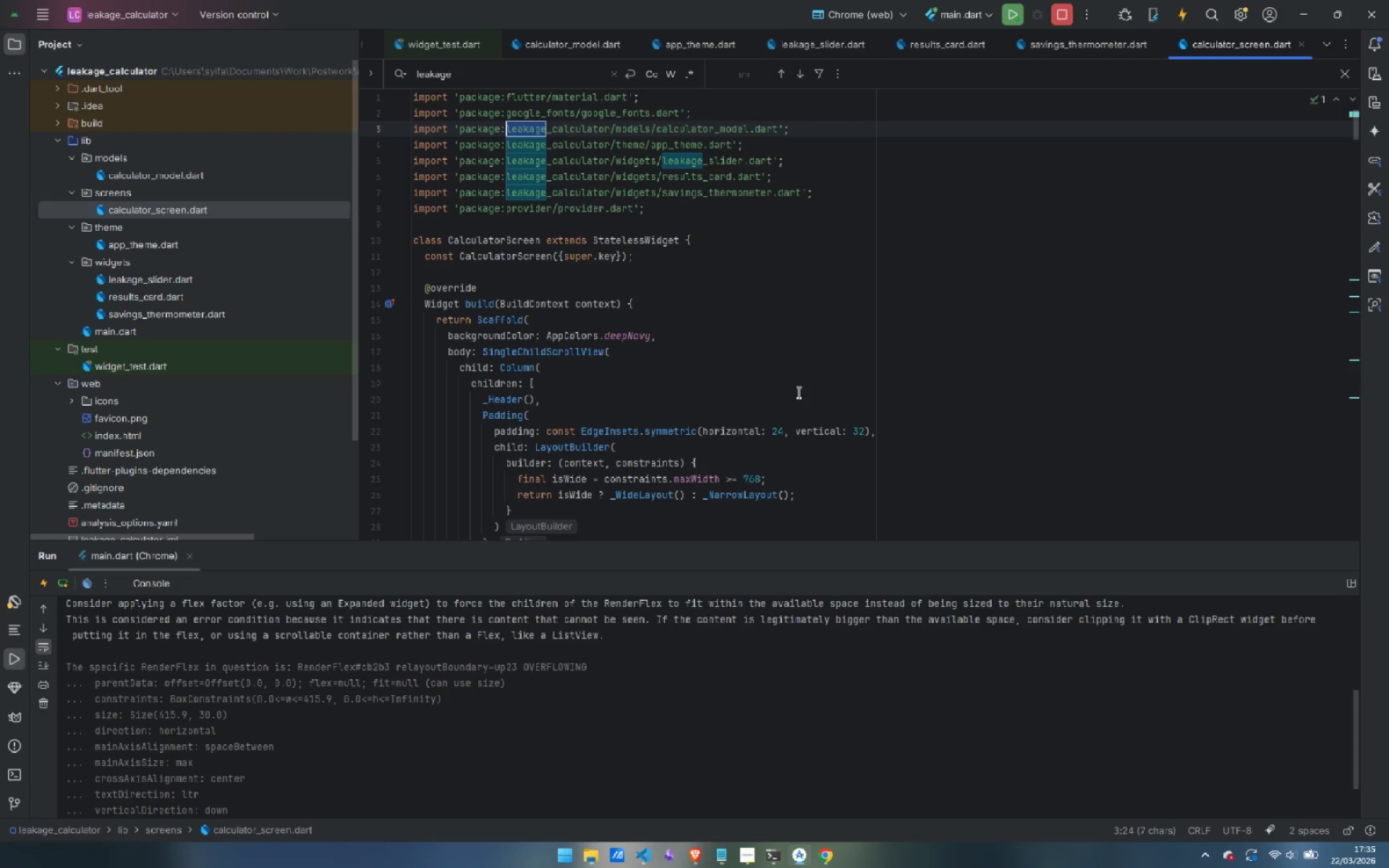 
type(sl)
 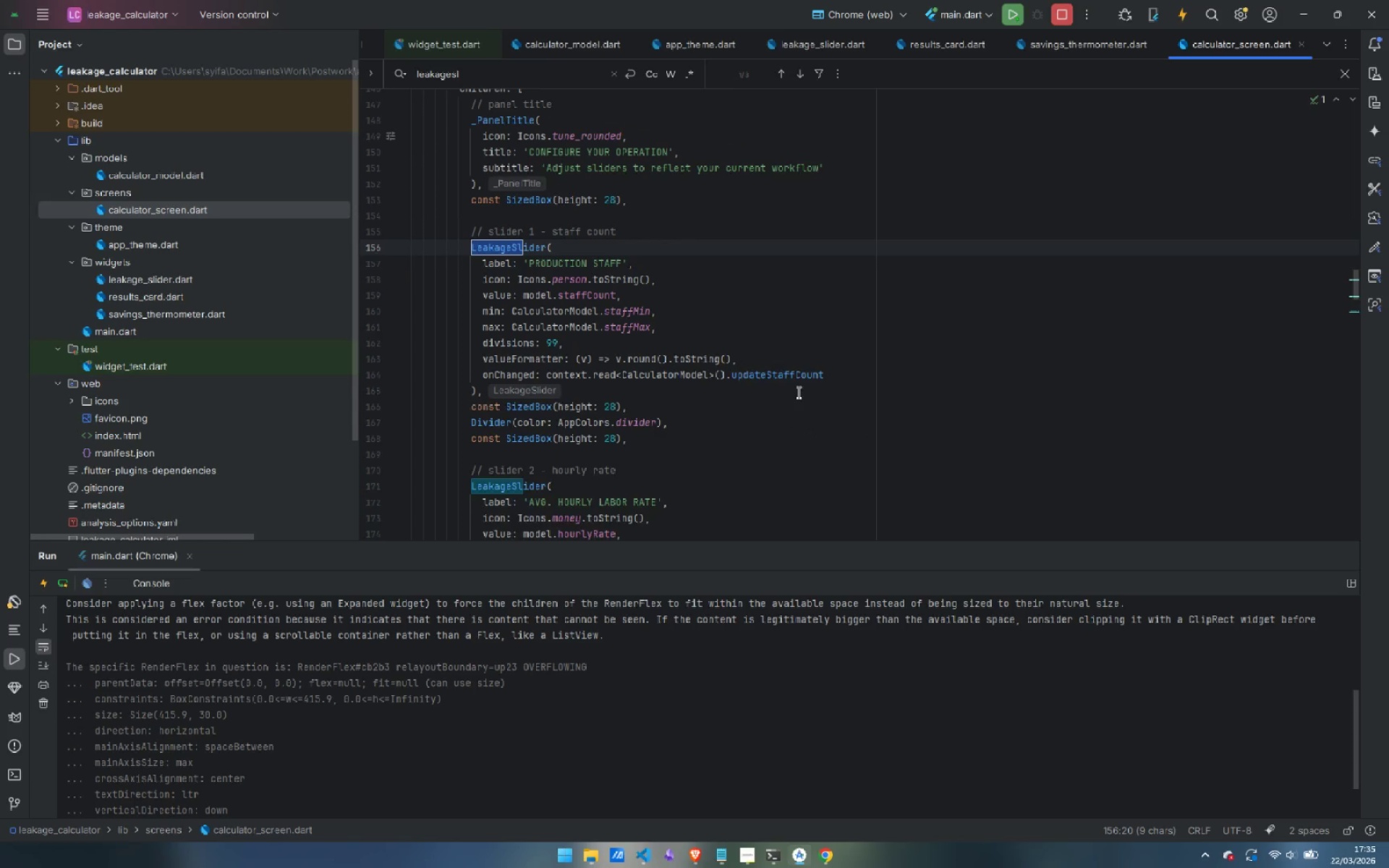 
scroll: coordinate [797, 392], scroll_direction: up, amount: 1.0
 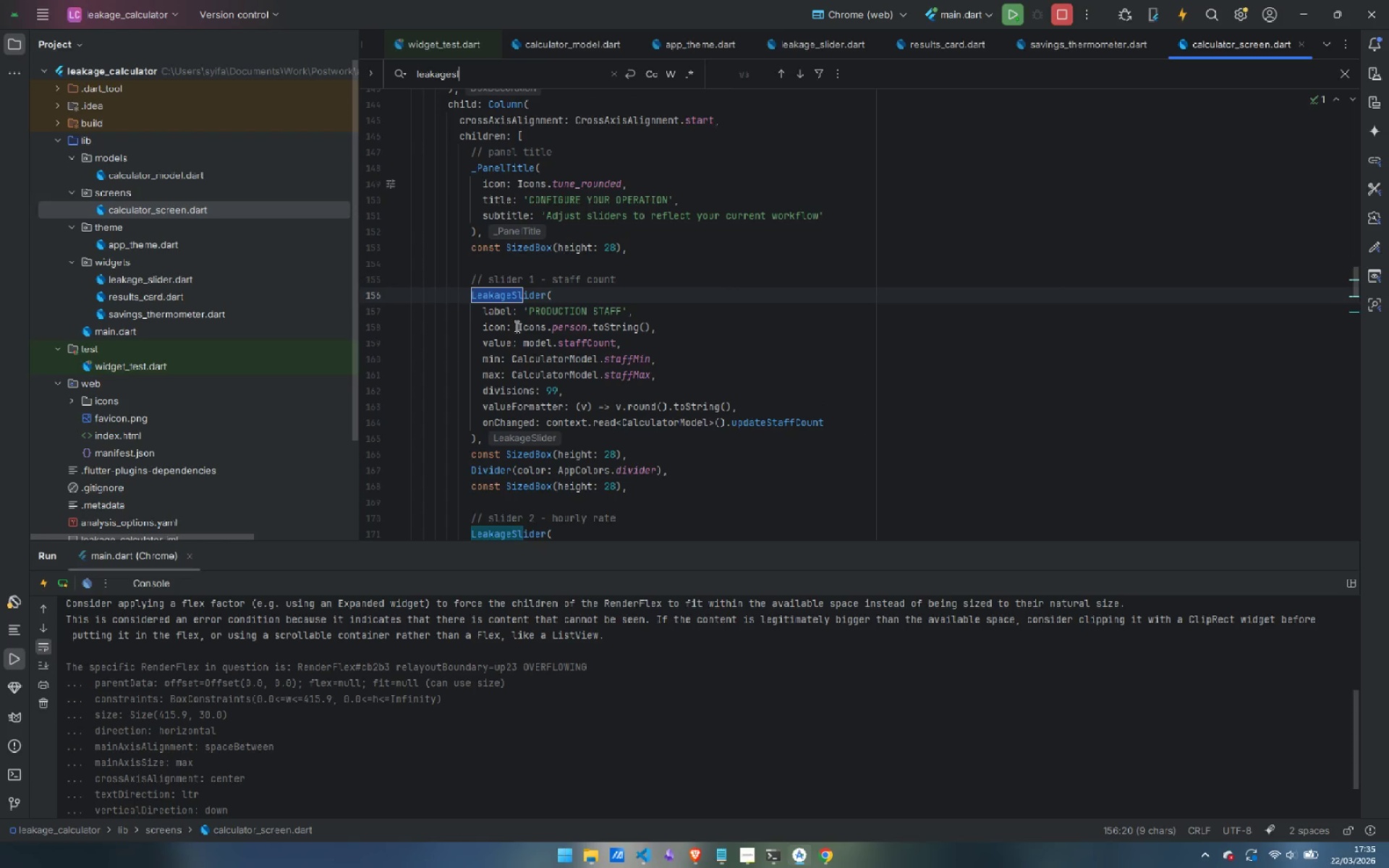 
left_click_drag(start_coordinate=[515, 326], to_coordinate=[650, 329])
 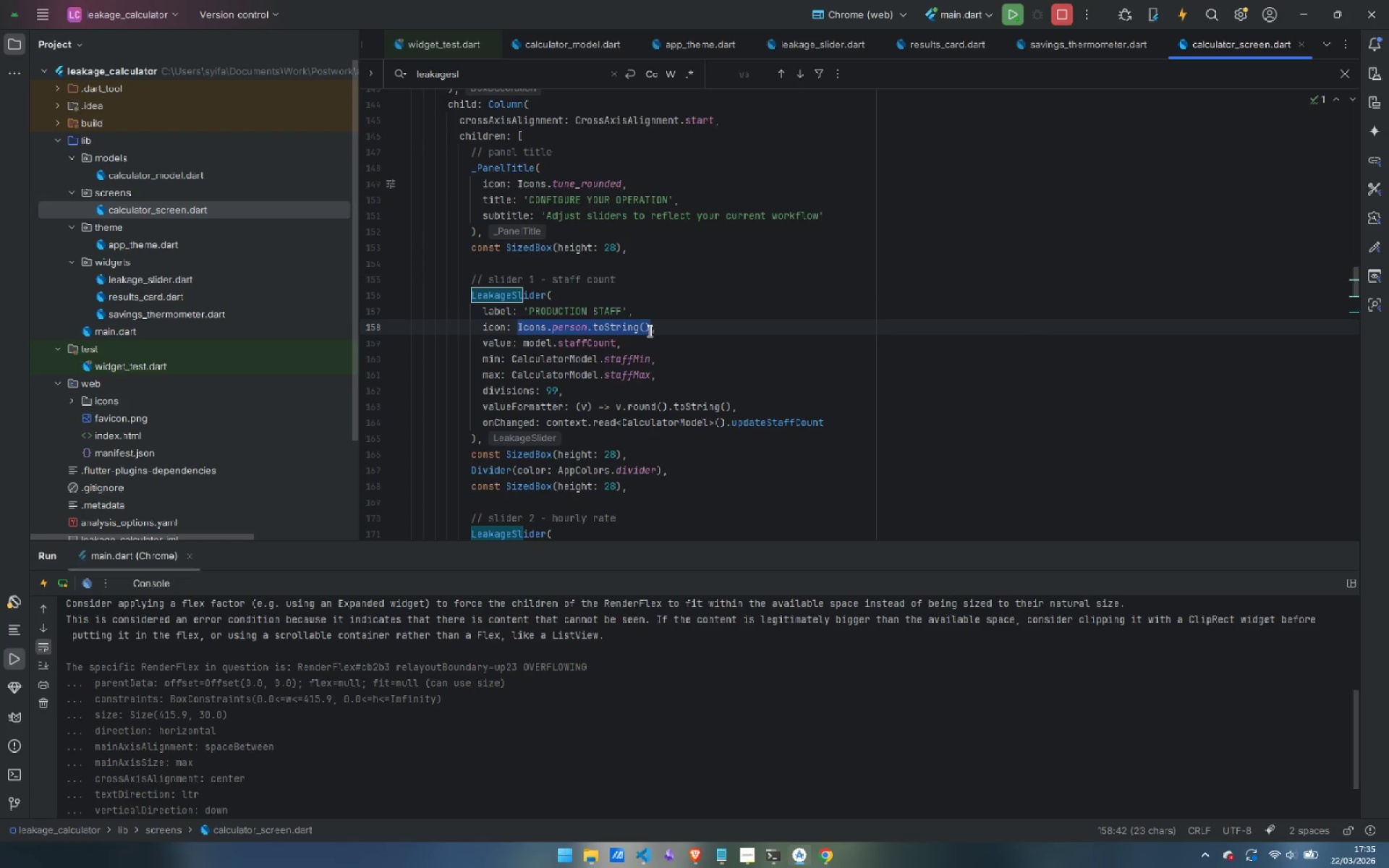 
key(Backspace)
 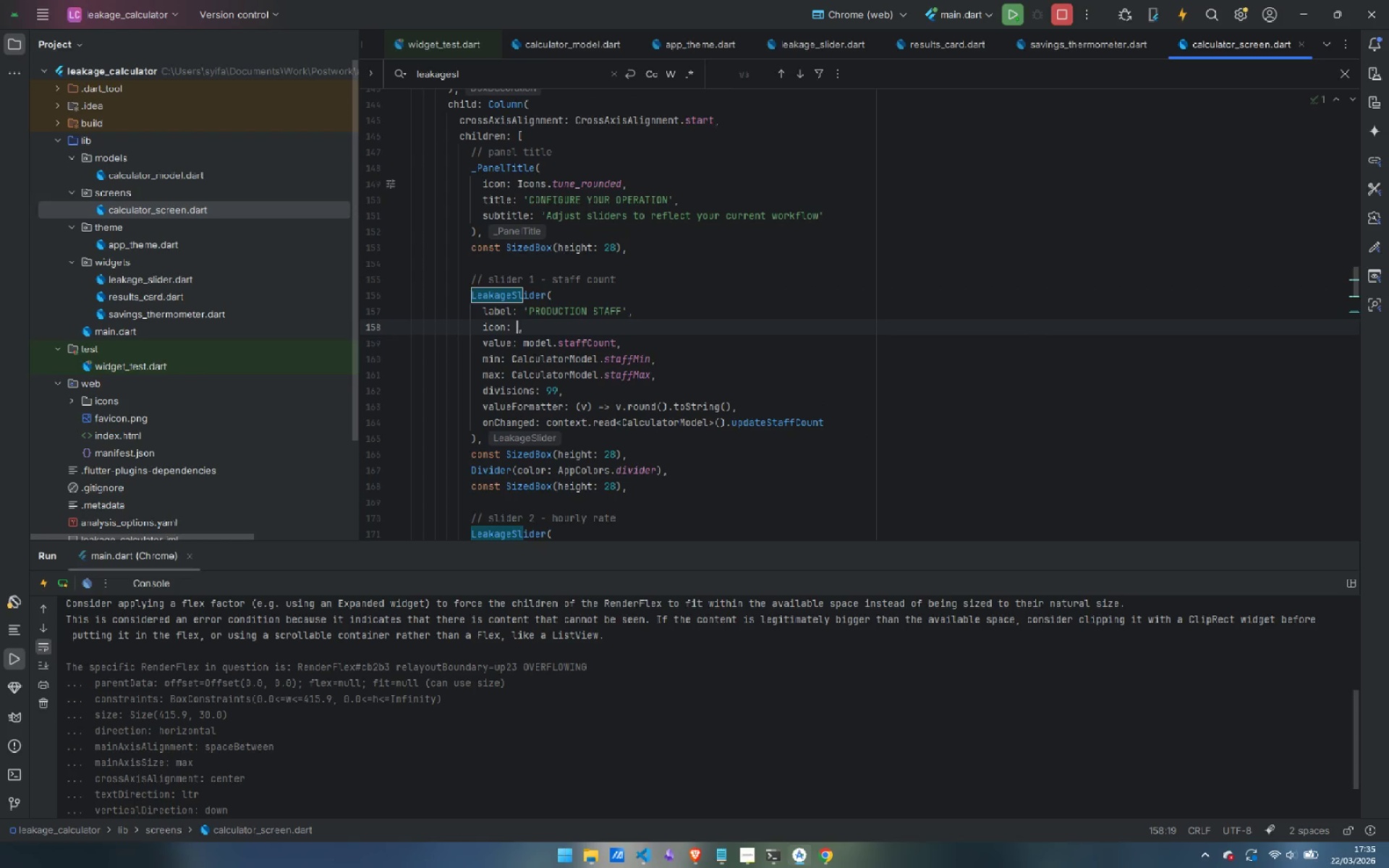 
key(Shift+Quote)
 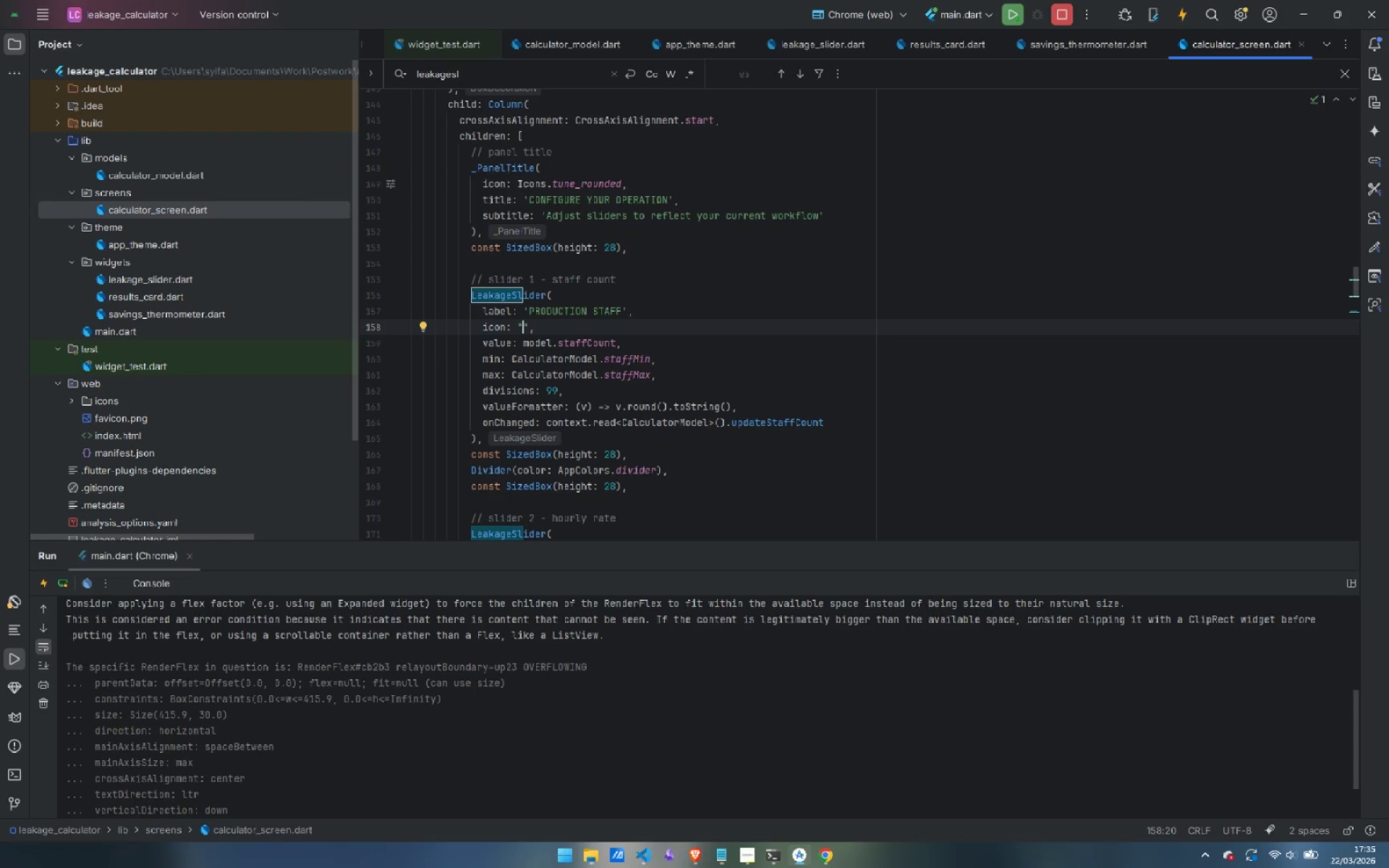 
key(Backspace)
 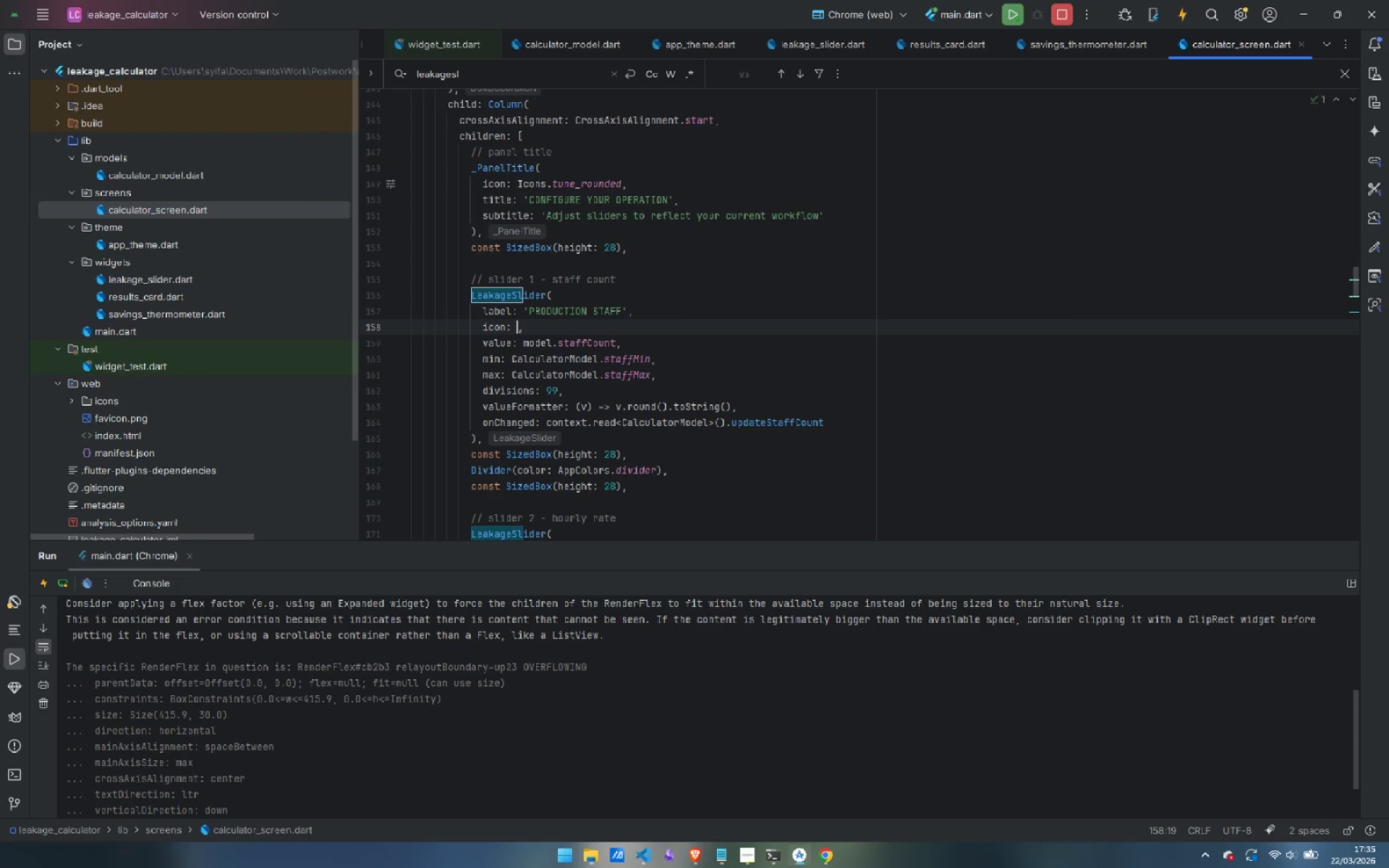 
key(Quote)
 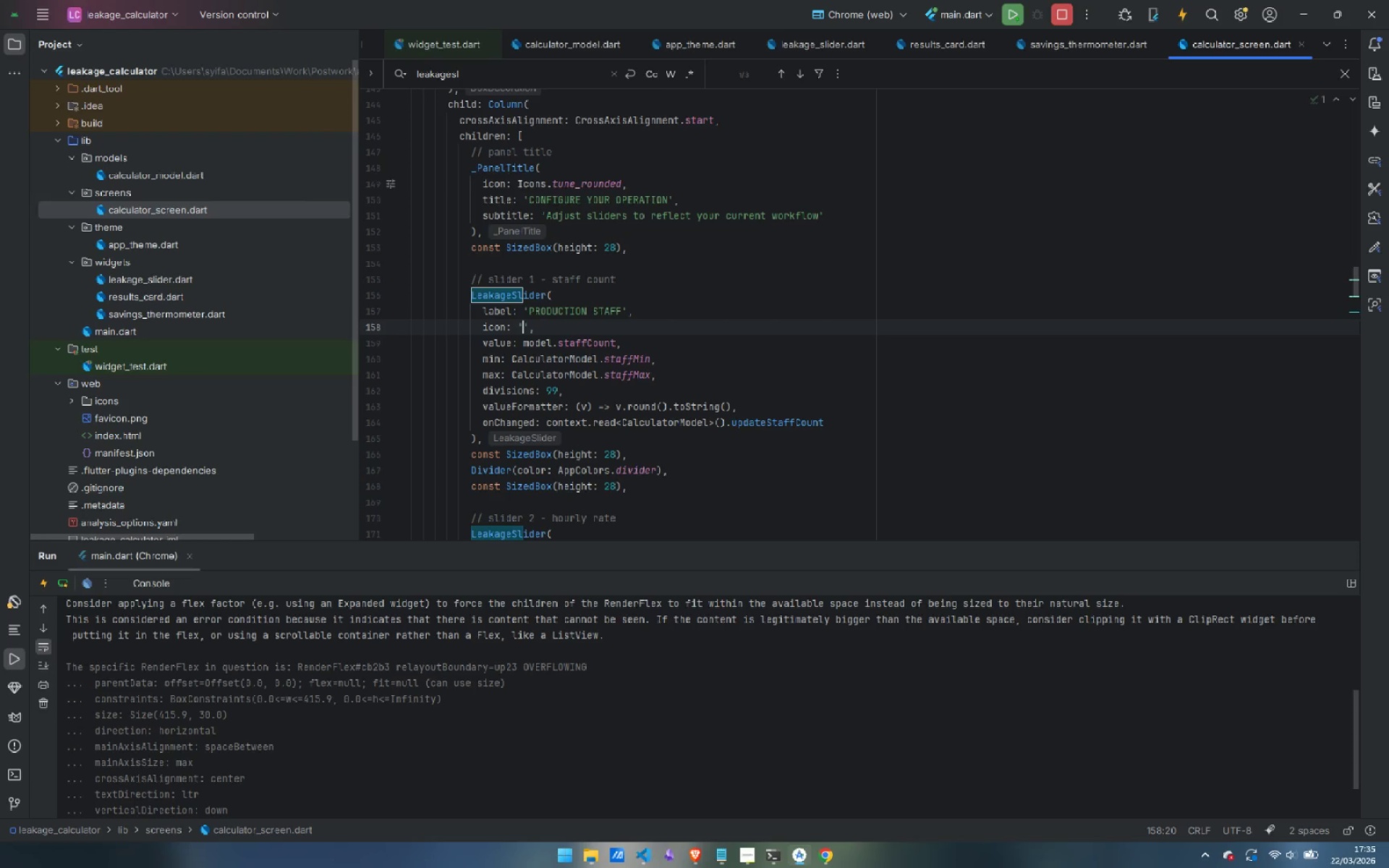 
key(Space)
 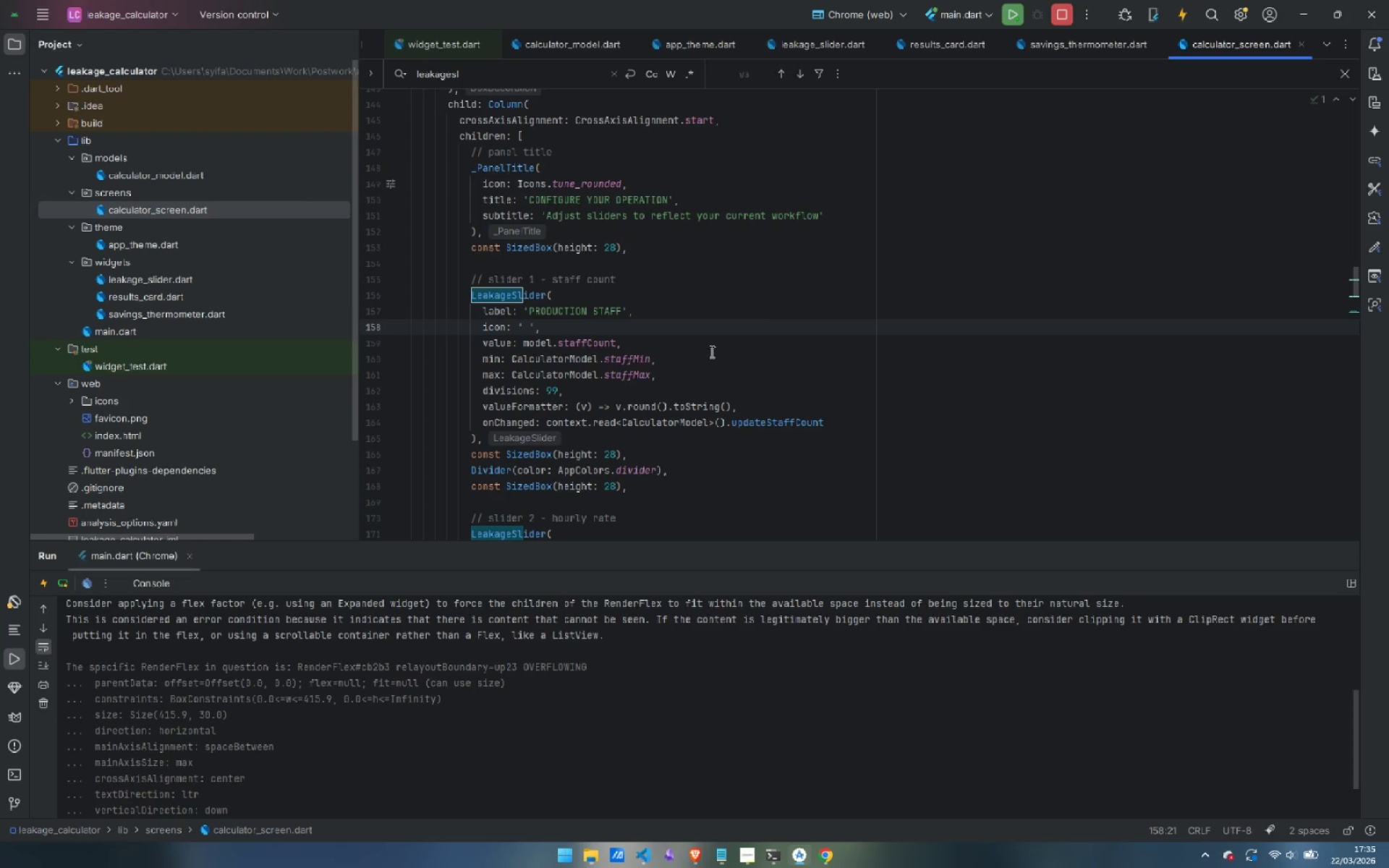 
scroll: coordinate [582, 465], scroll_direction: down, amount: 2.0
 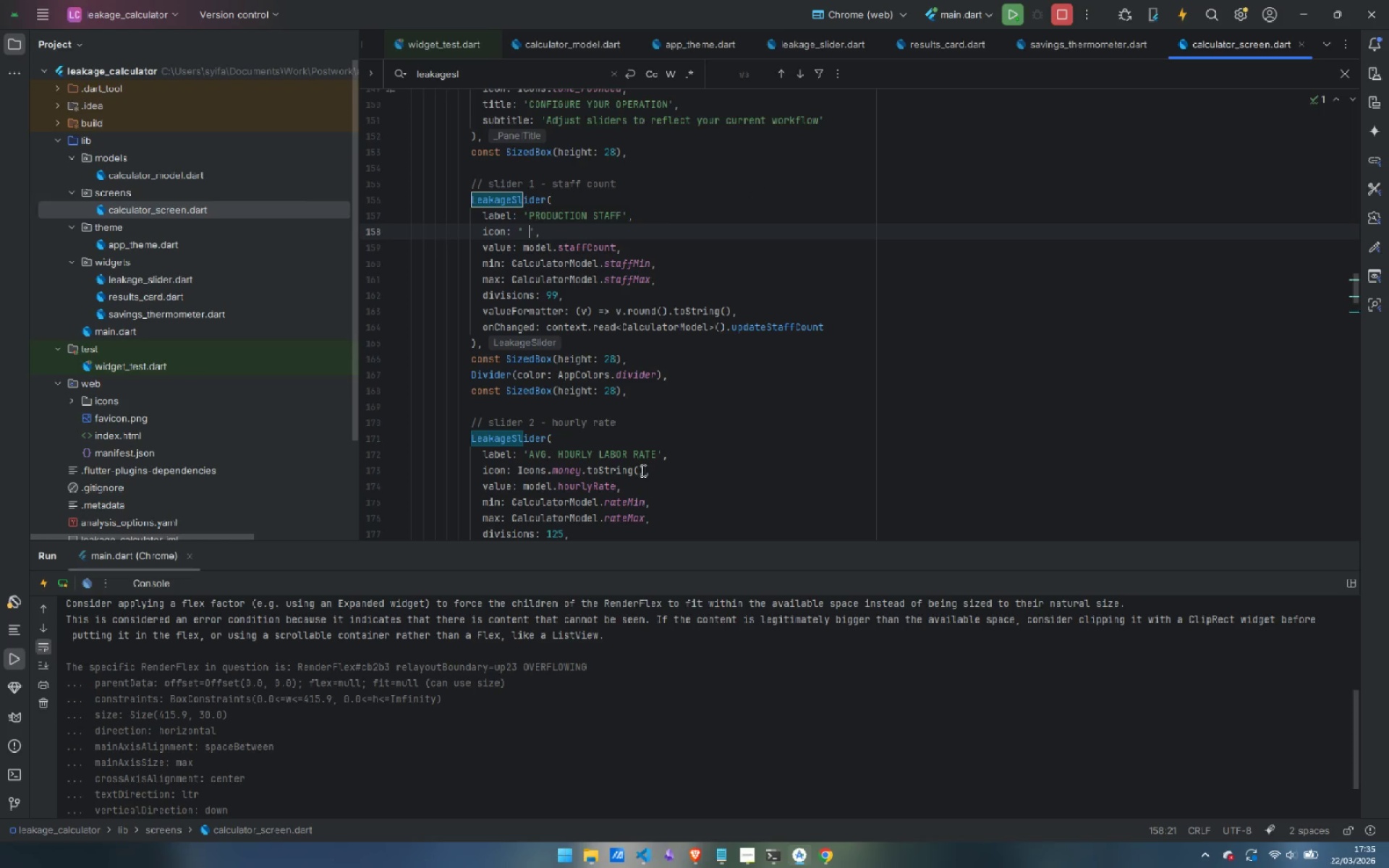 
left_click_drag(start_coordinate=[642, 470], to_coordinate=[517, 471])
 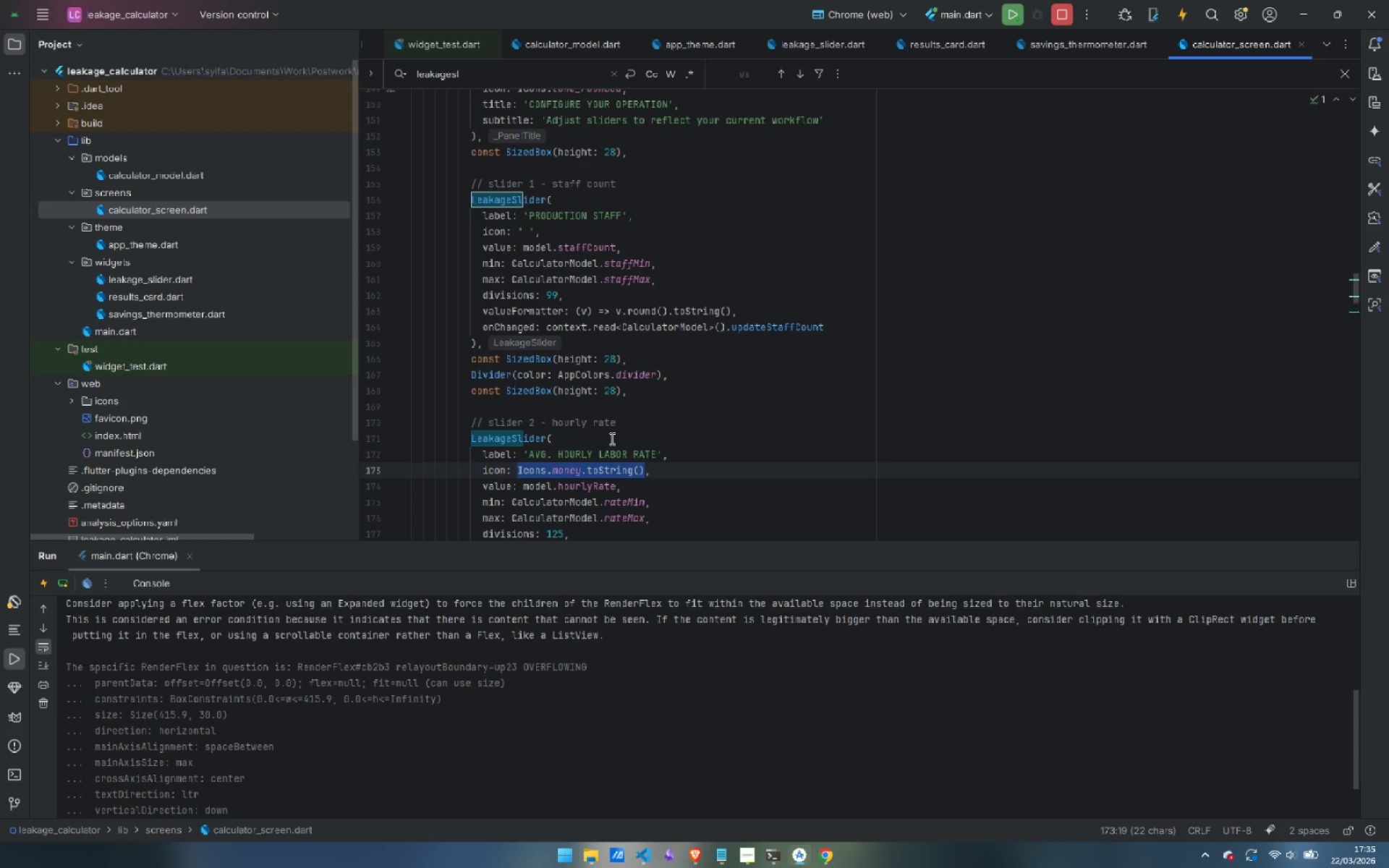 
key(Backspace)
 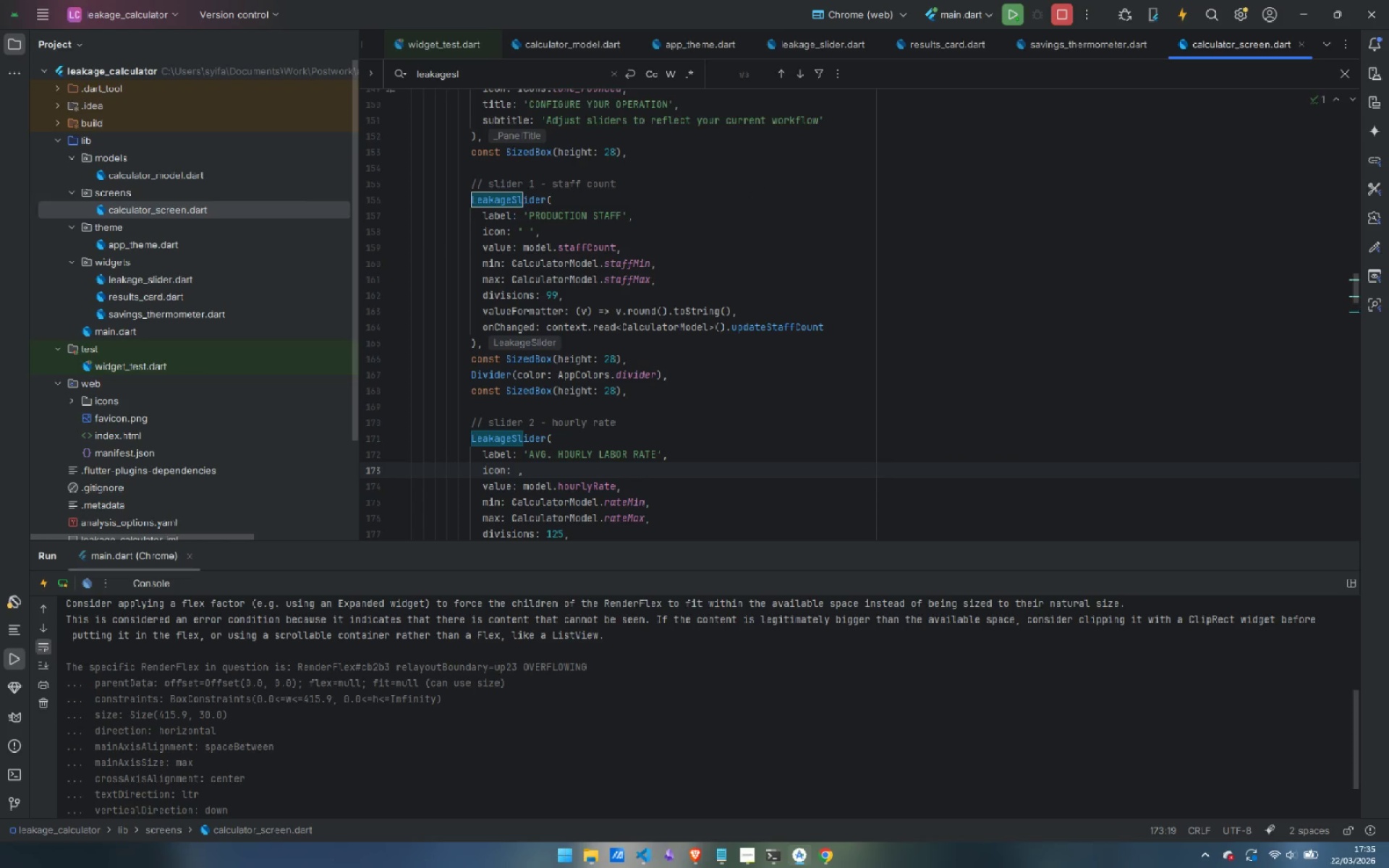 
key(Quote)
 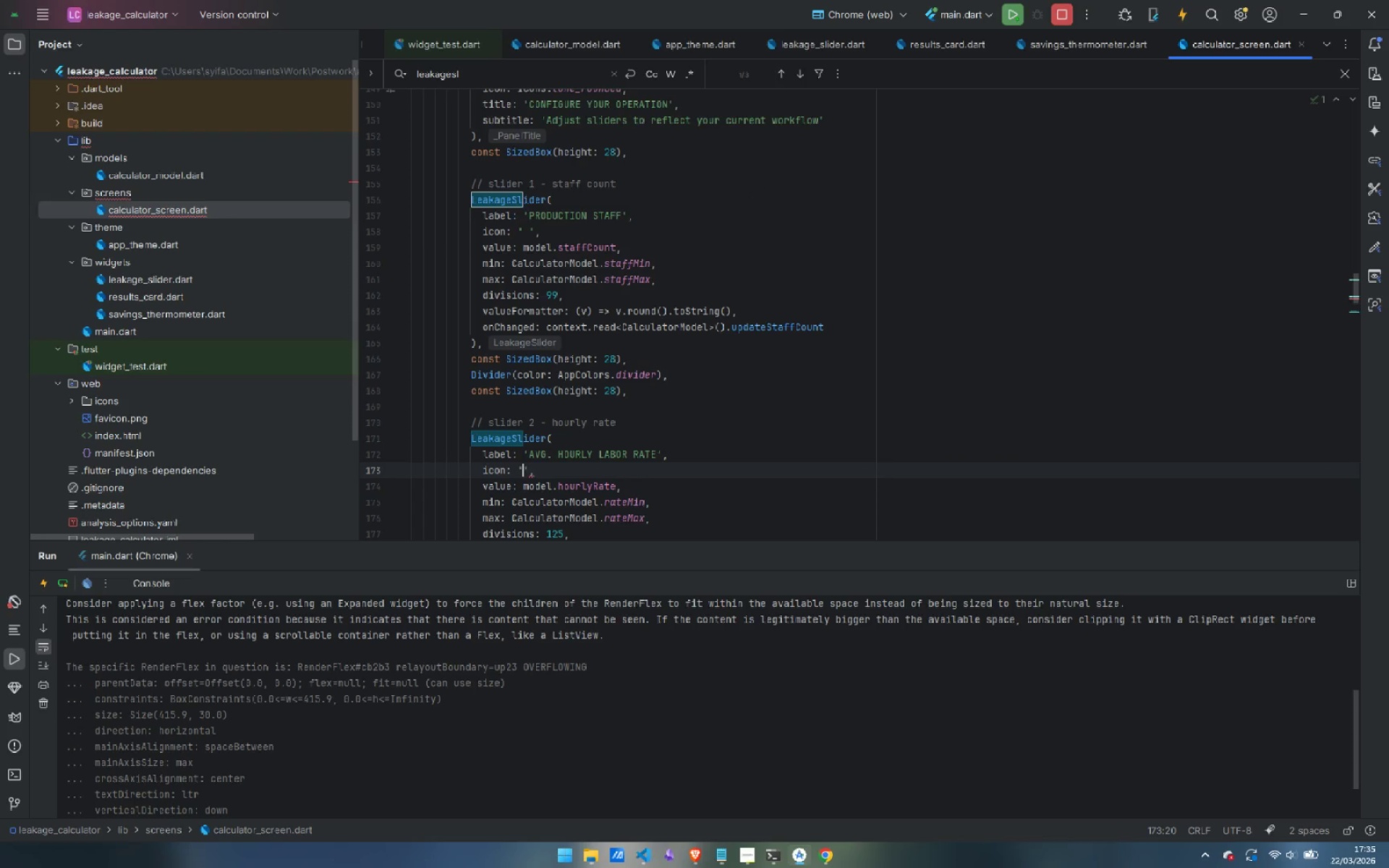 
key(Space)
 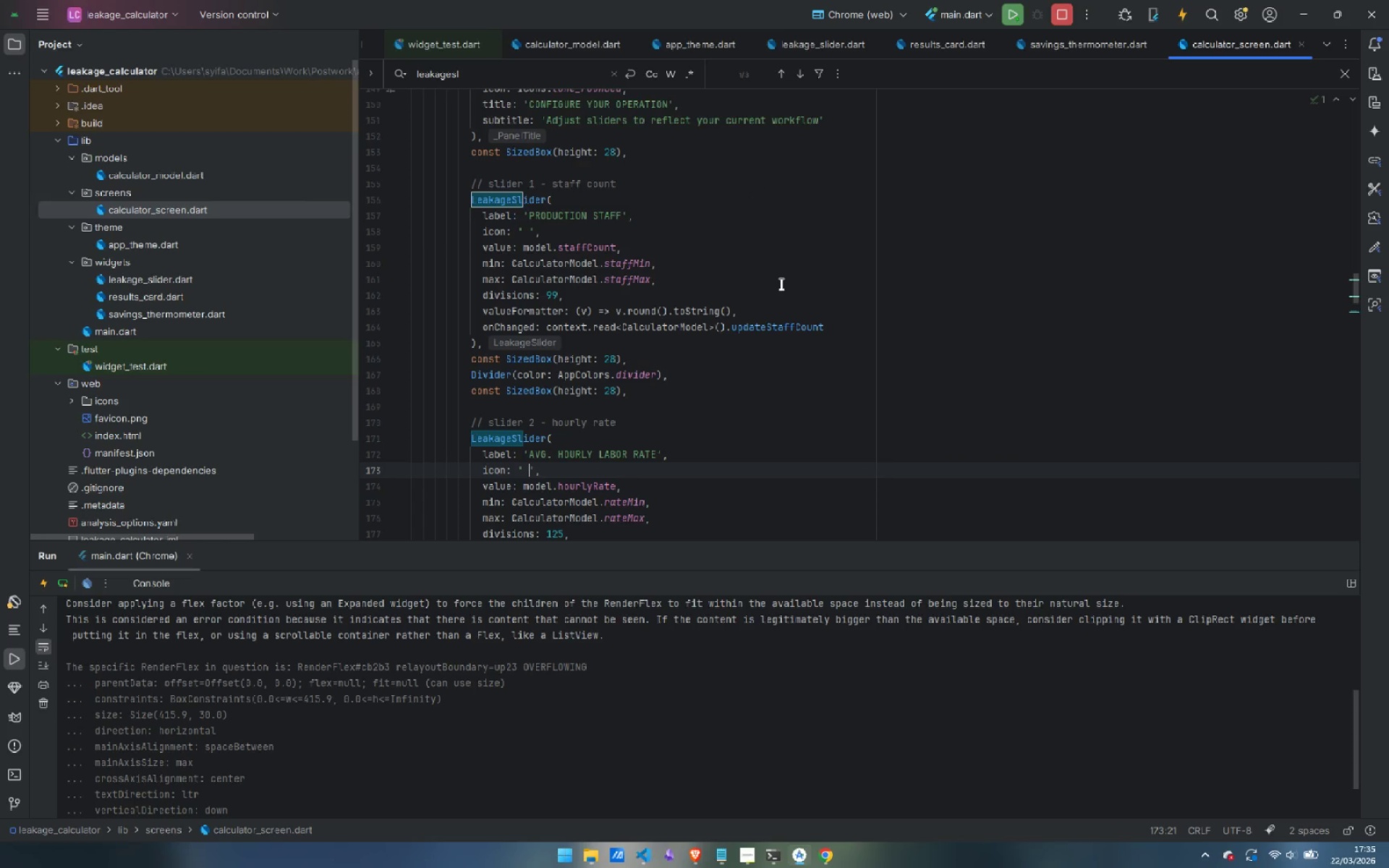 
scroll: coordinate [776, 291], scroll_direction: down, amount: 7.0
 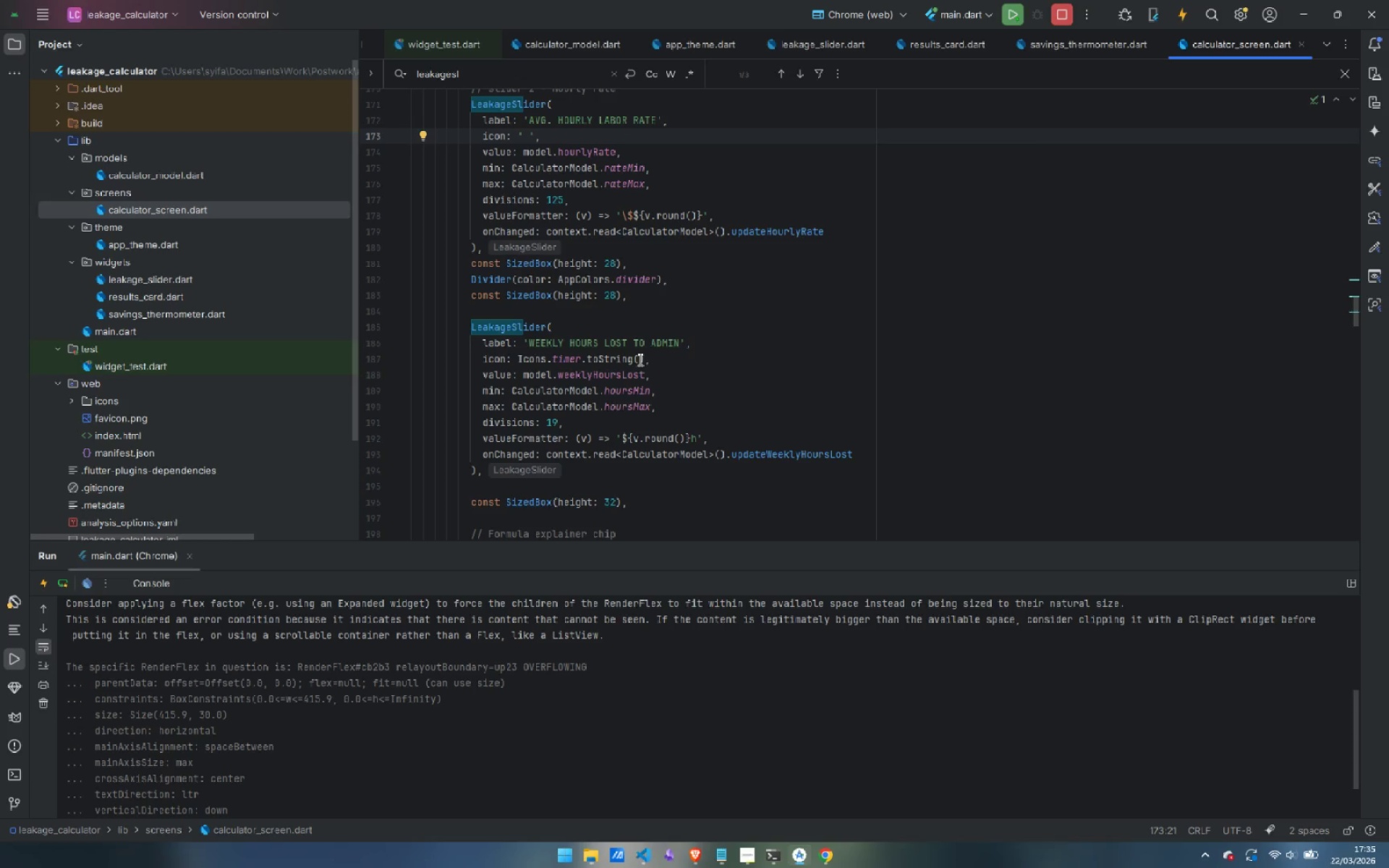 
left_click_drag(start_coordinate=[644, 357], to_coordinate=[519, 358])
 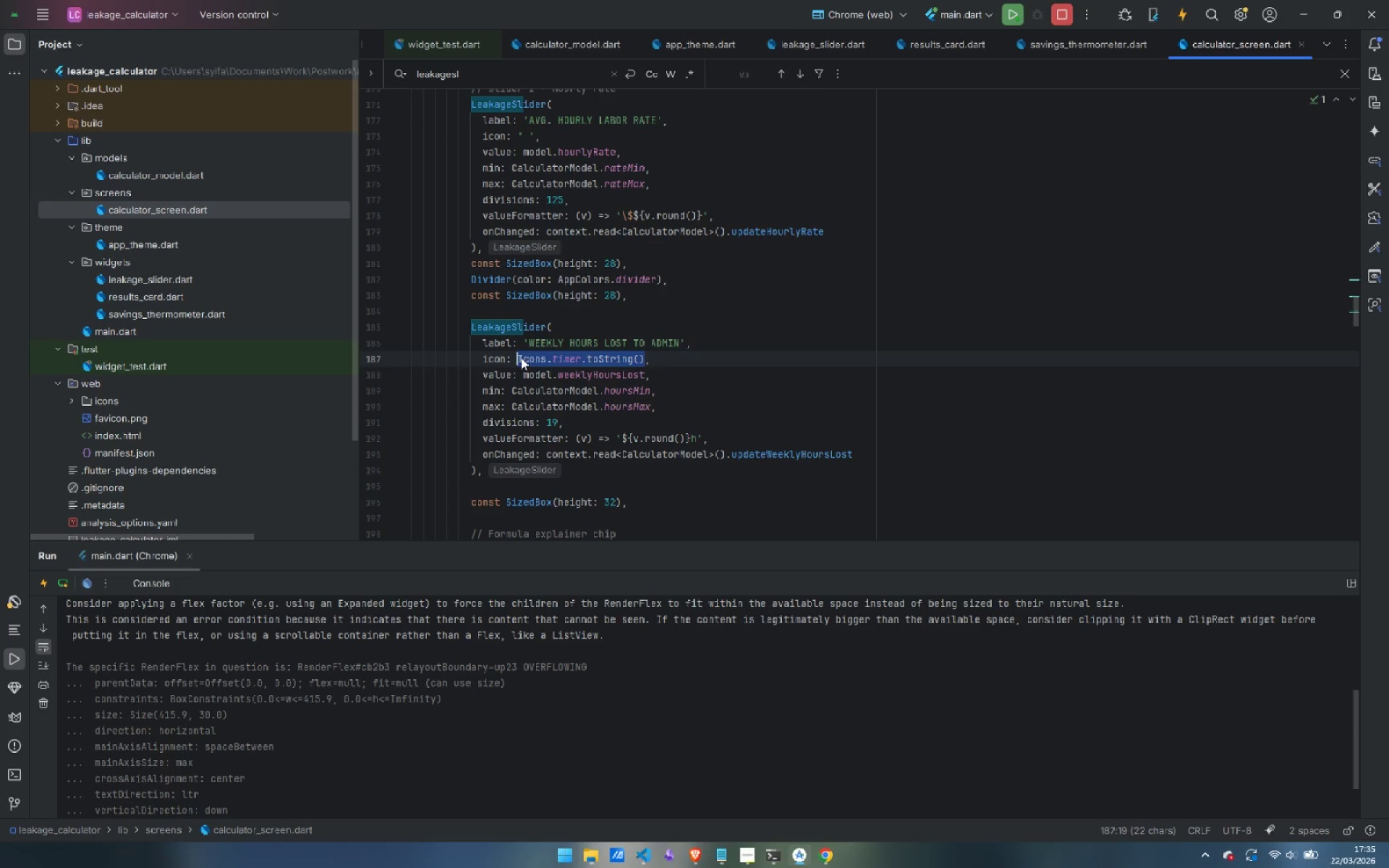 
key(Backspace)
 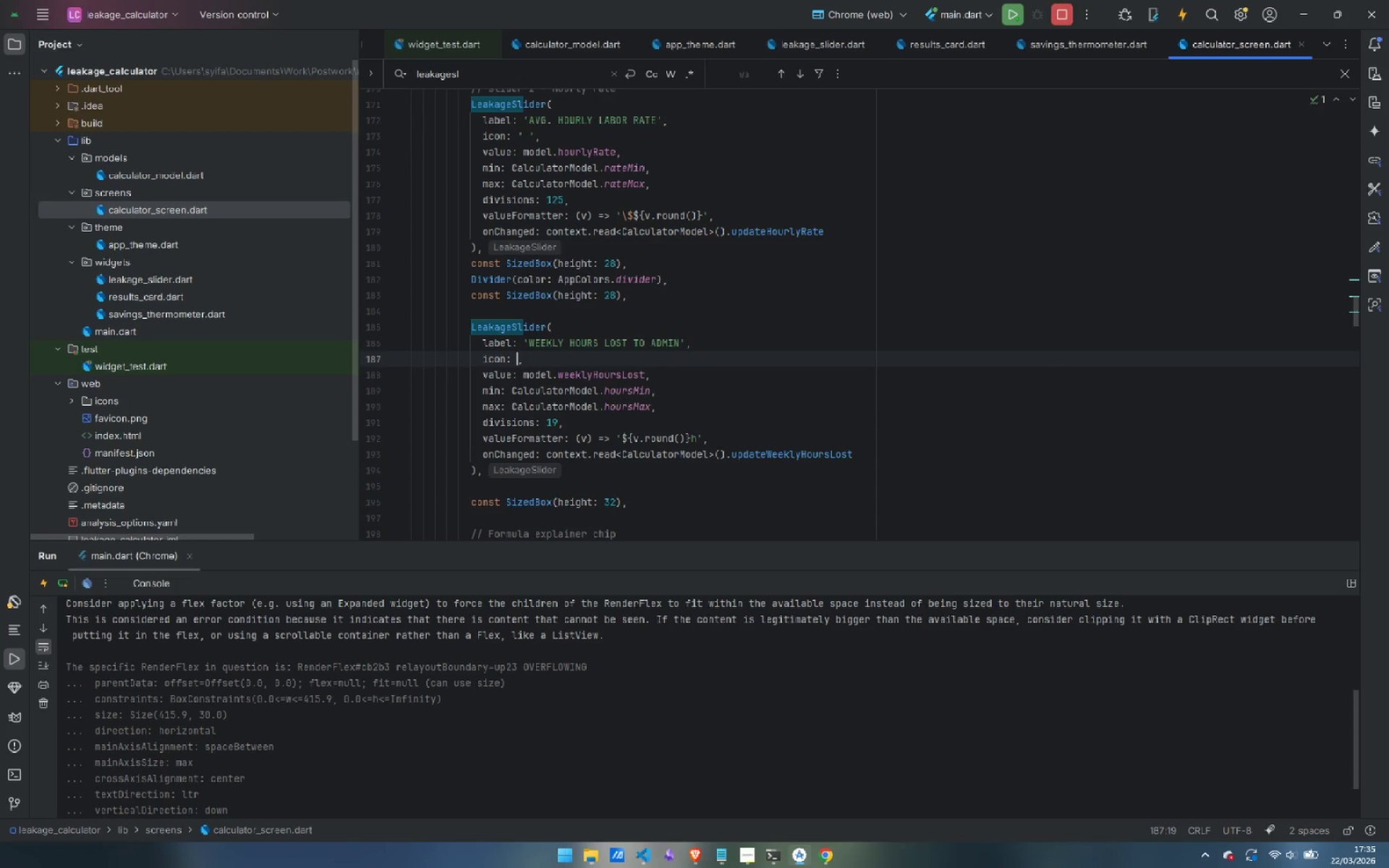 
key(Quote)
 